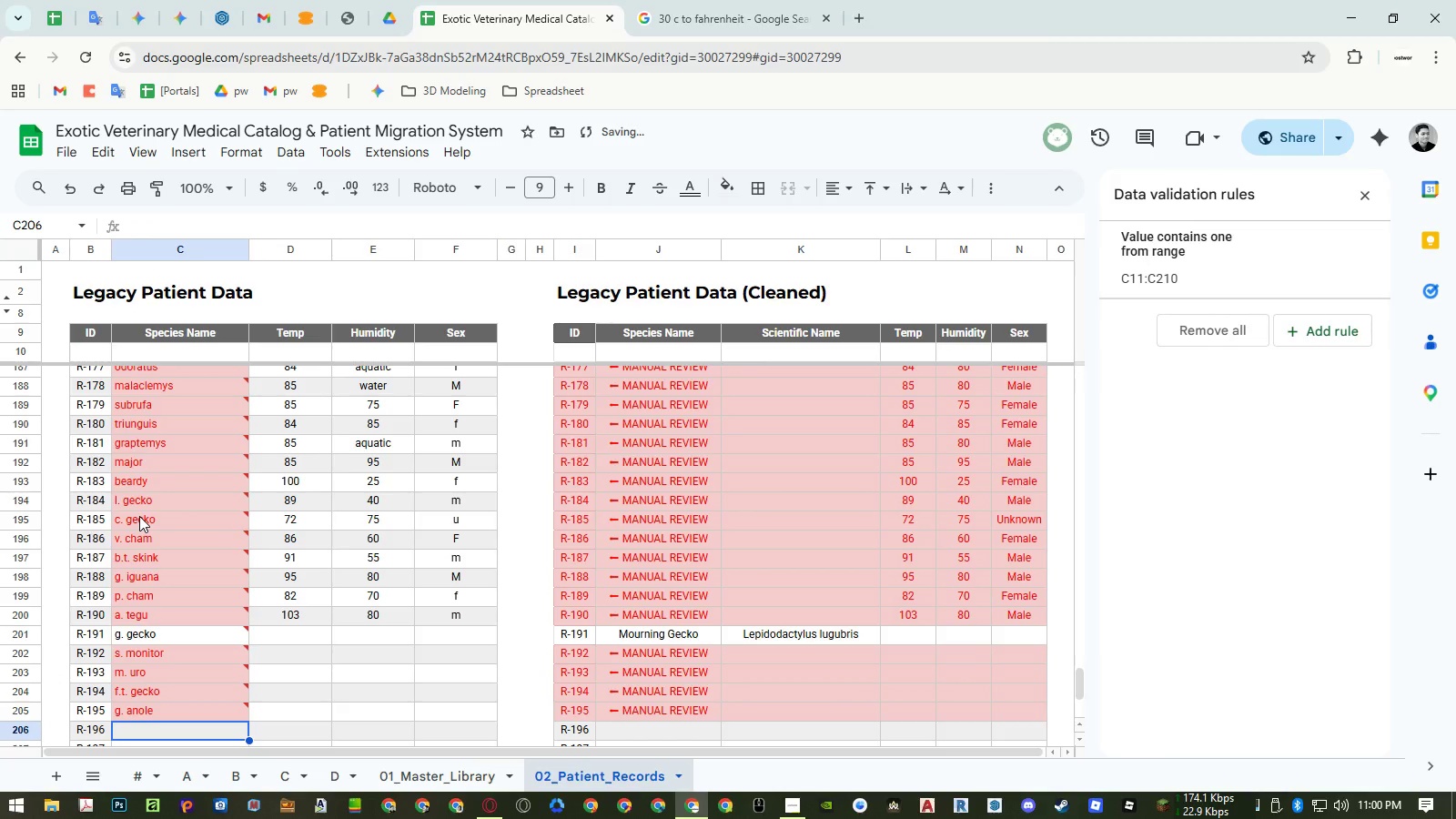 
key(ArrowRight)
 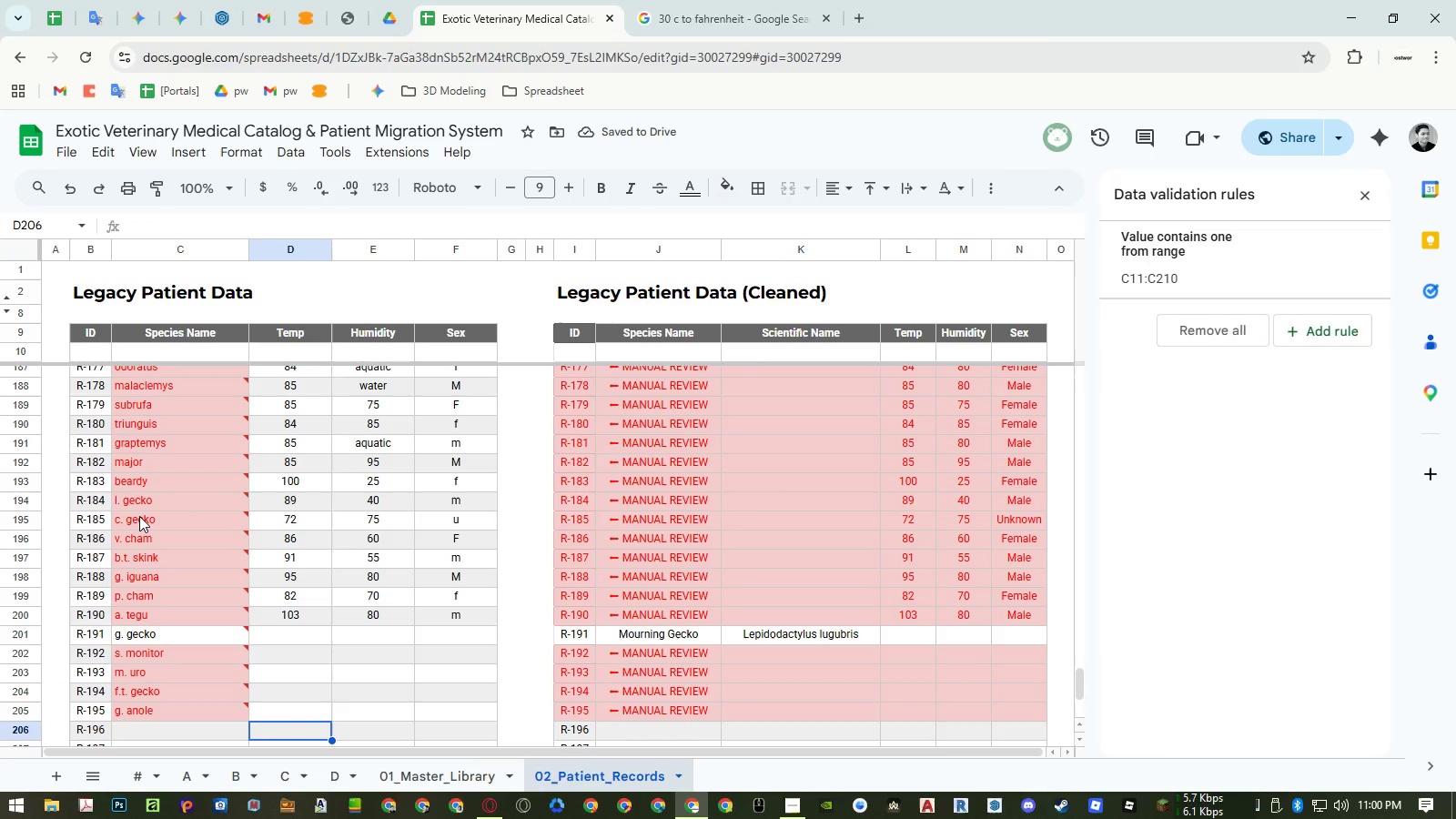 
key(Control+ControlLeft)
 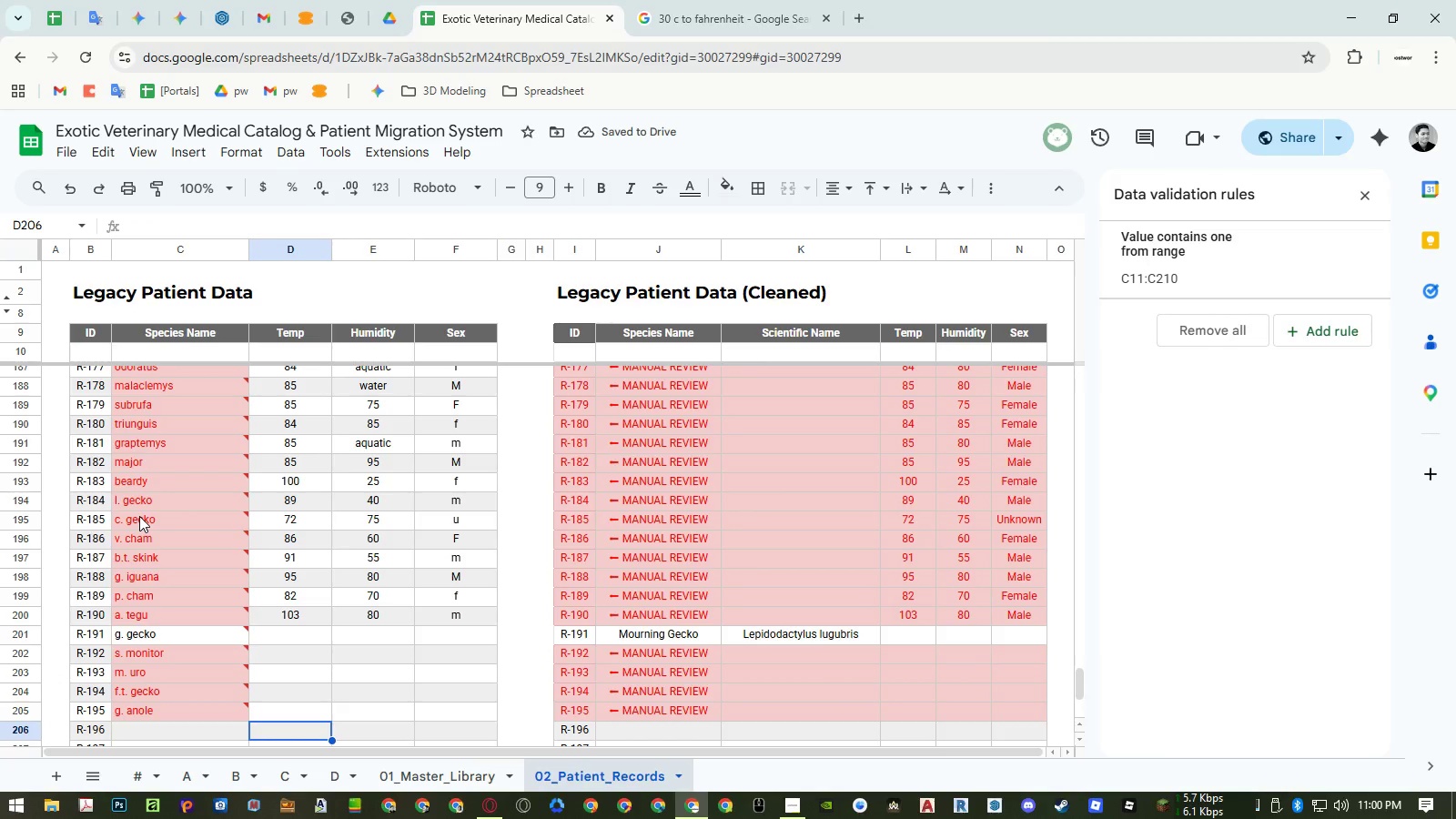 
key(Control+ArrowUp)
 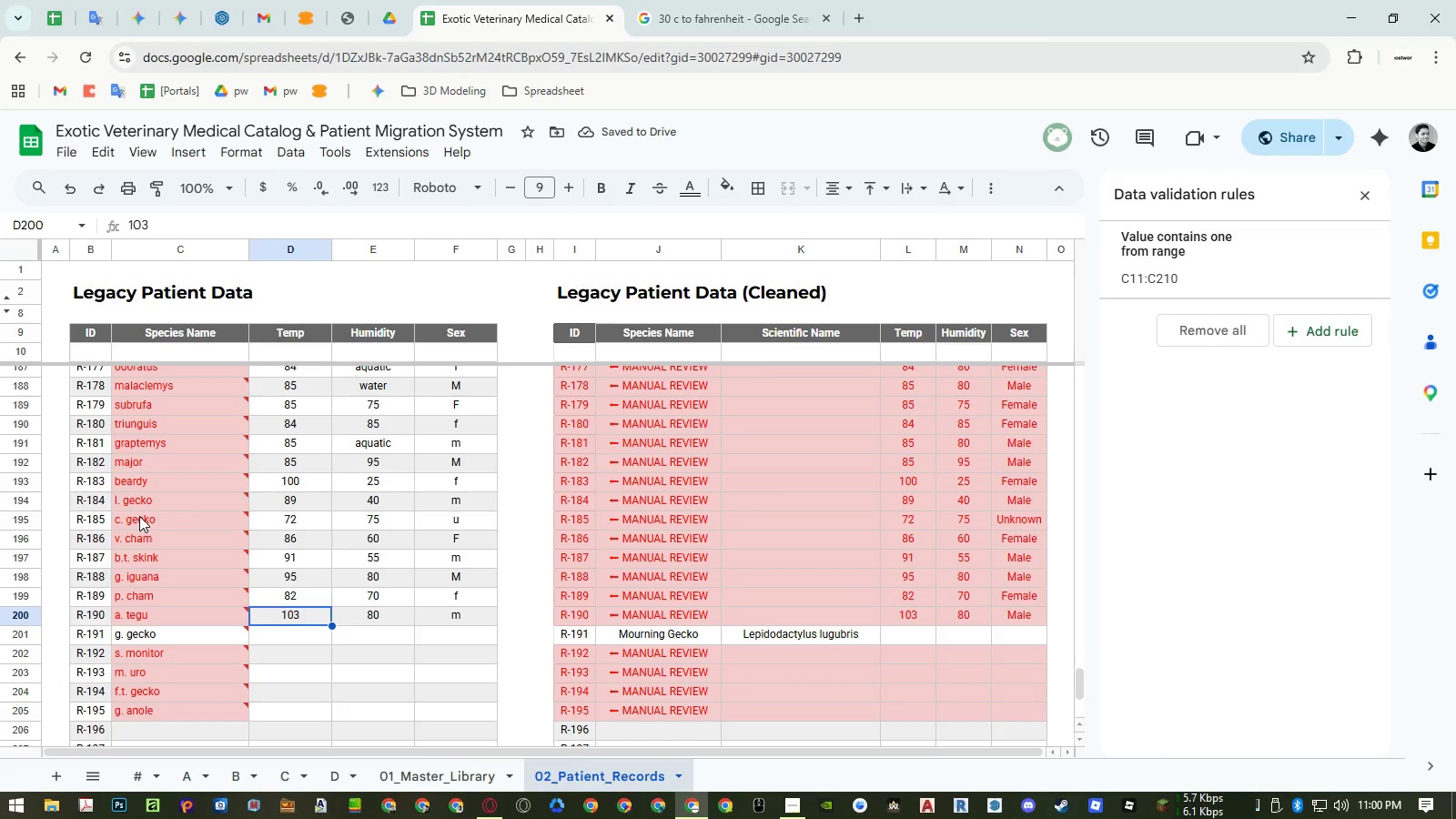 
key(ArrowDown)
 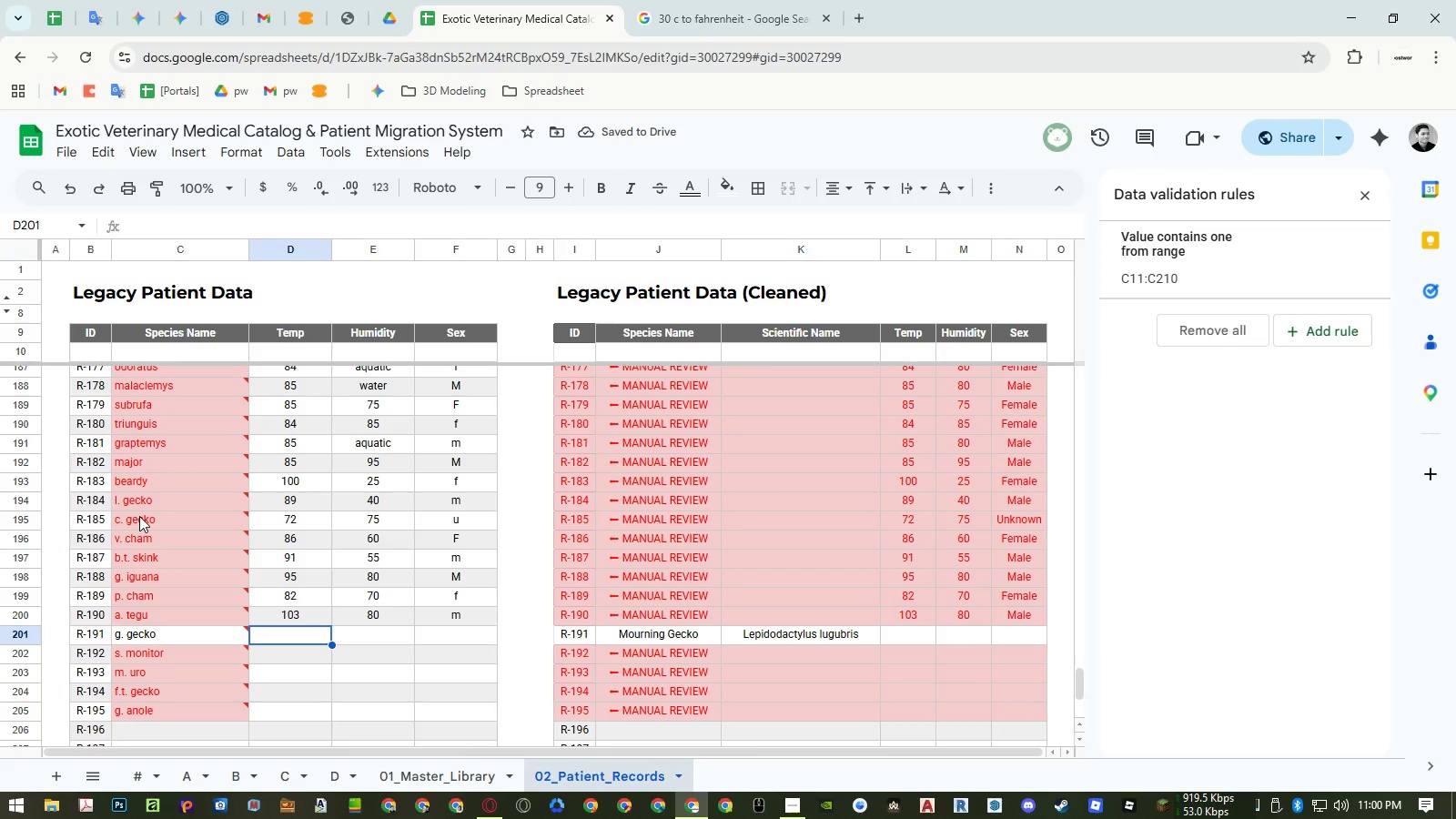 
key(Numpad7)
 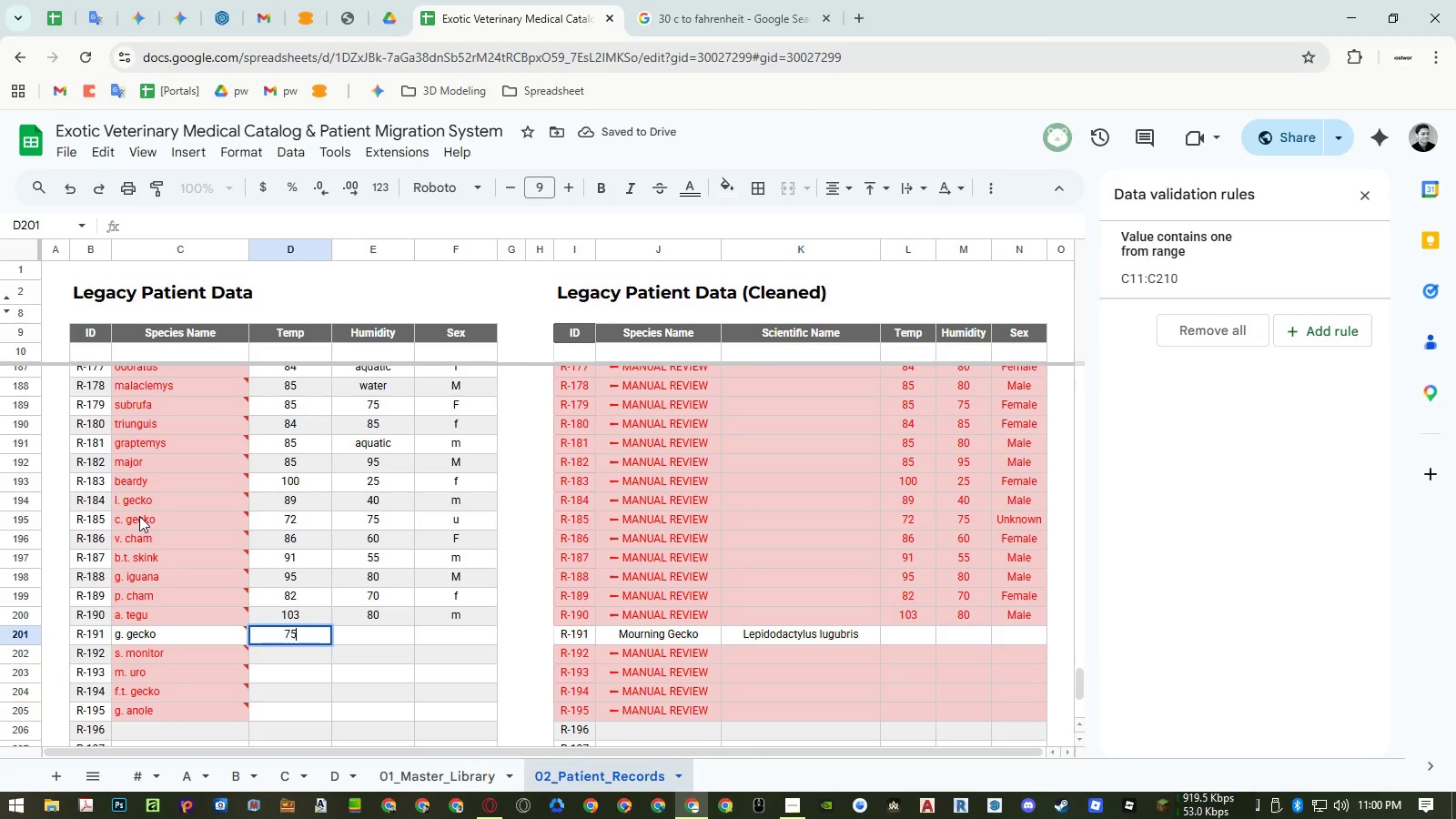 
key(Numpad5)
 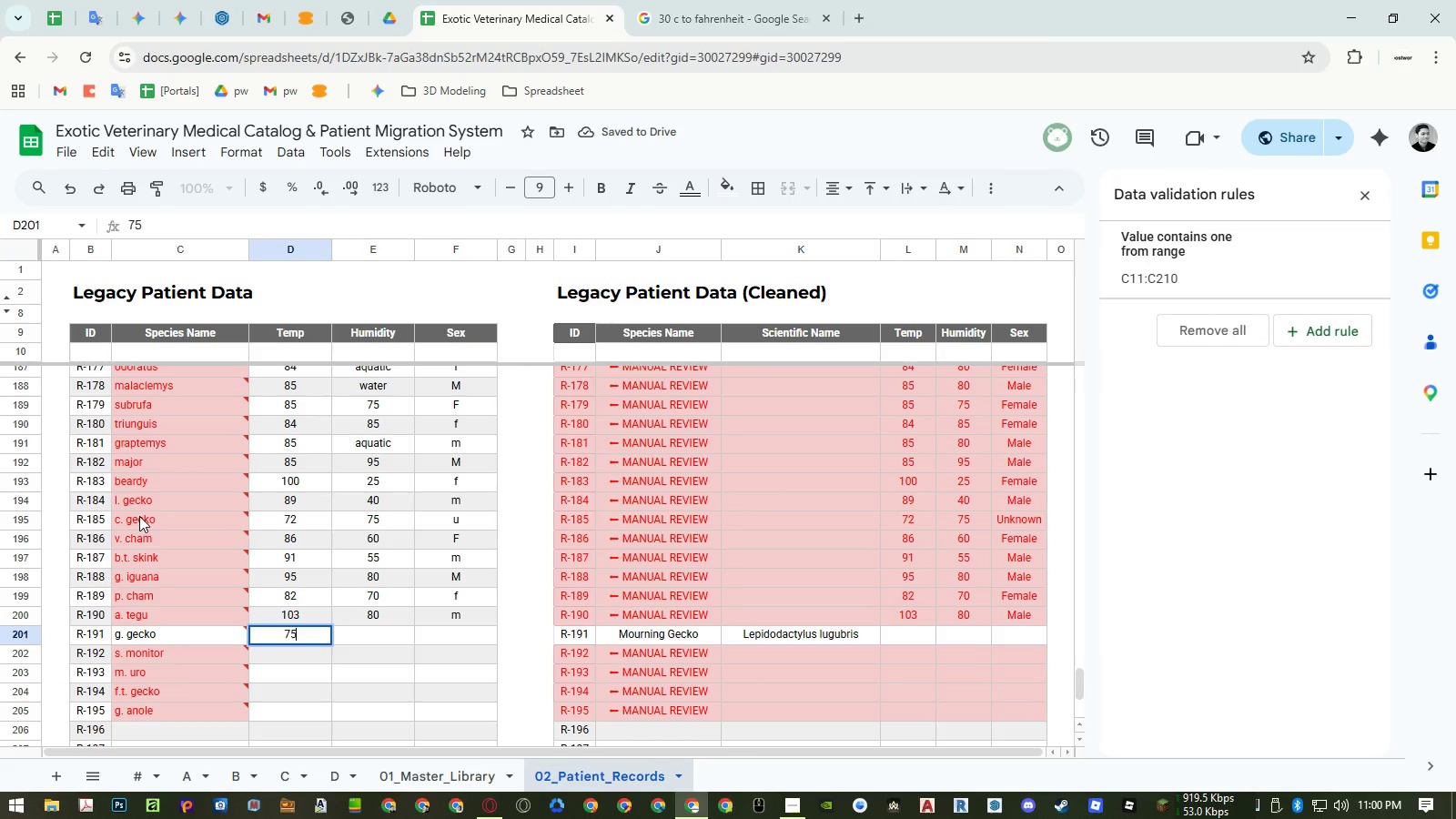 
key(NumpadEnter)
 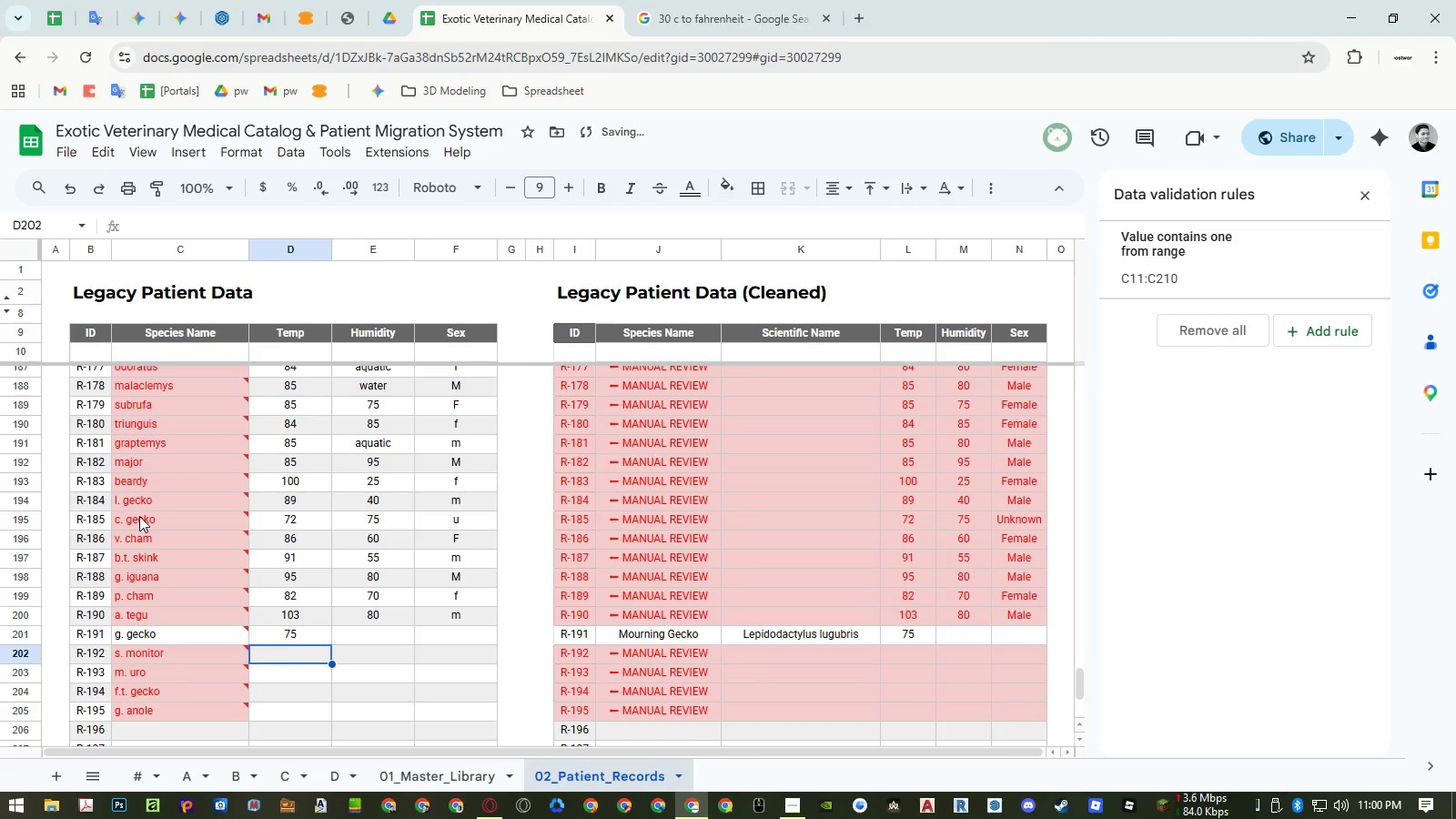 
key(Numpad1)
 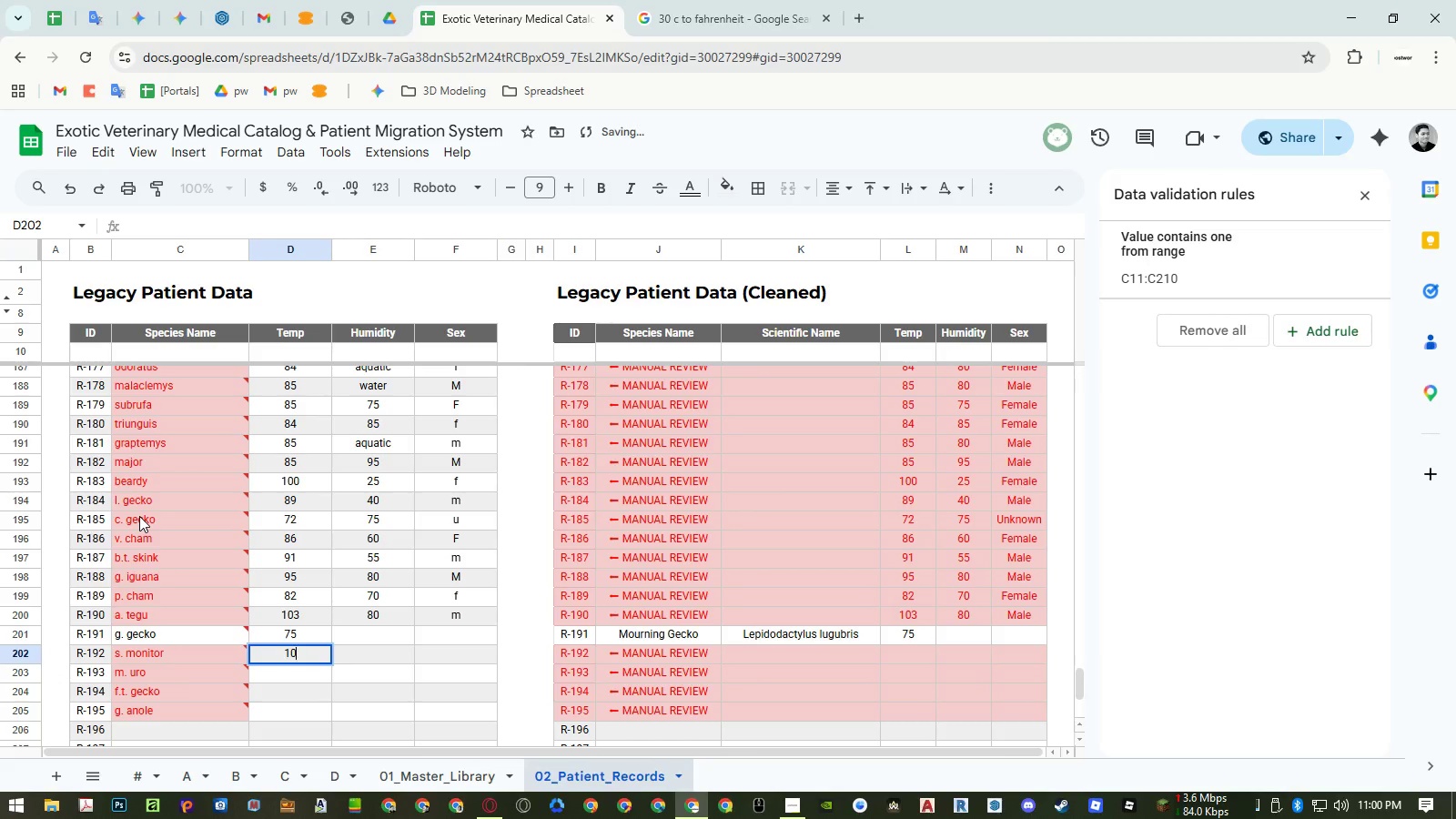 
key(Numpad0)
 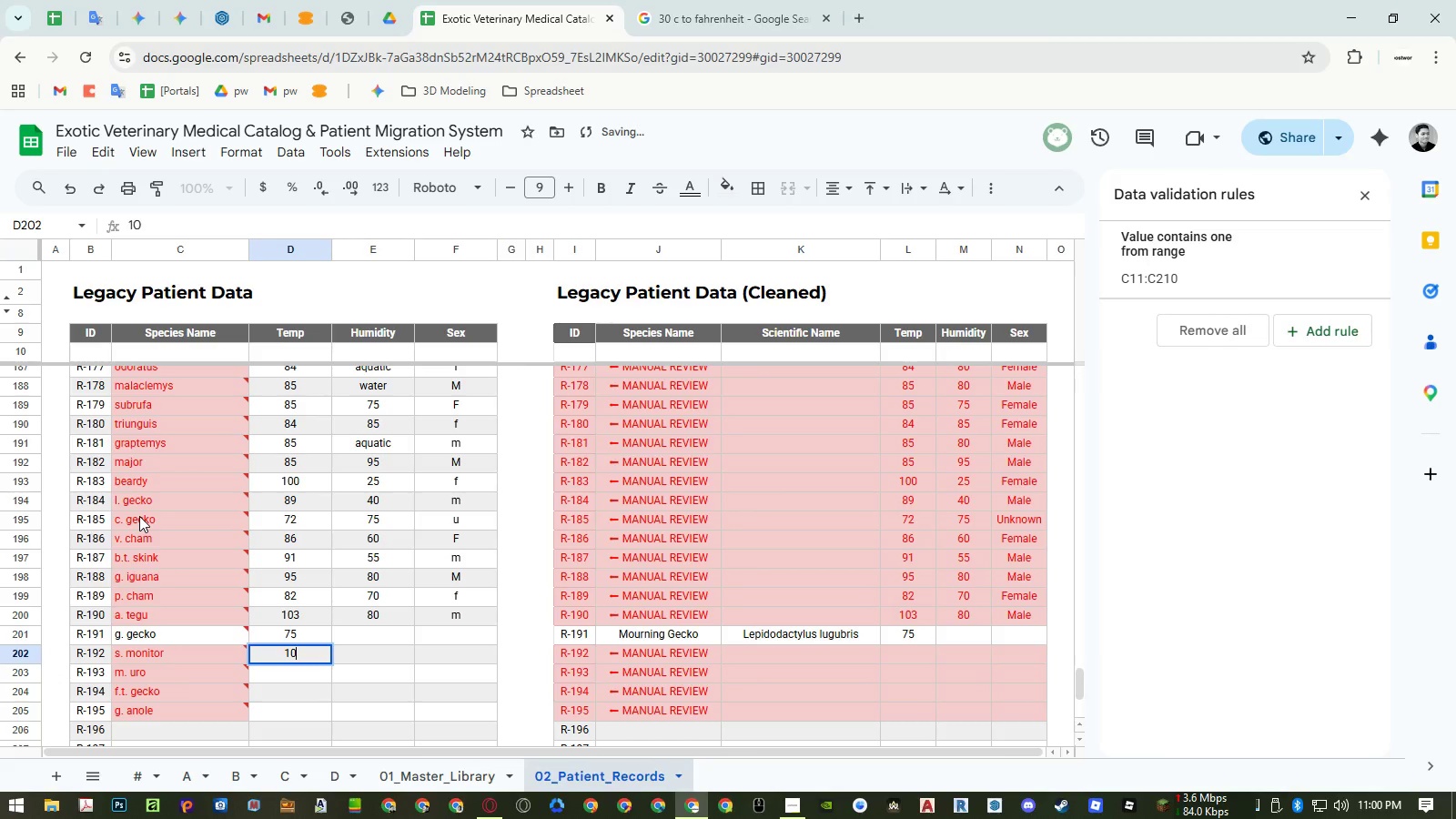 
key(Numpad9)
 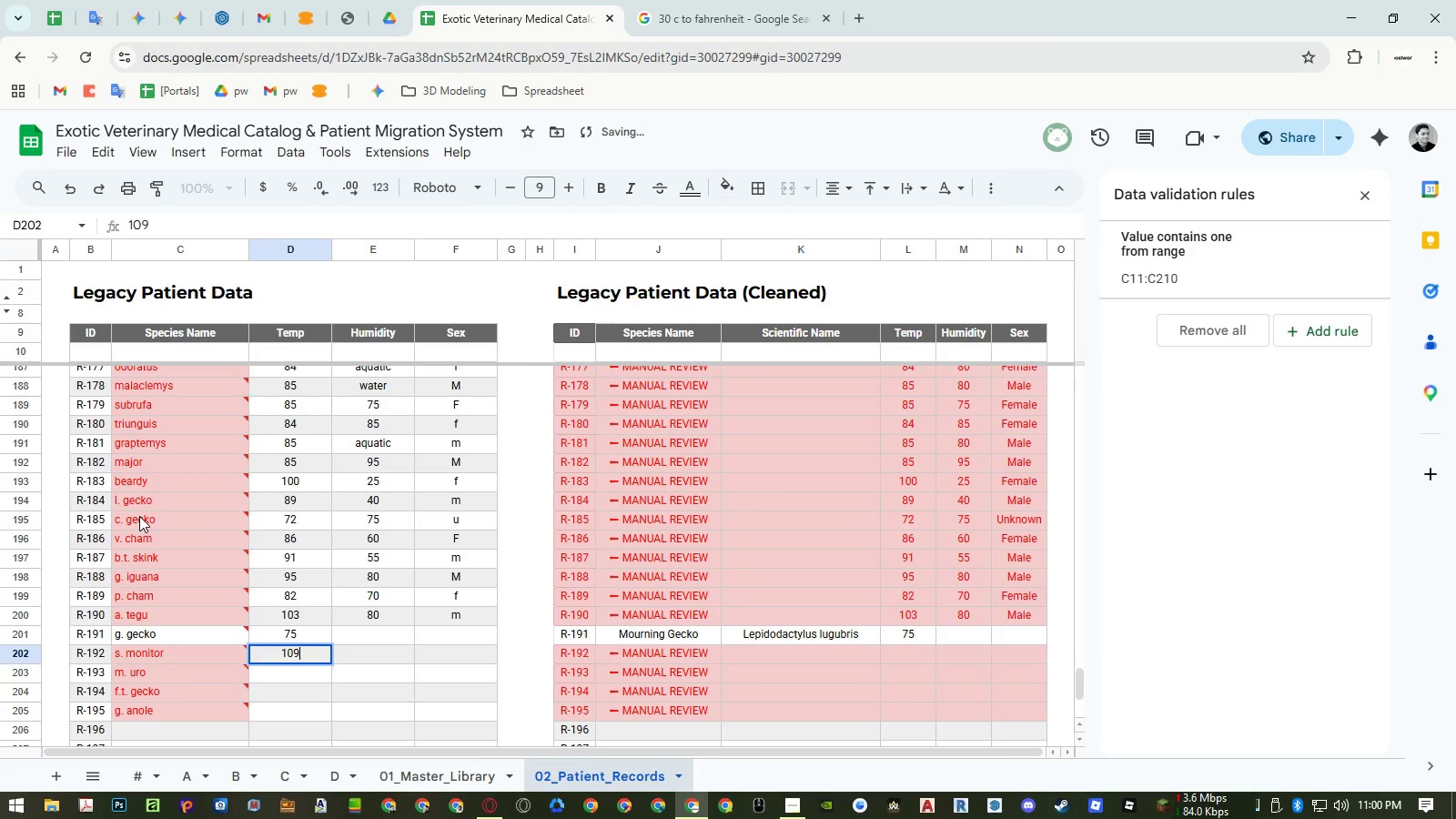 
key(NumpadEnter)
 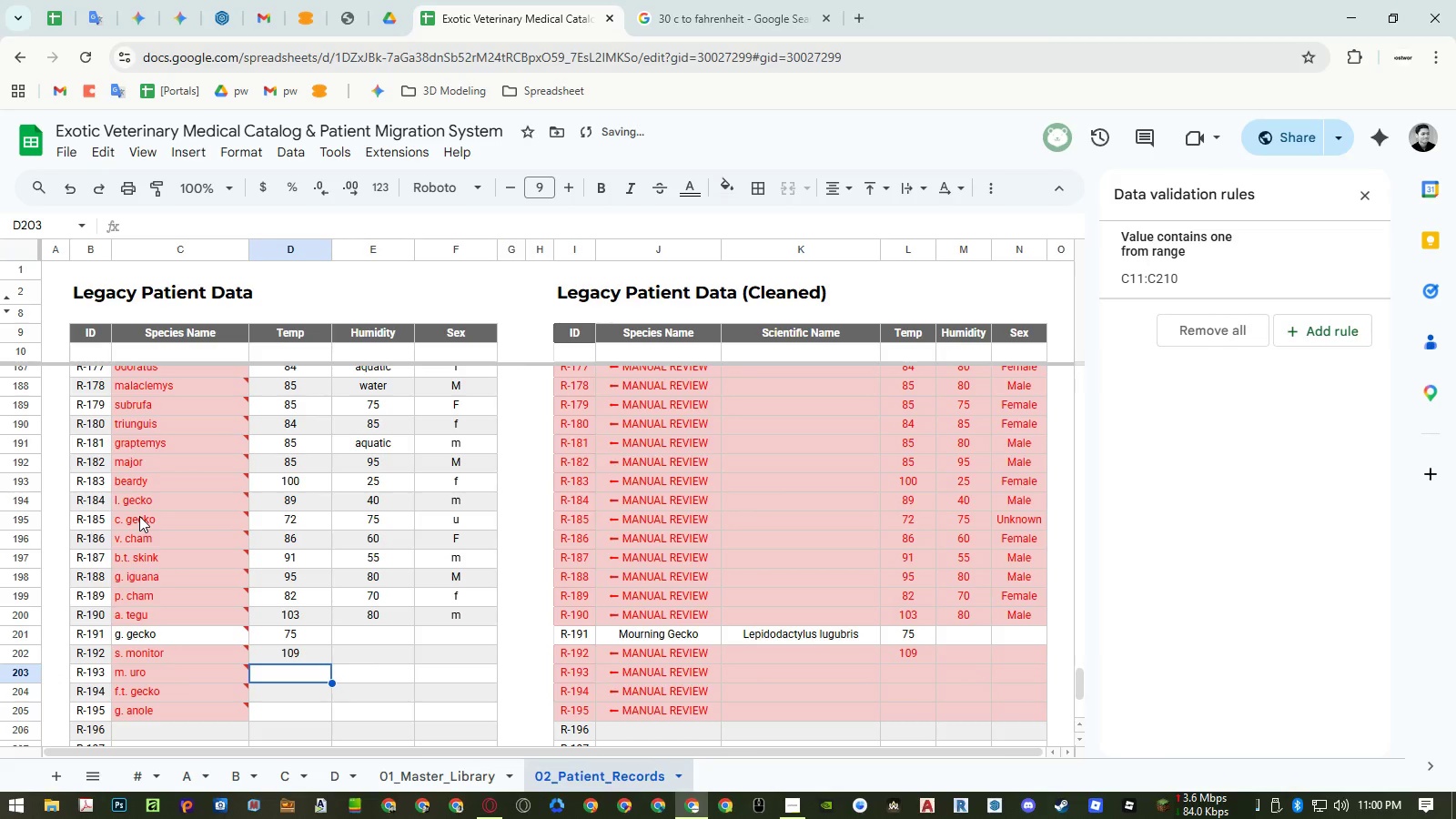 
key(Numpad1)
 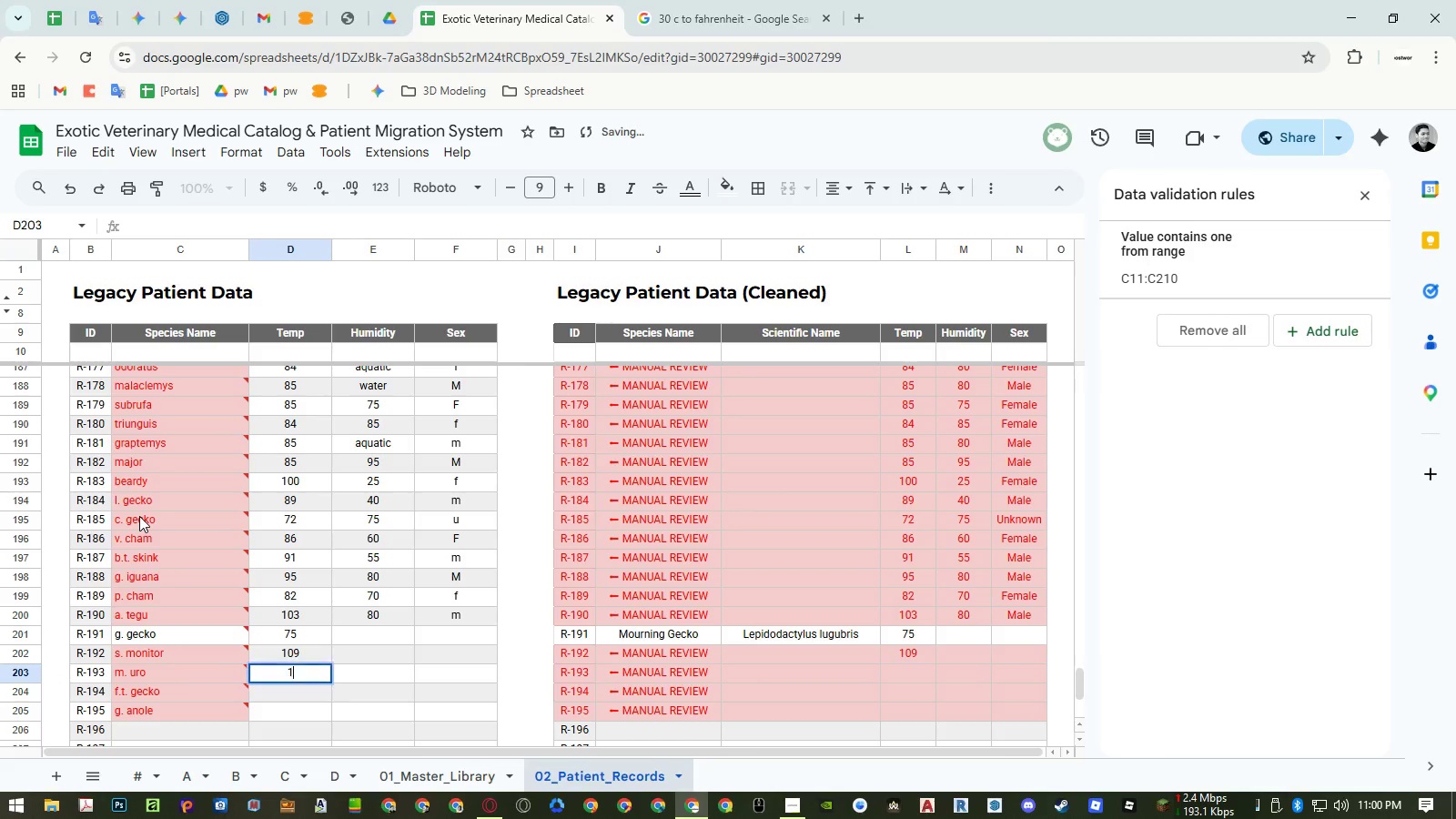 
key(Numpad1)
 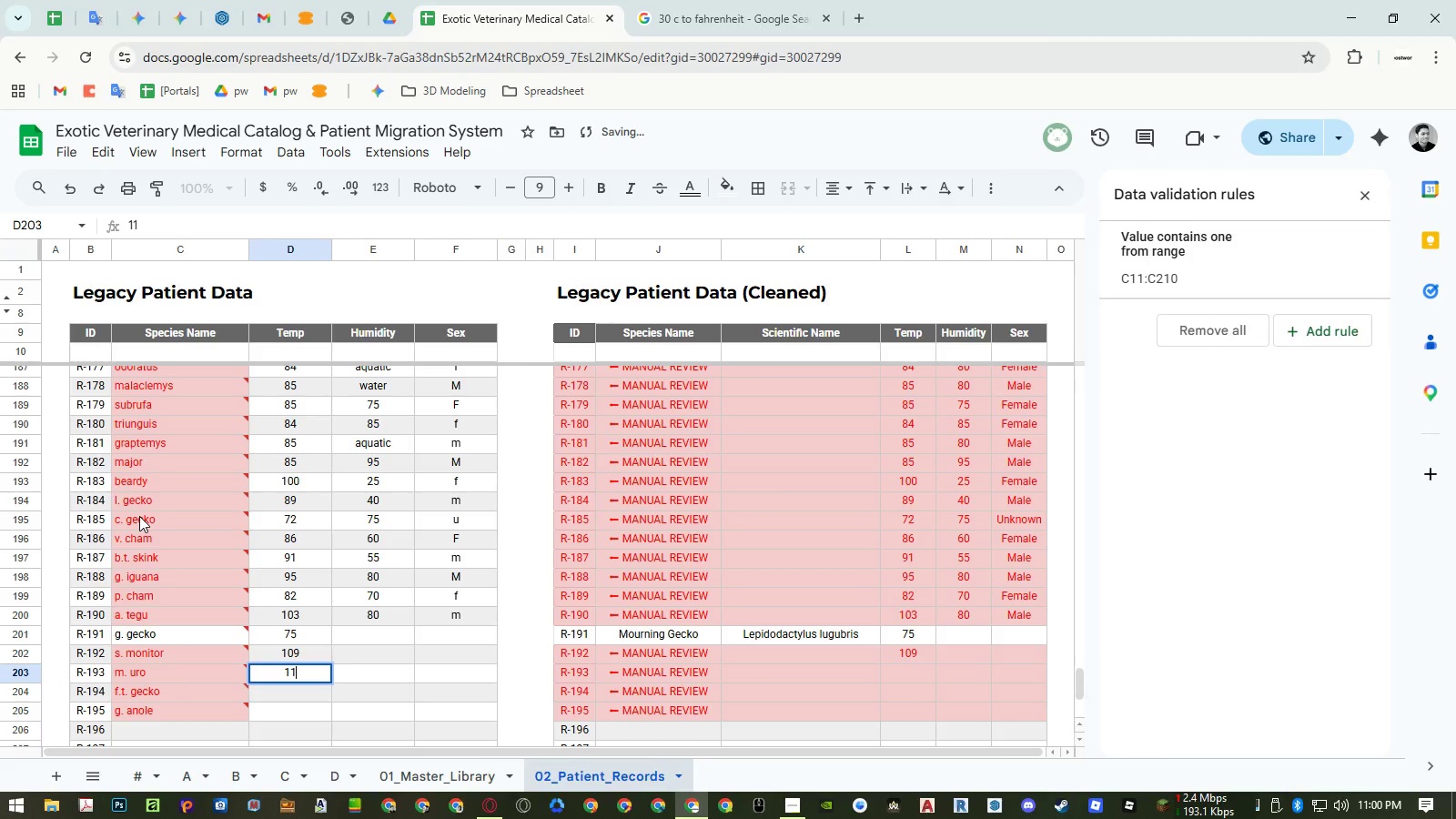 
key(Numpad4)
 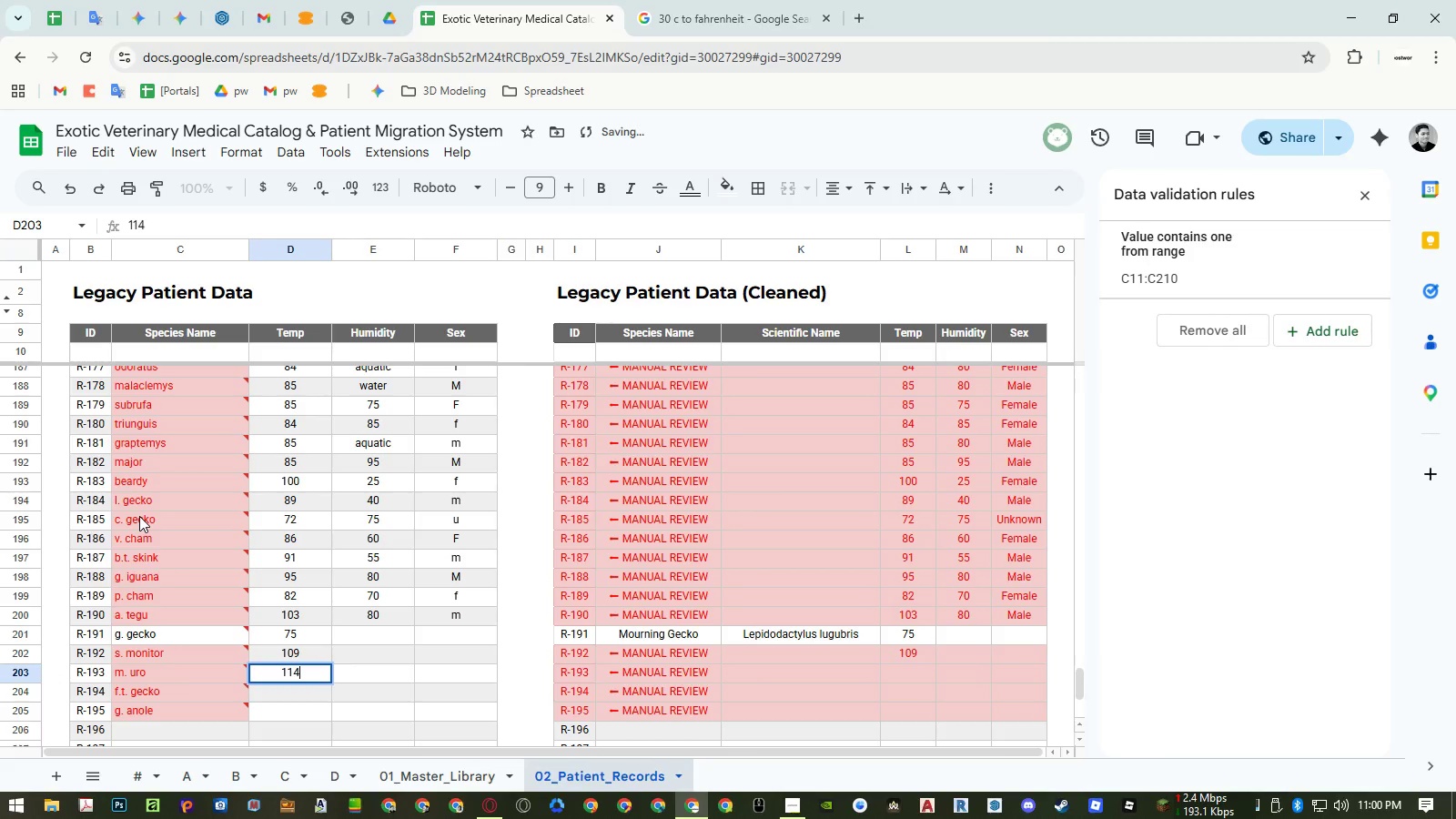 
key(NumpadEnter)
 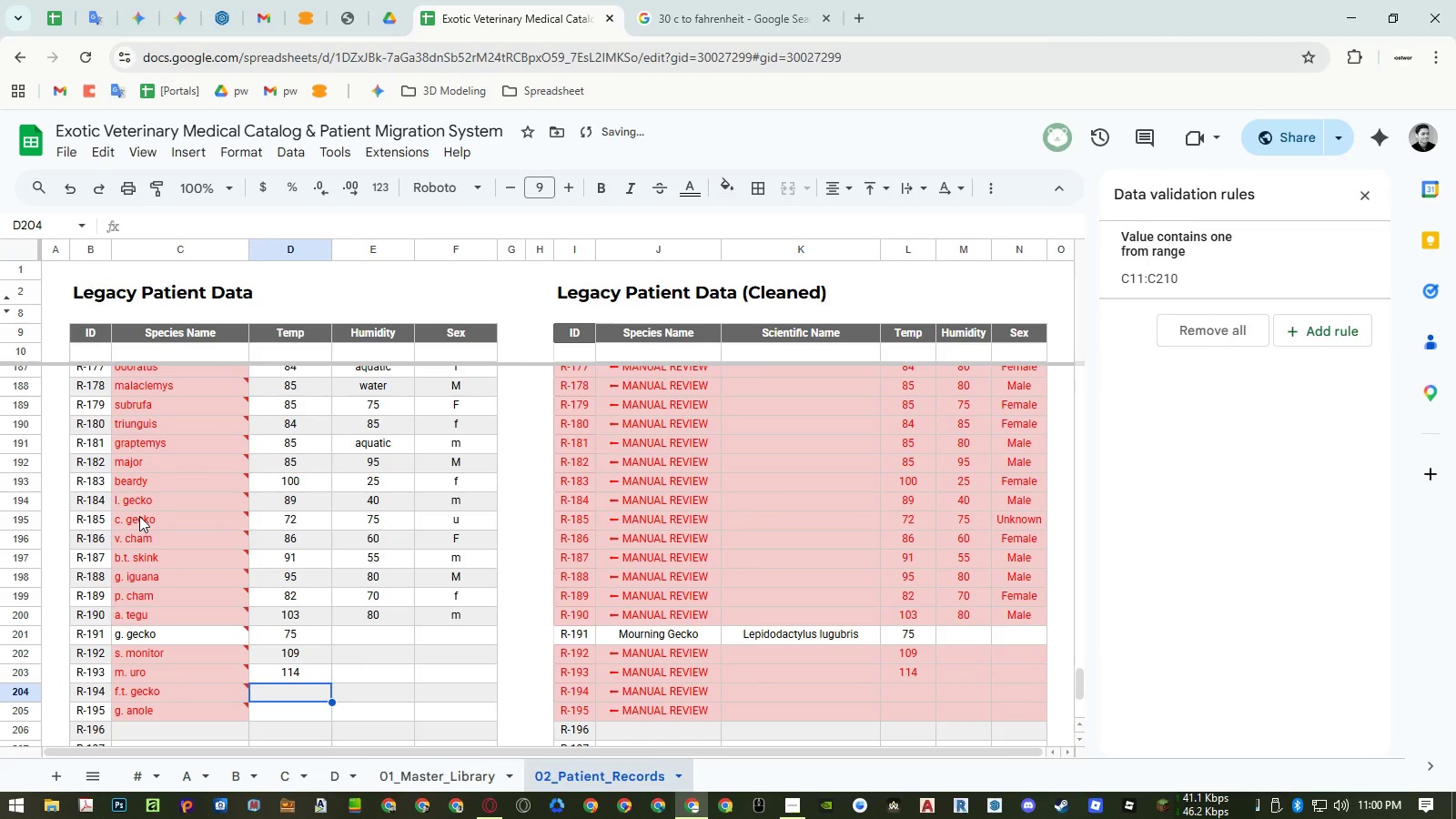 
key(Numpad8)
 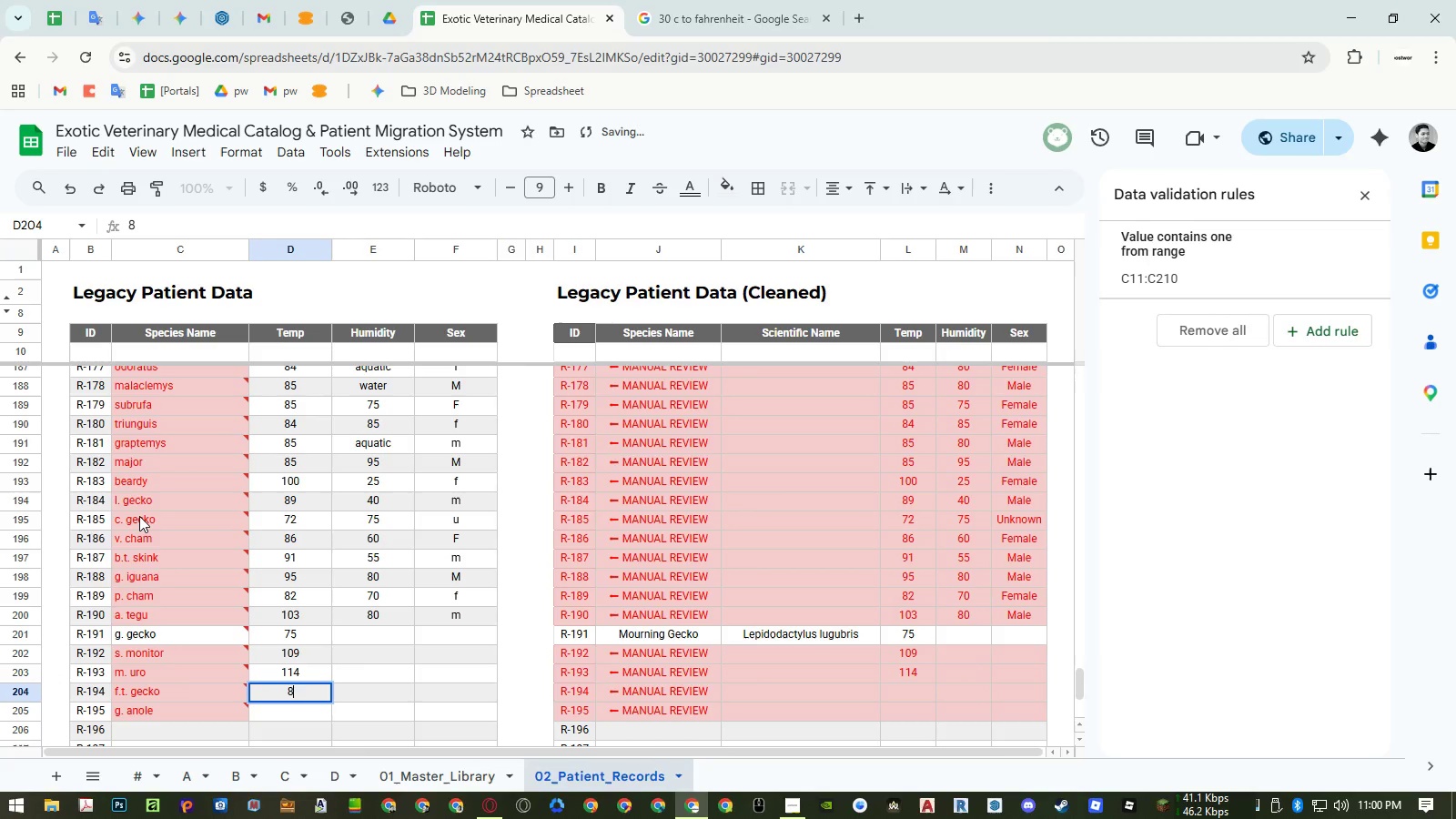 
key(Numpad5)
 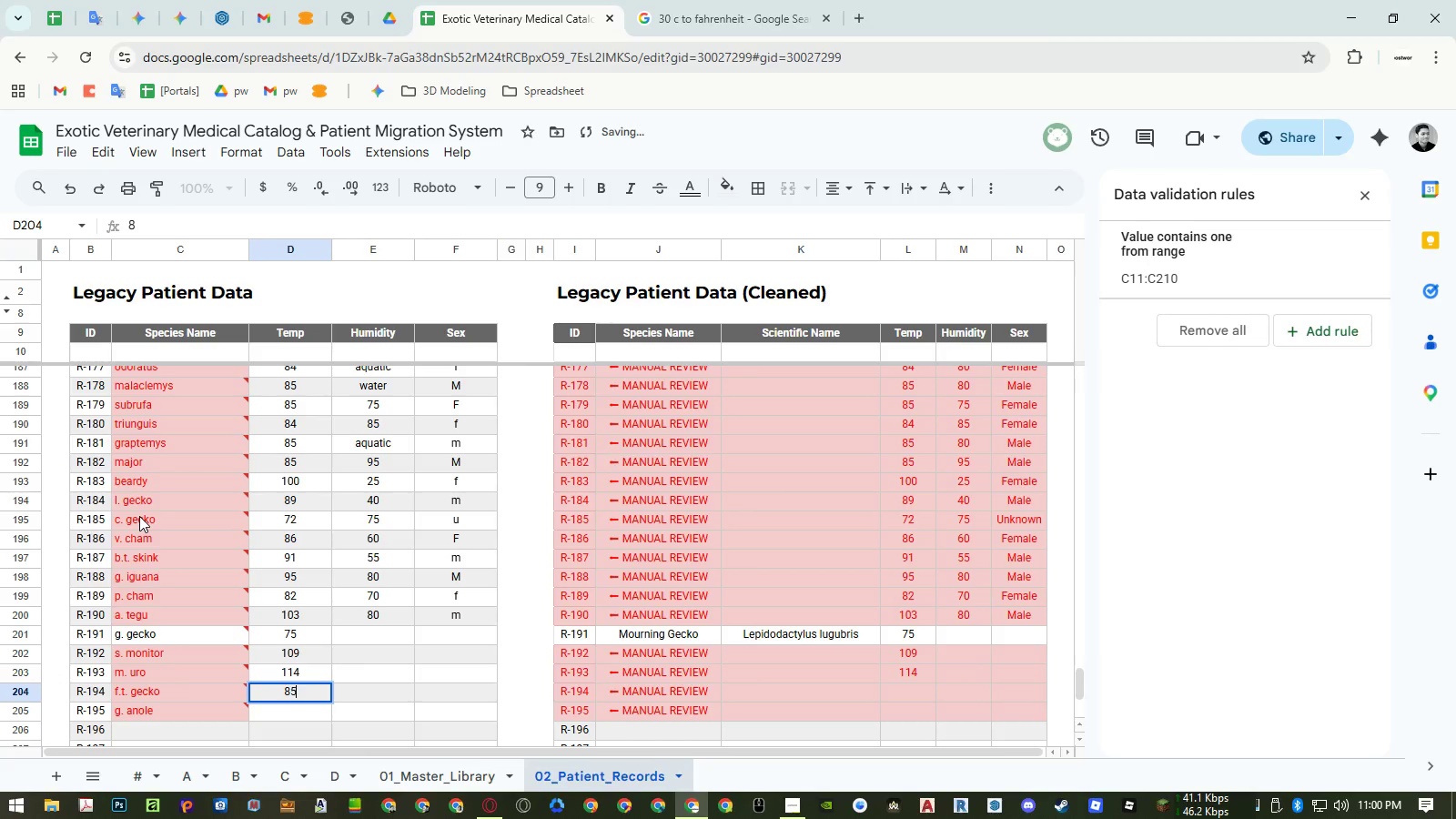 
key(NumpadEnter)
 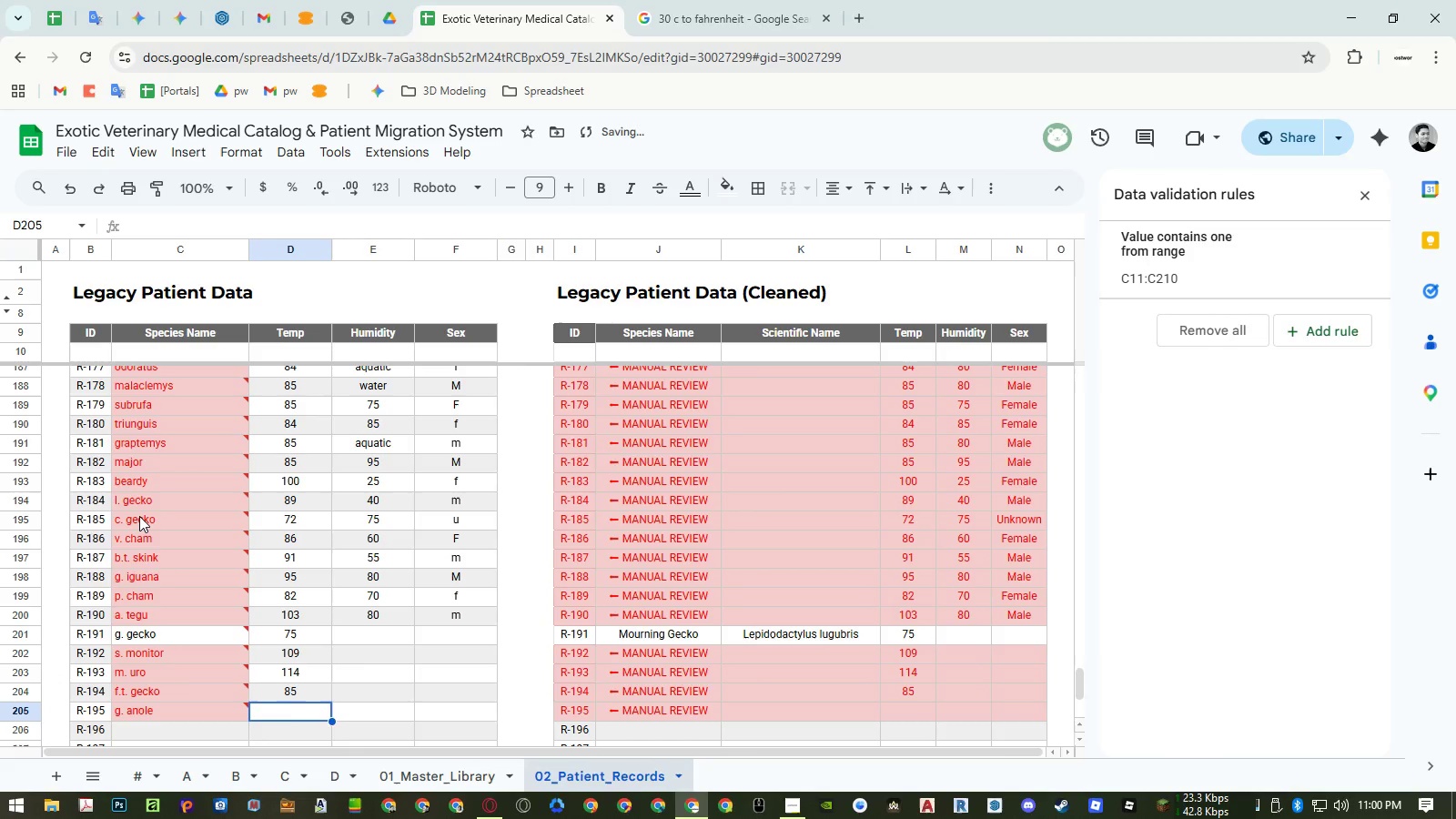 
key(Numpad8)
 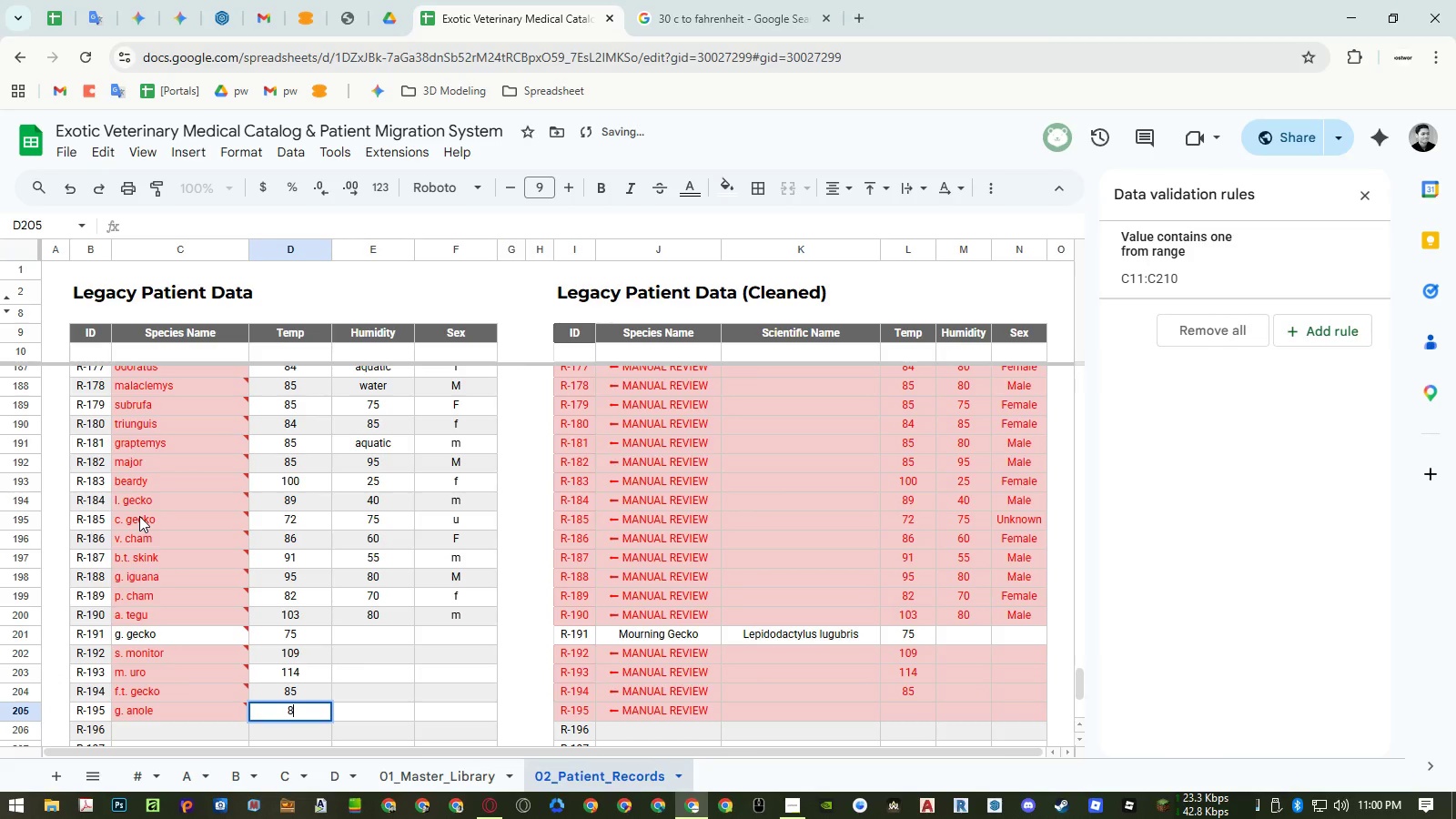 
key(Numpad1)
 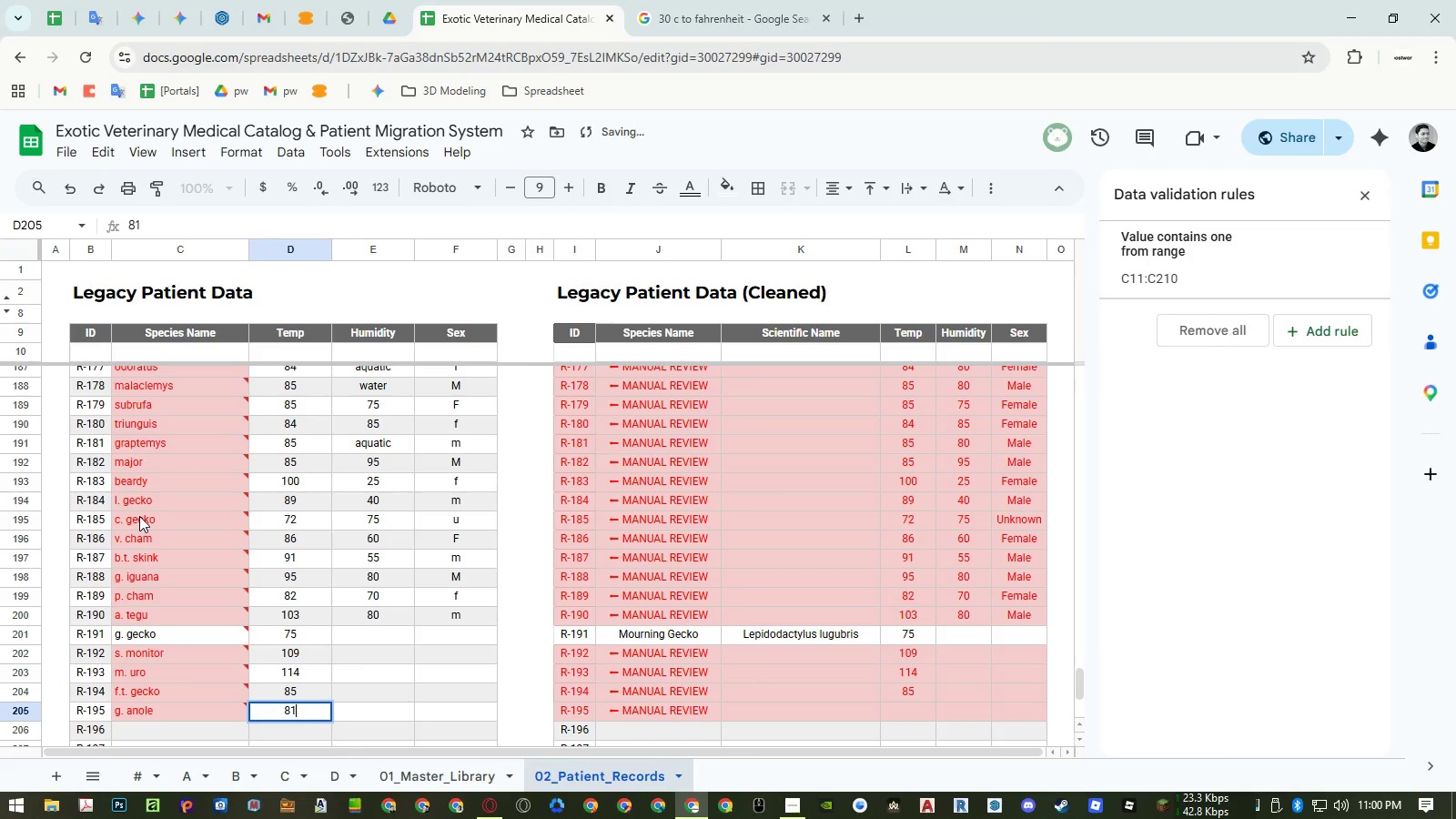 
key(NumpadEnter)
 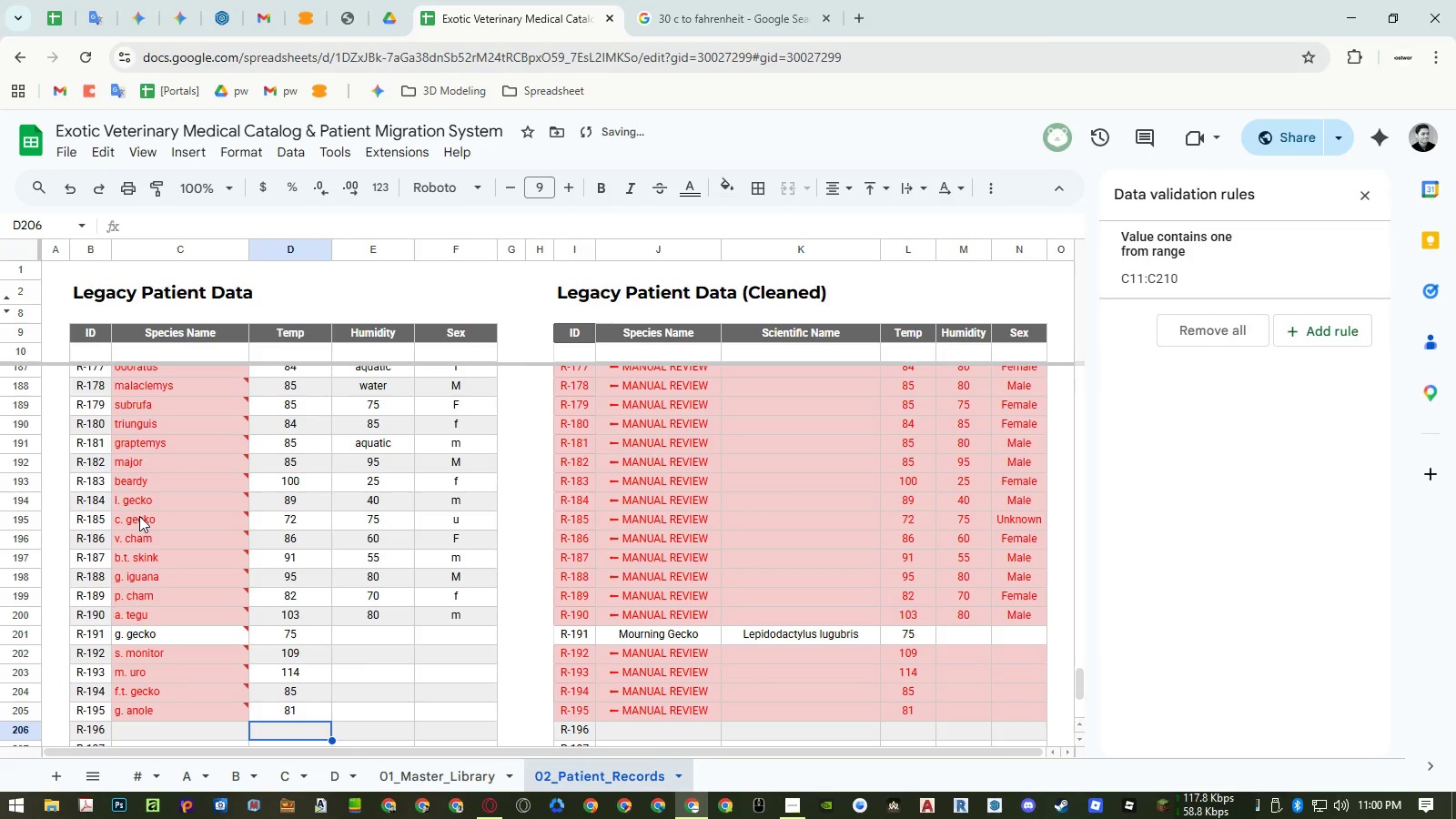 
key(ArrowRight)
 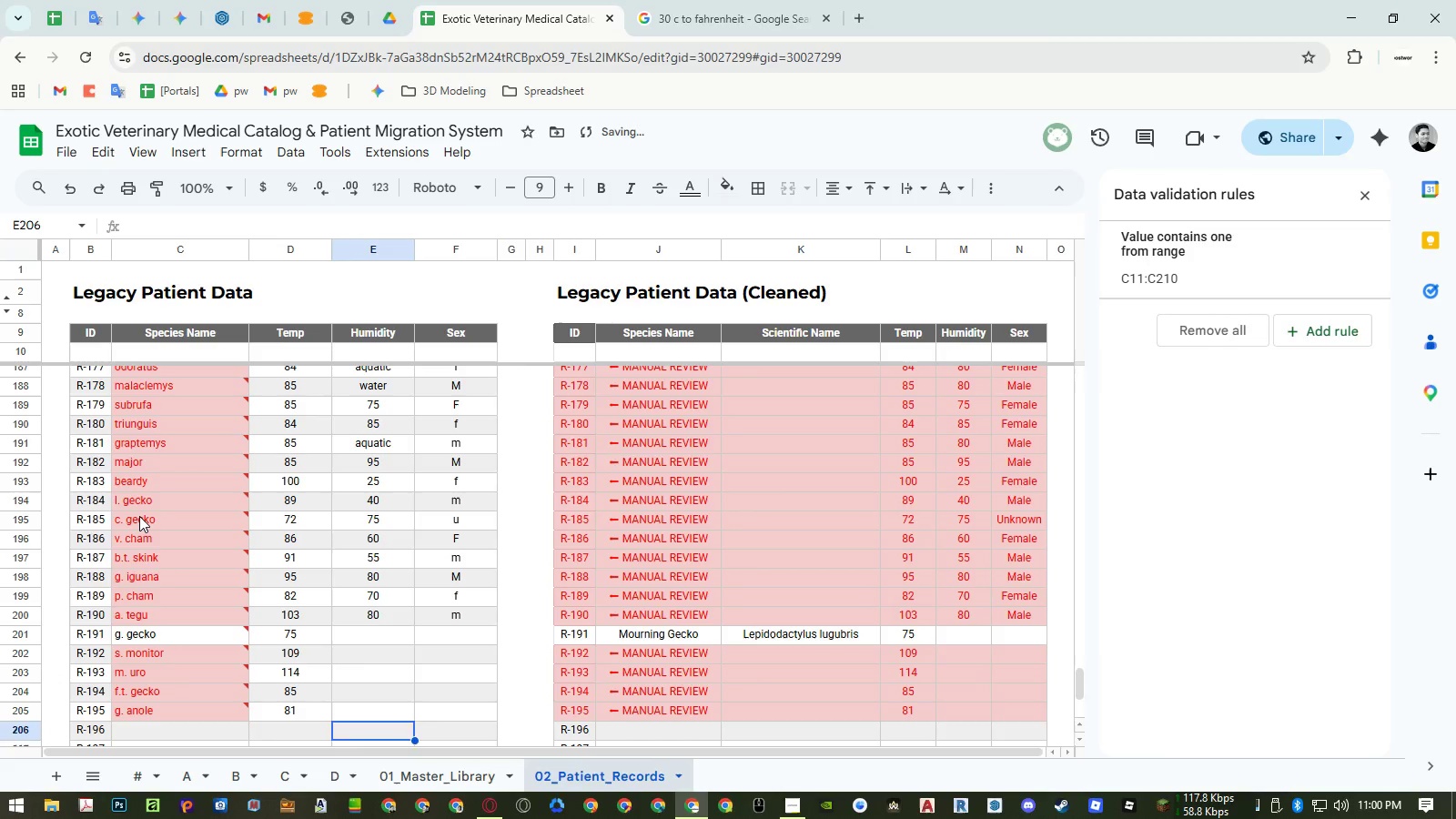 
key(Control+ControlLeft)
 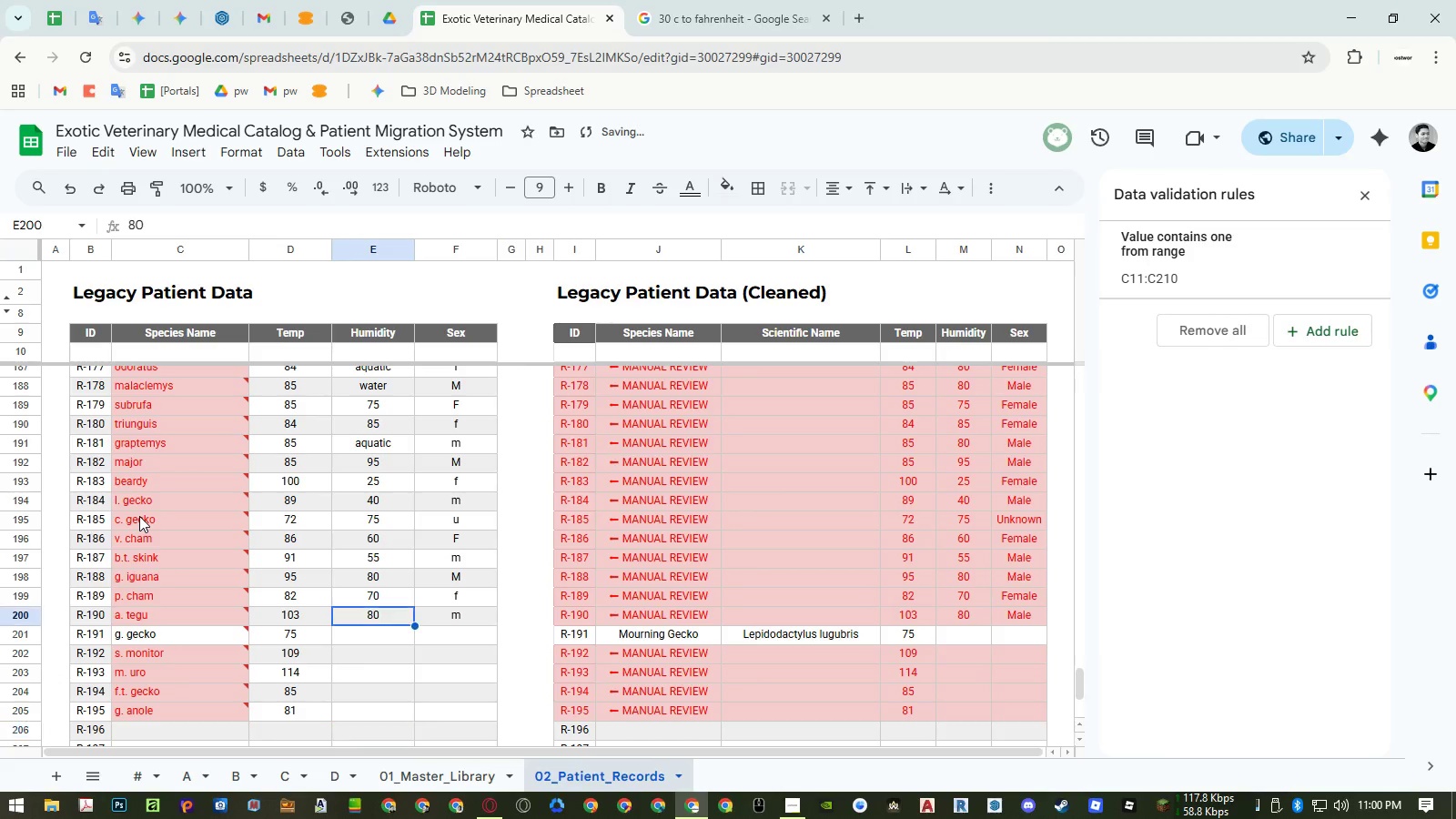 
key(Control+ArrowUp)
 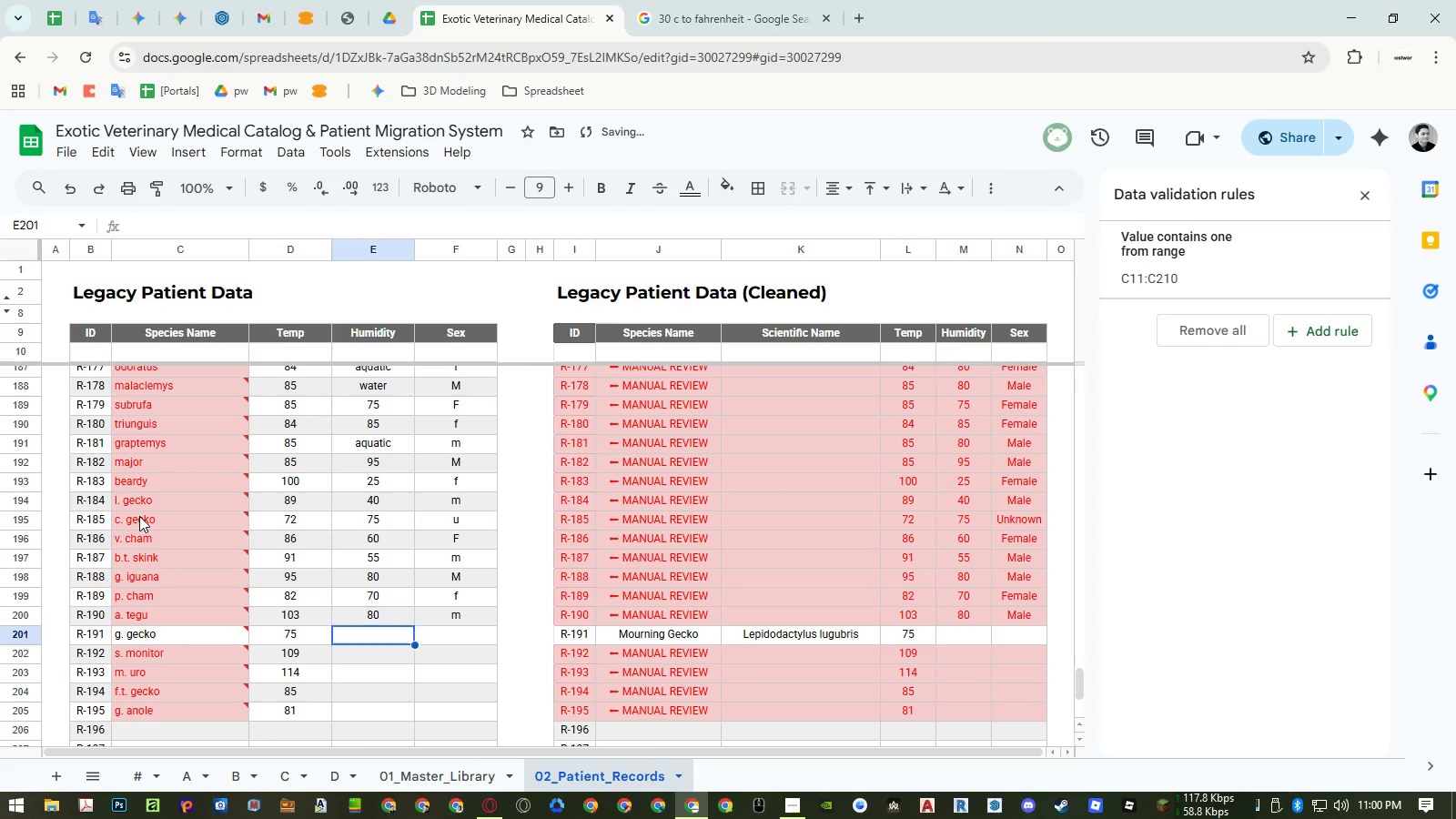 
key(ArrowDown)
 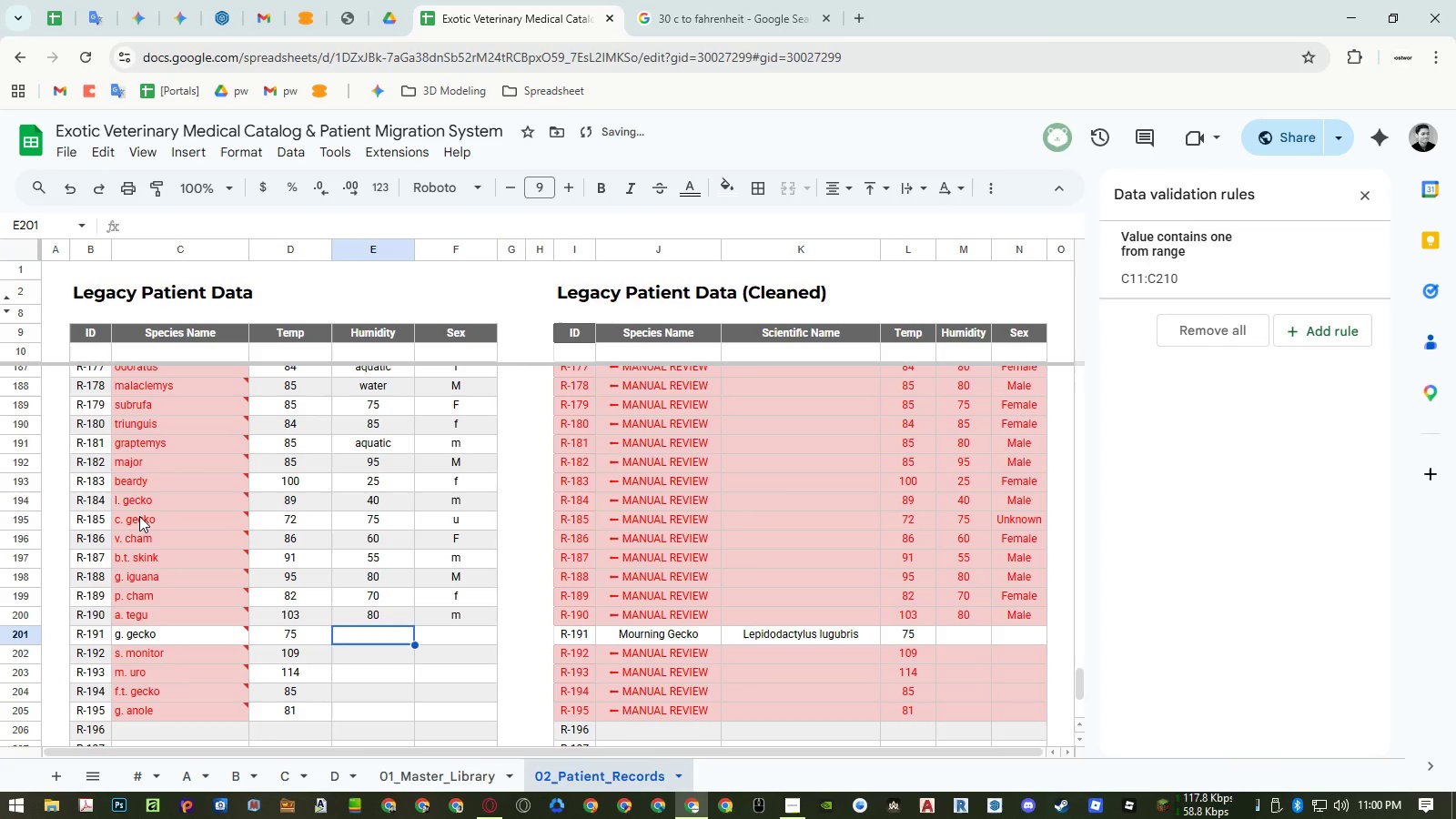 
key(Numpad7)
 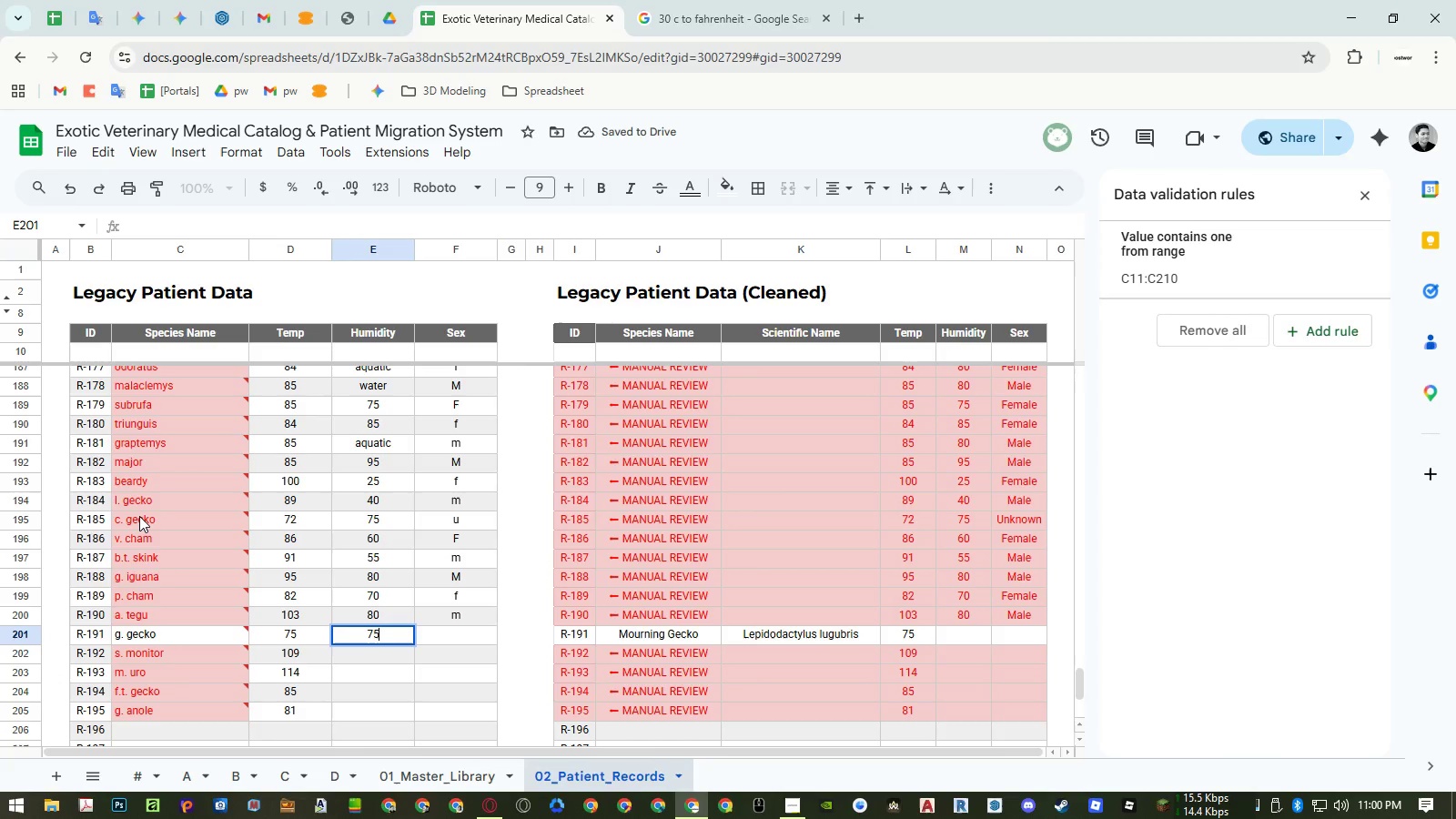 
key(Numpad5)
 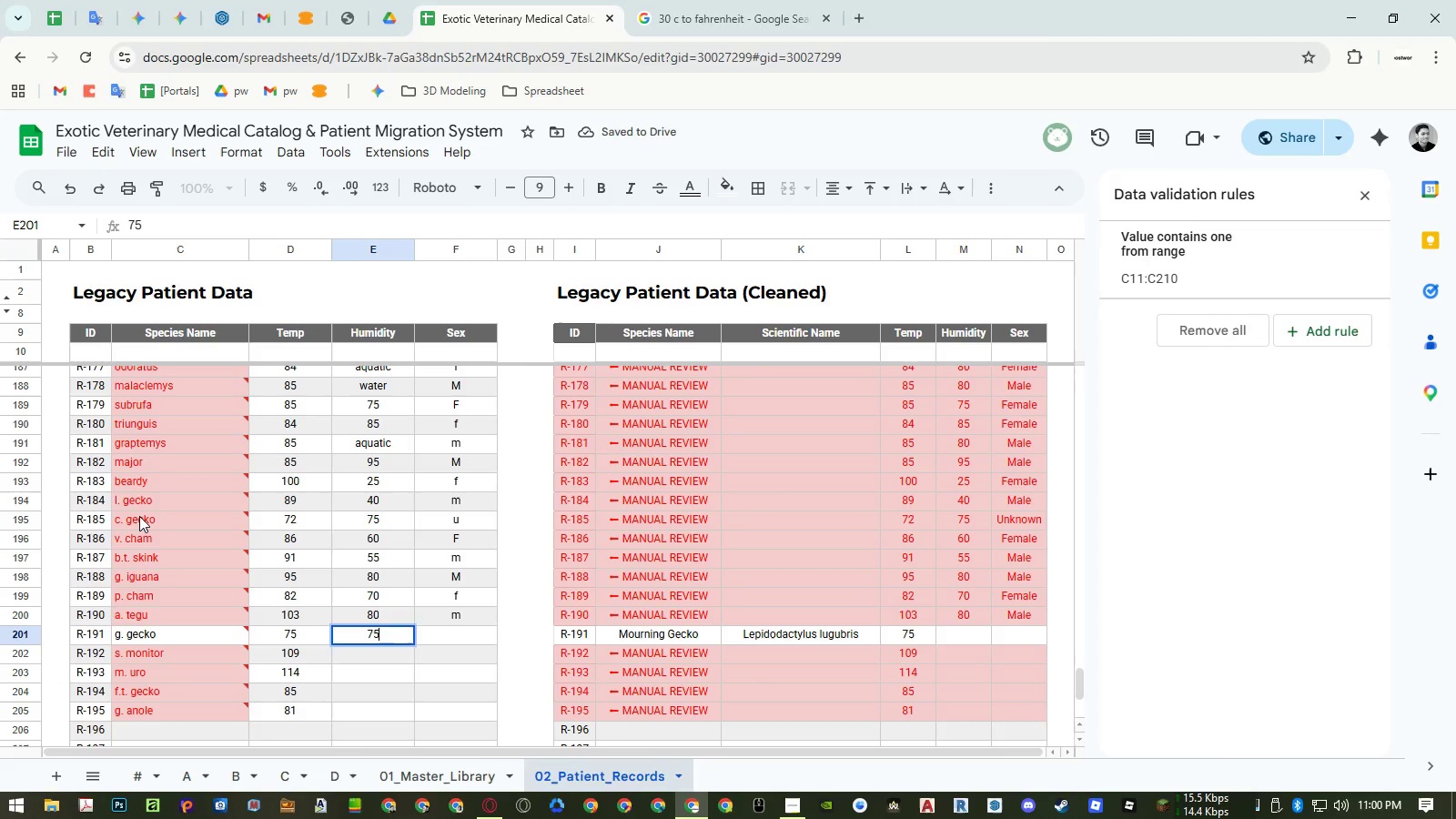 
key(NumpadEnter)
 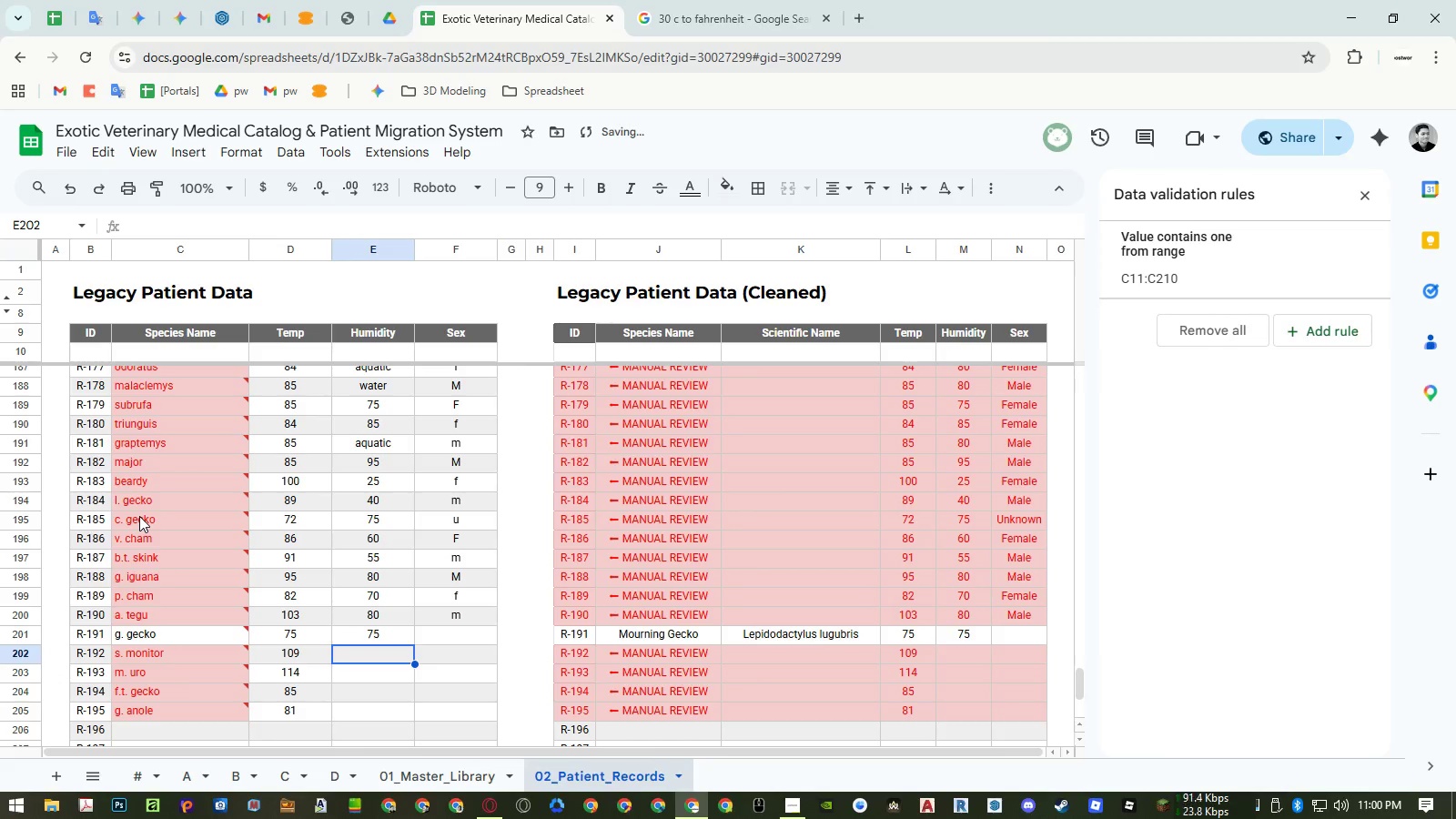 
key(Numpad4)
 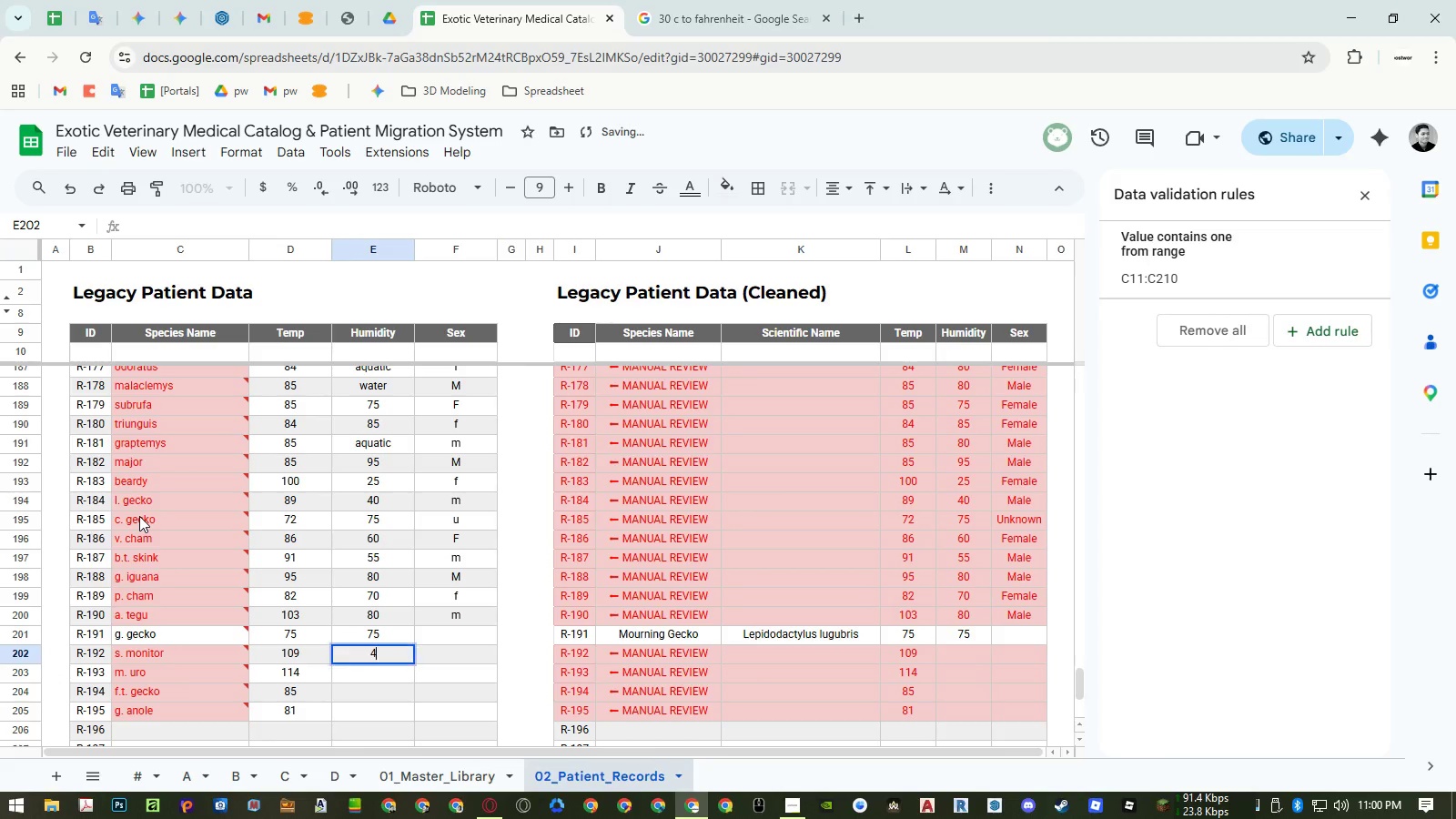 
key(Numpad5)
 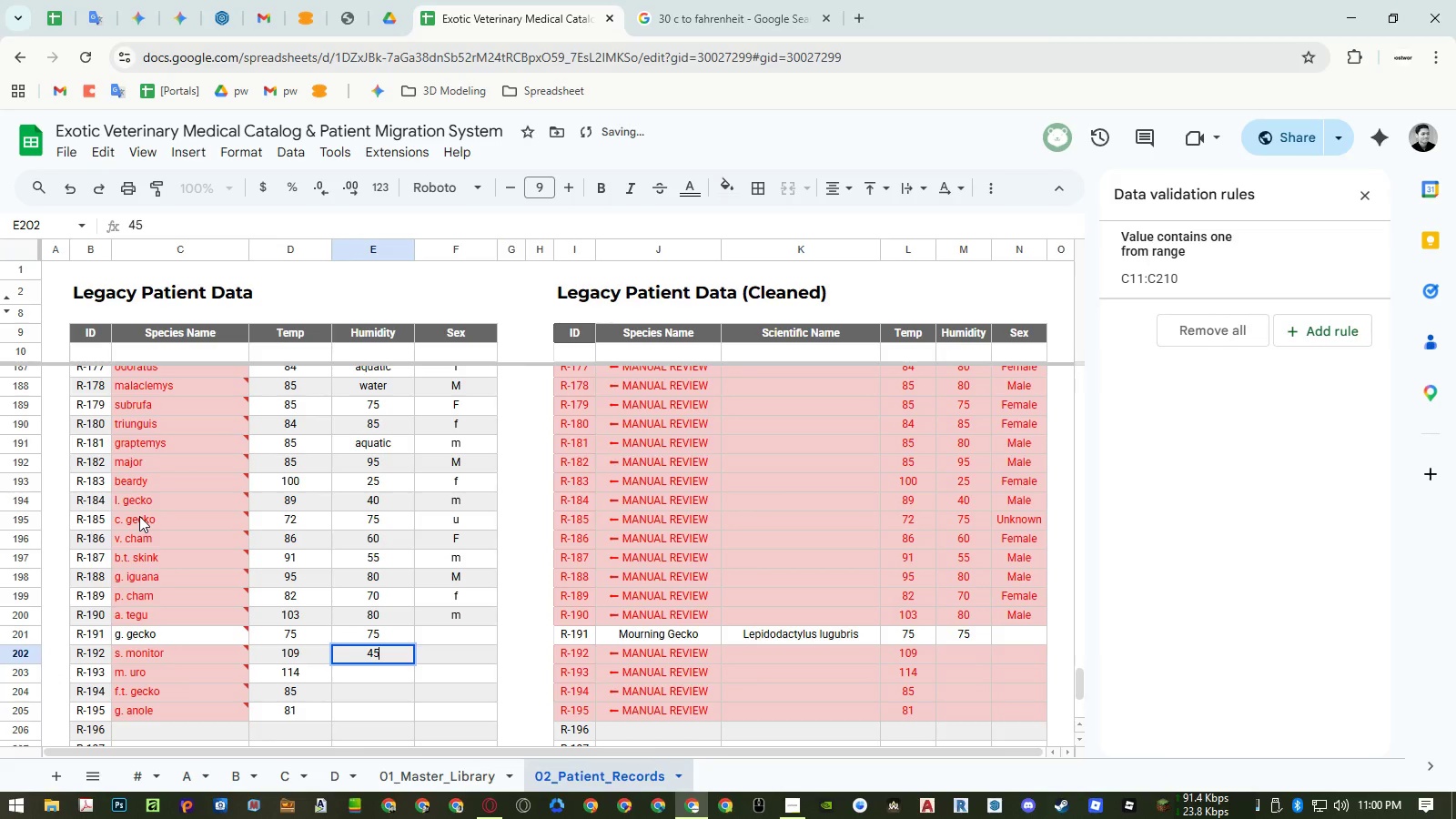 
key(NumpadEnter)
 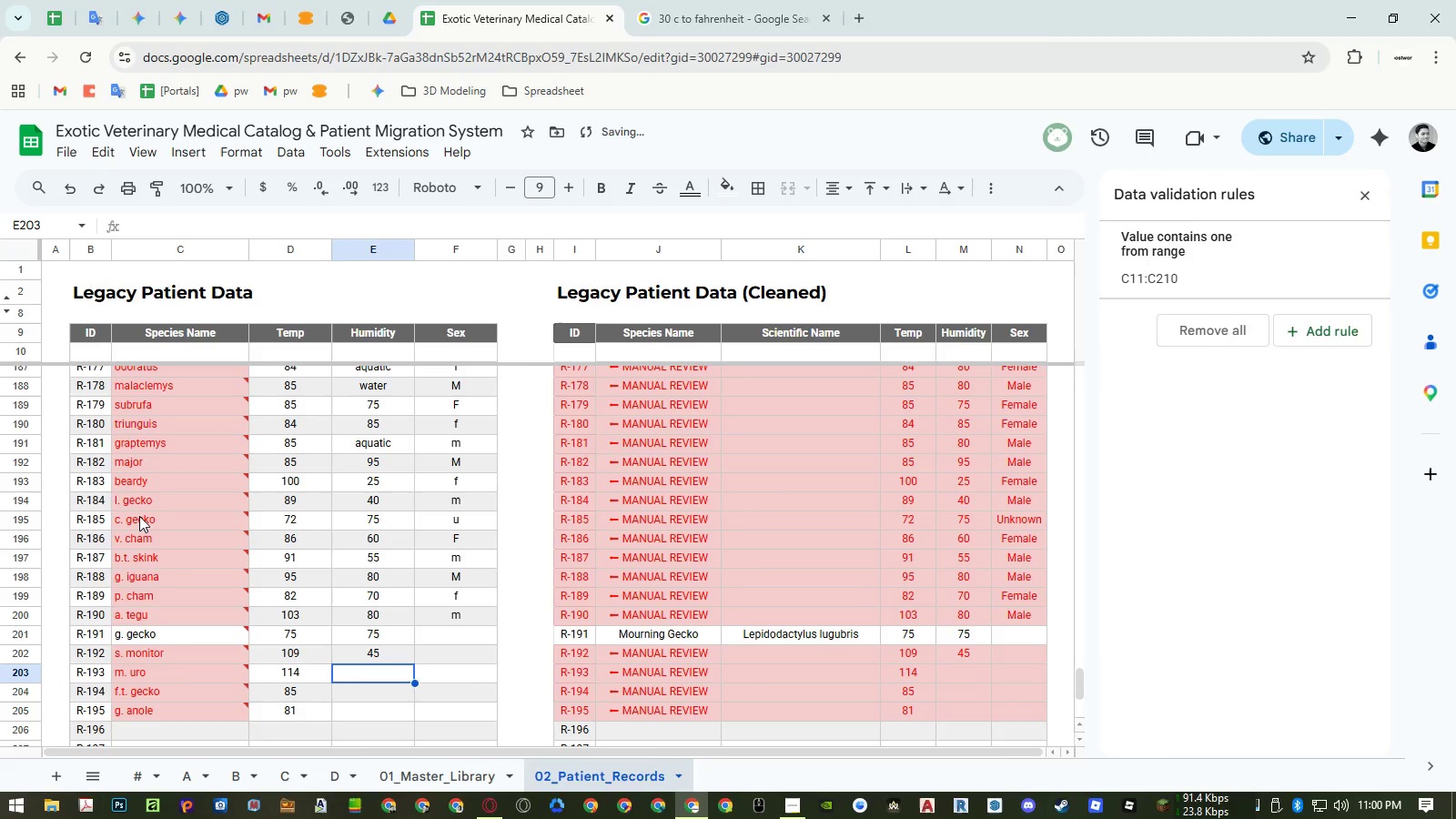 
key(Numpad2)
 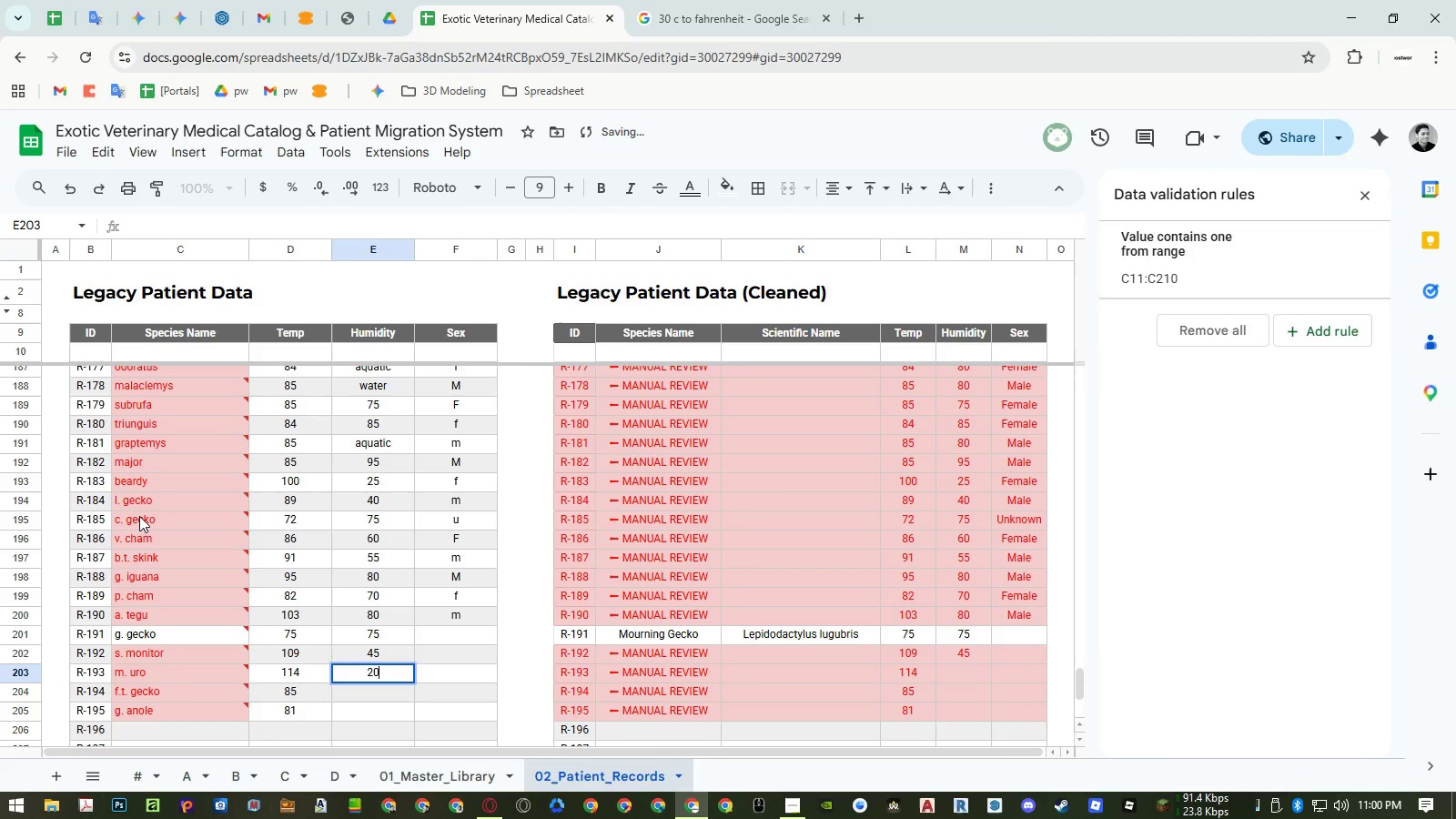 
key(Numpad0)
 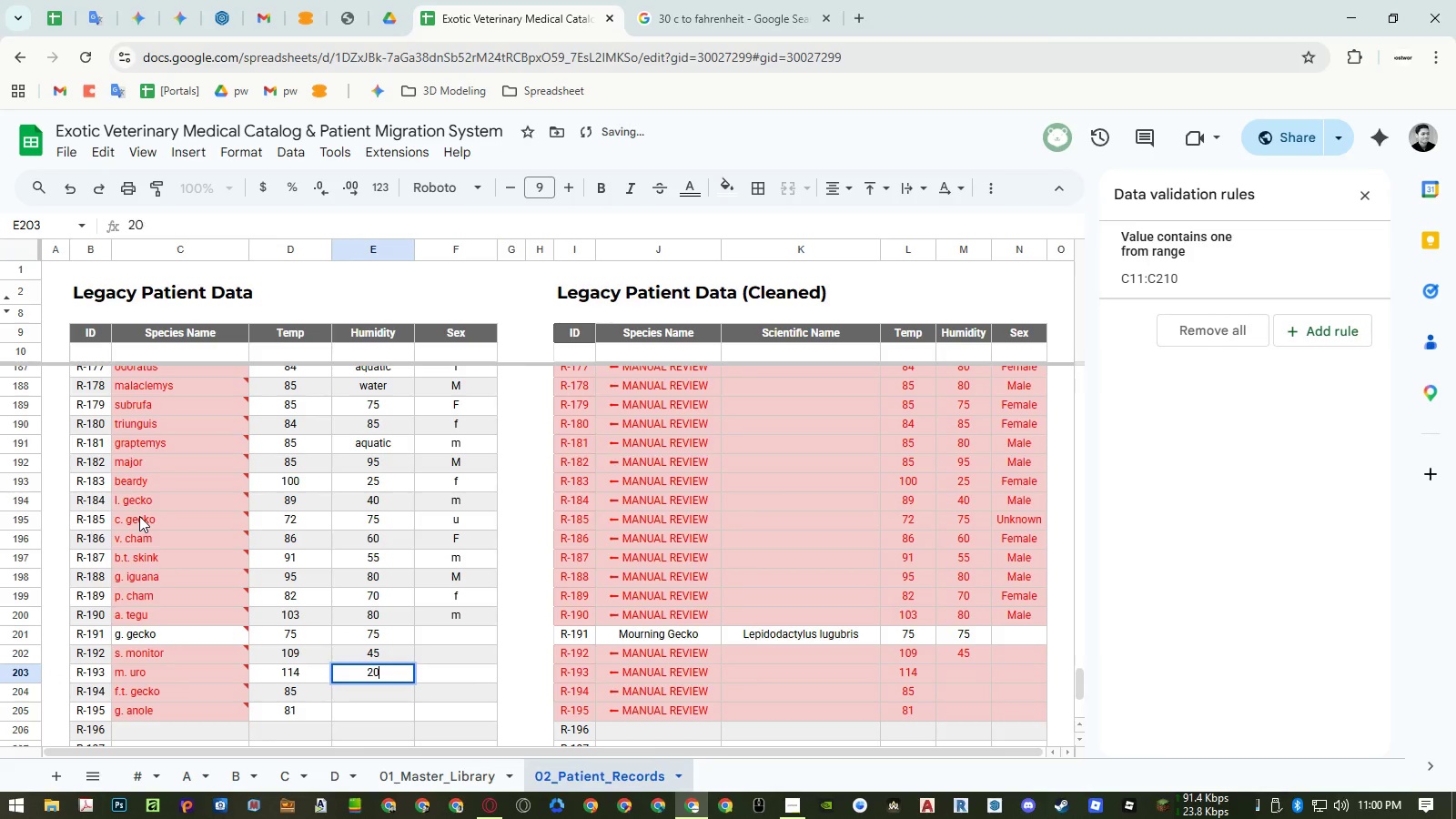 
key(NumpadEnter)
 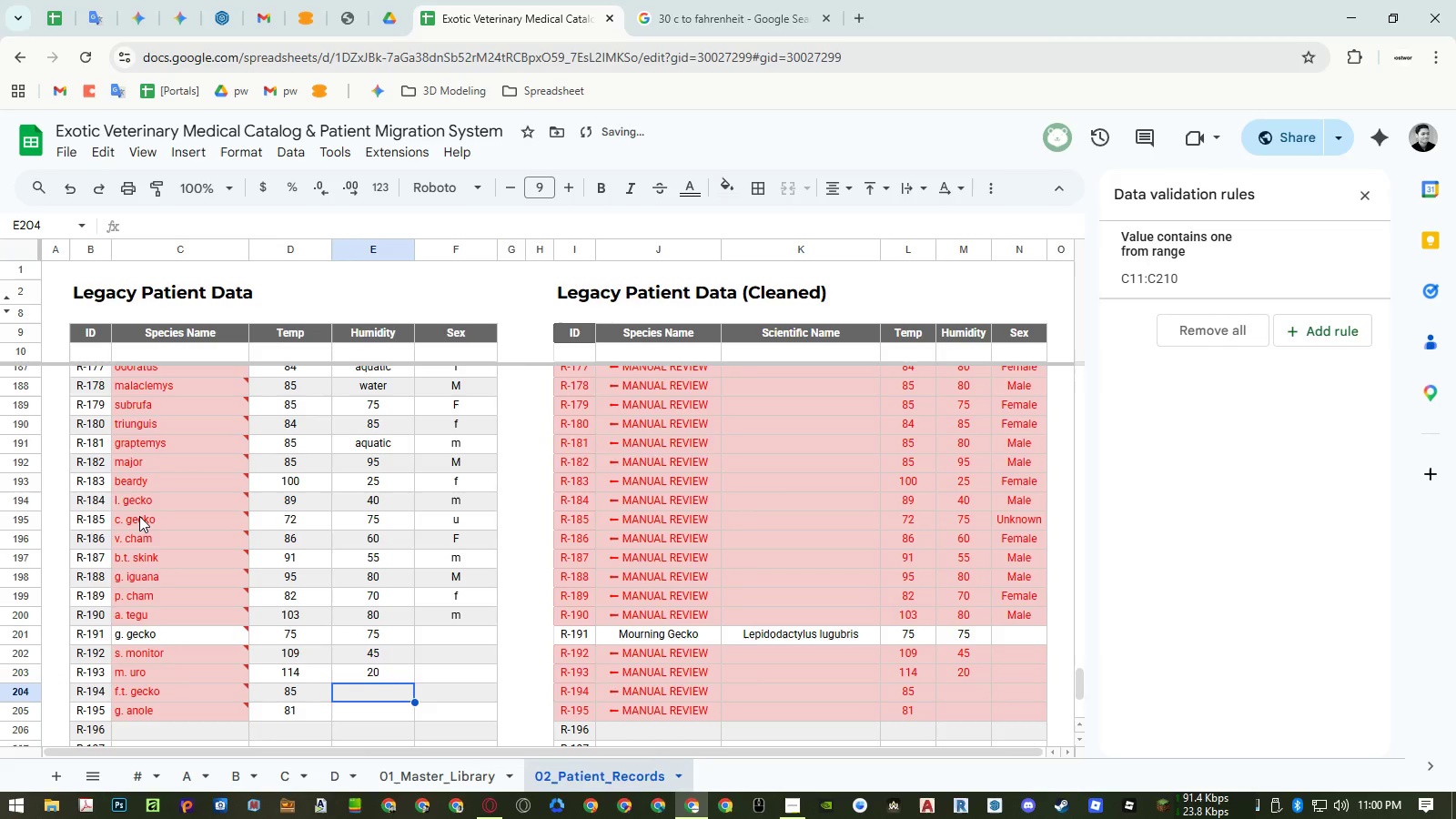 
key(Numpad6)
 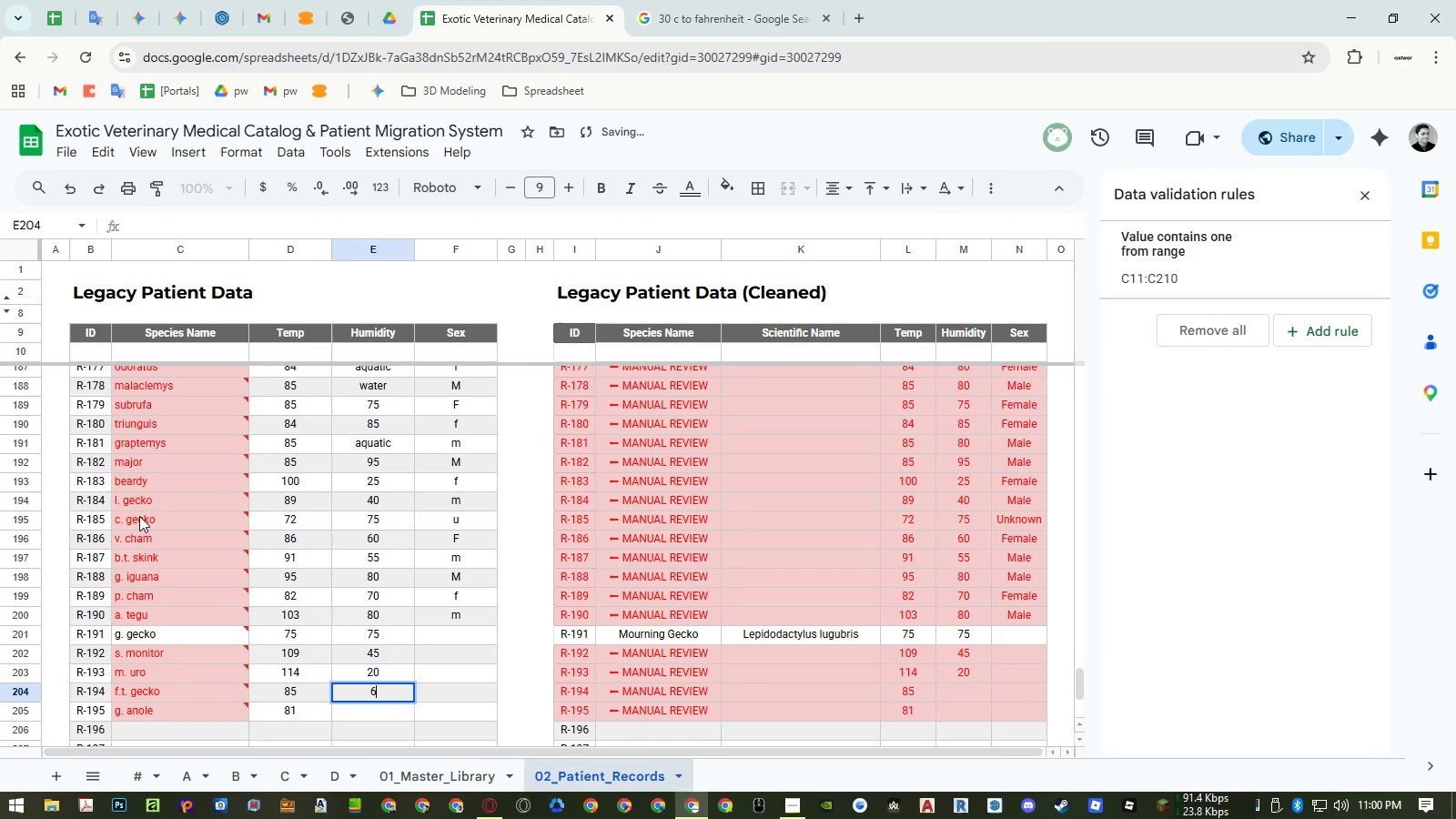 
key(Numpad0)
 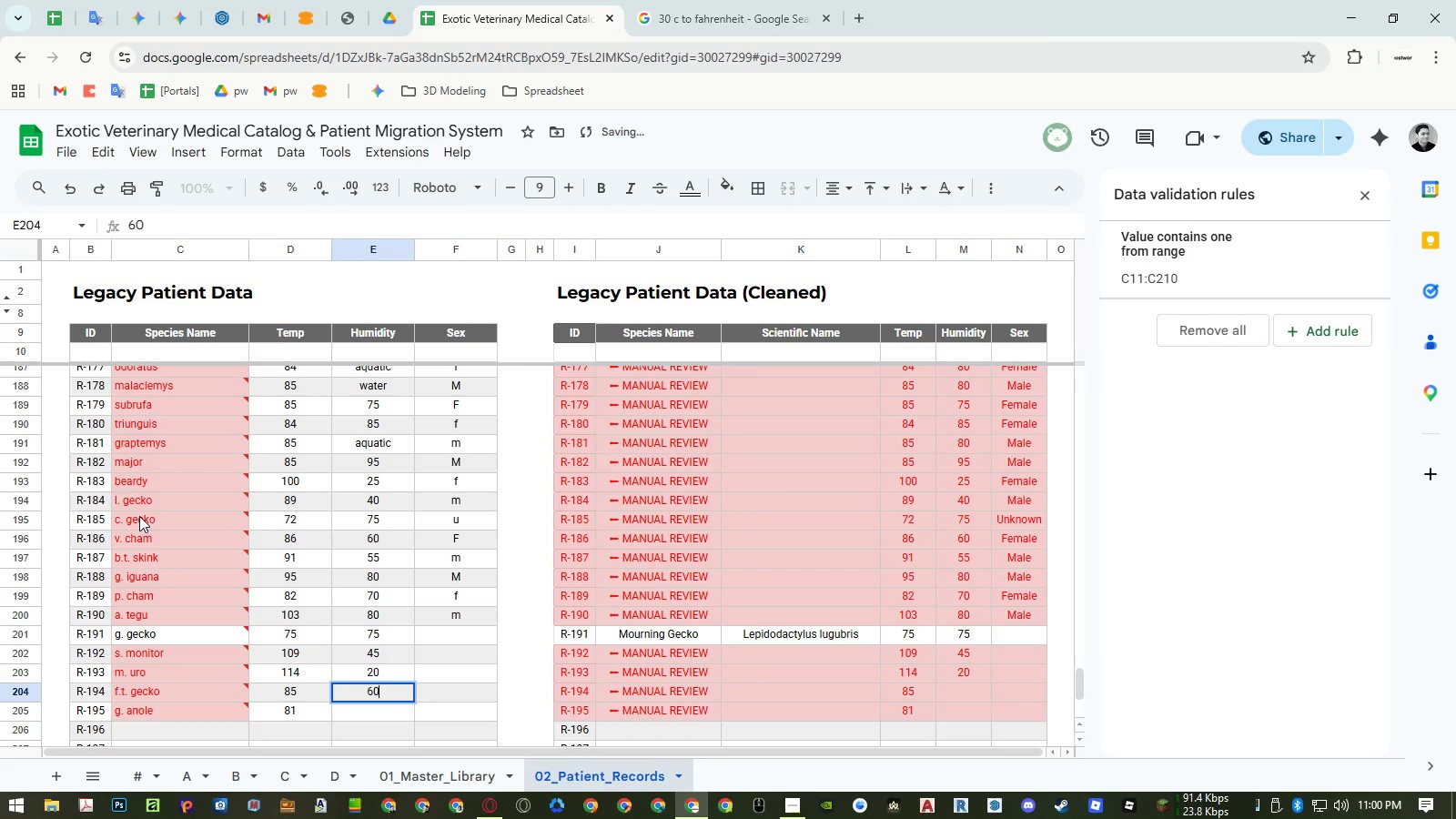 
key(NumpadEnter)
 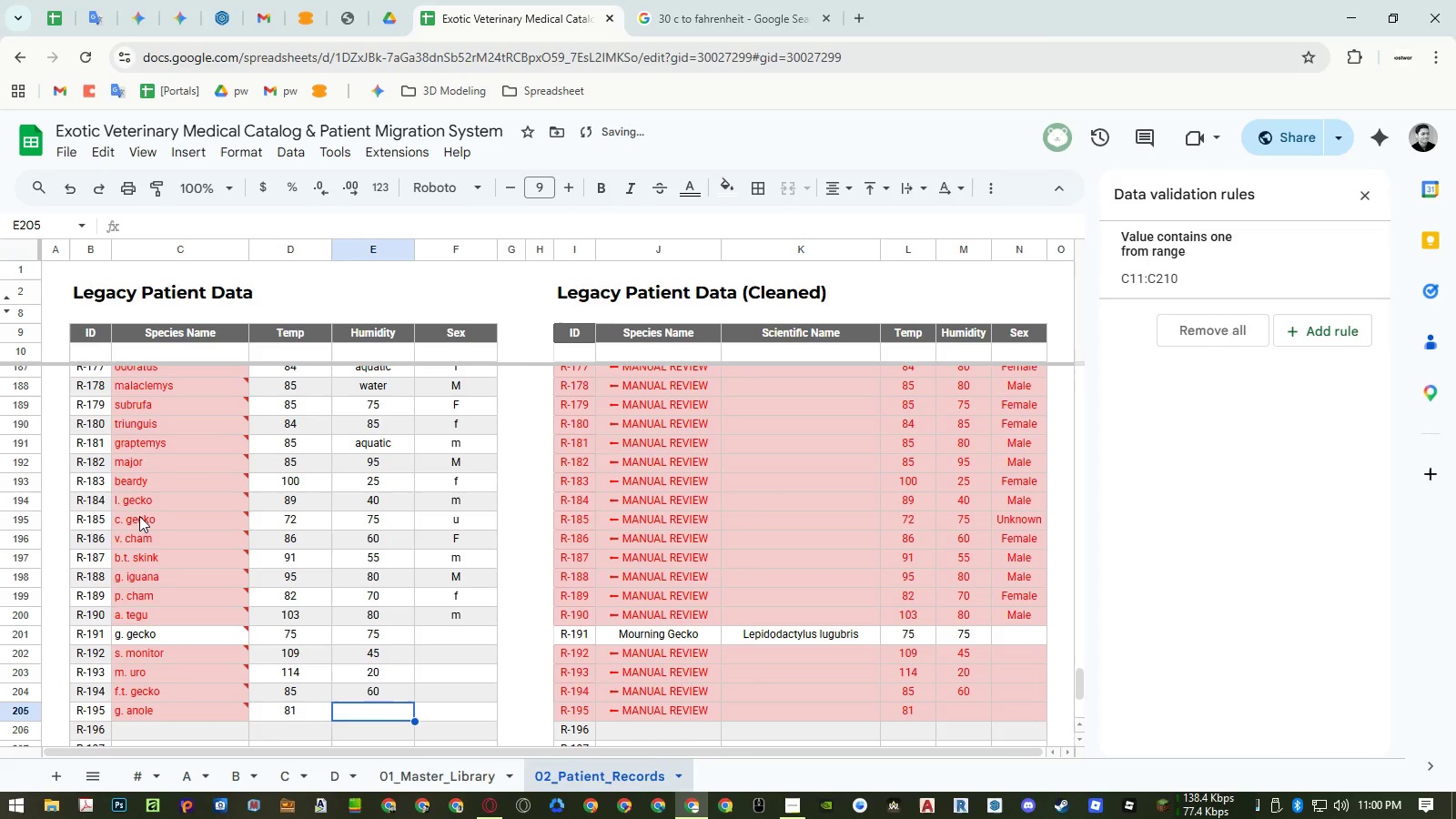 
key(Numpad7)
 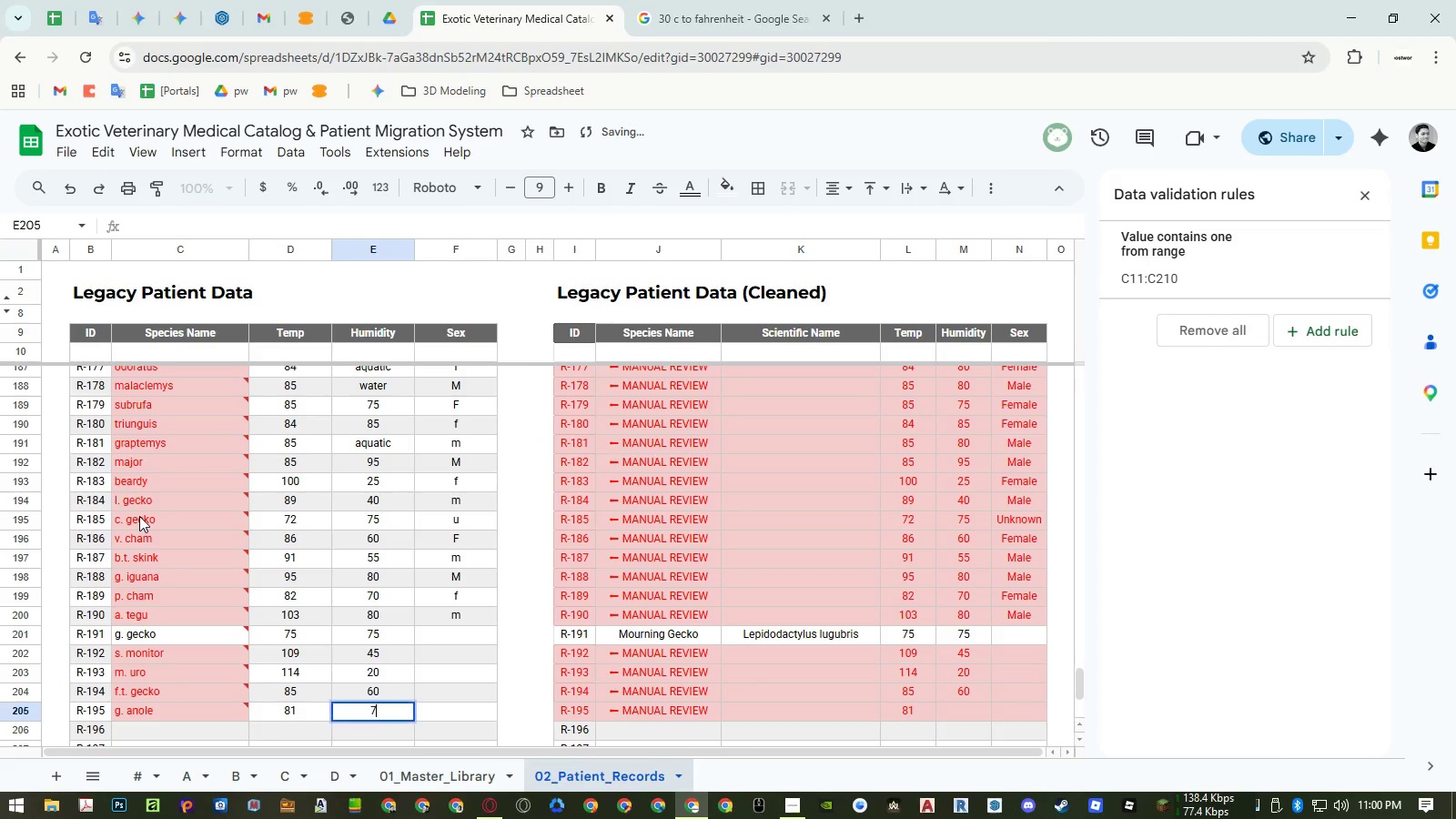 
key(Numpad5)
 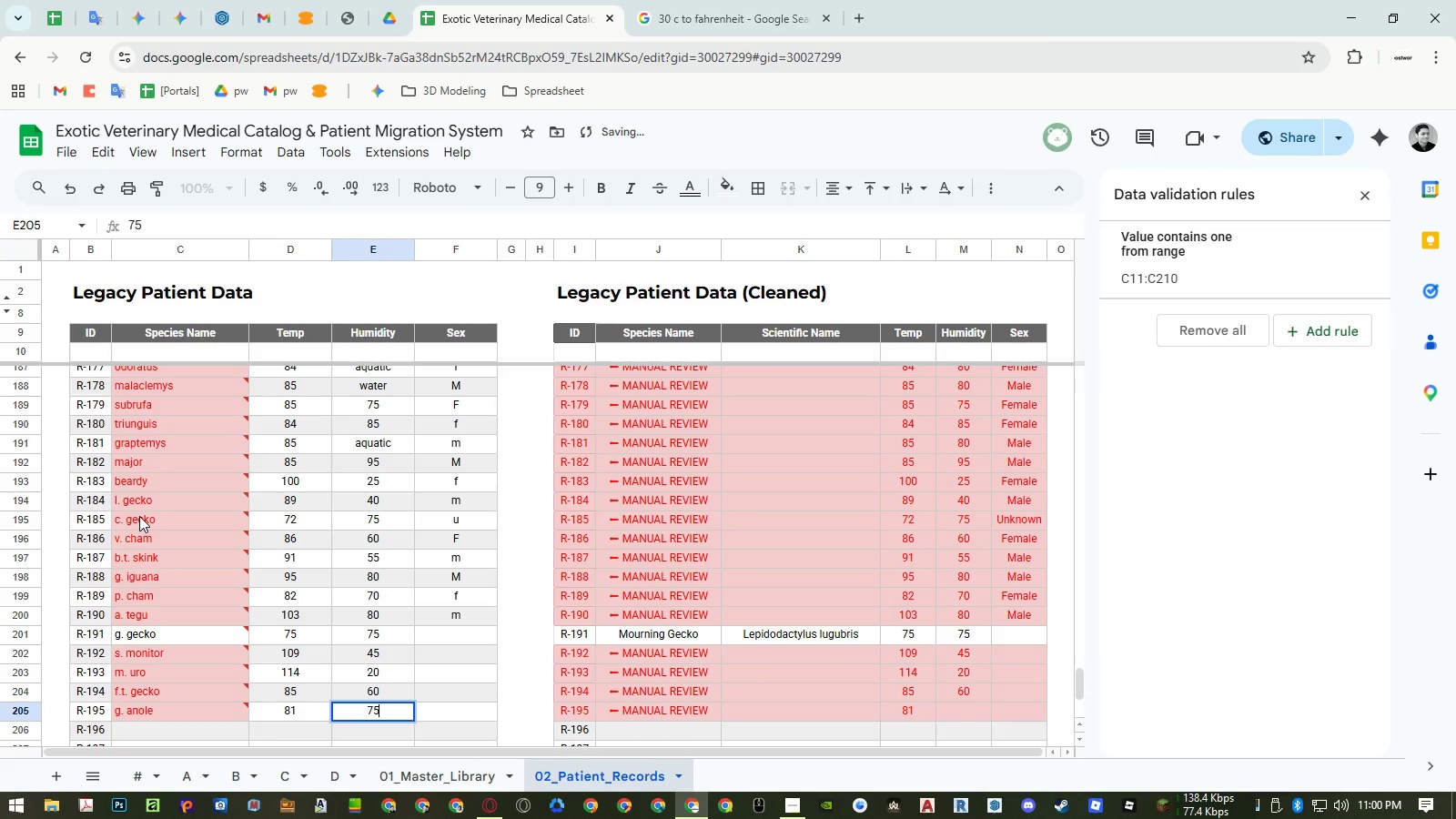 
key(NumpadEnter)
 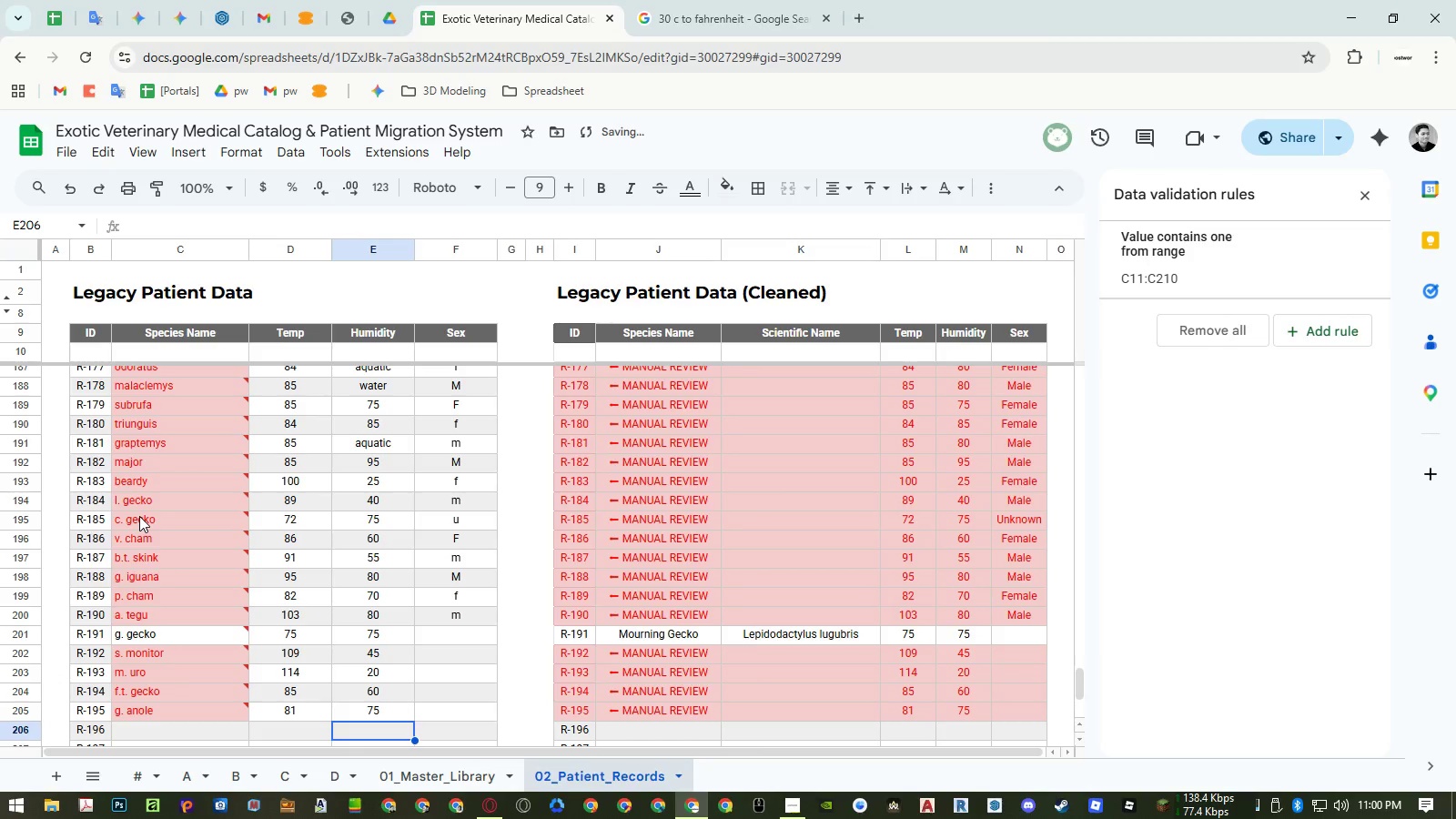 
key(ArrowRight)
 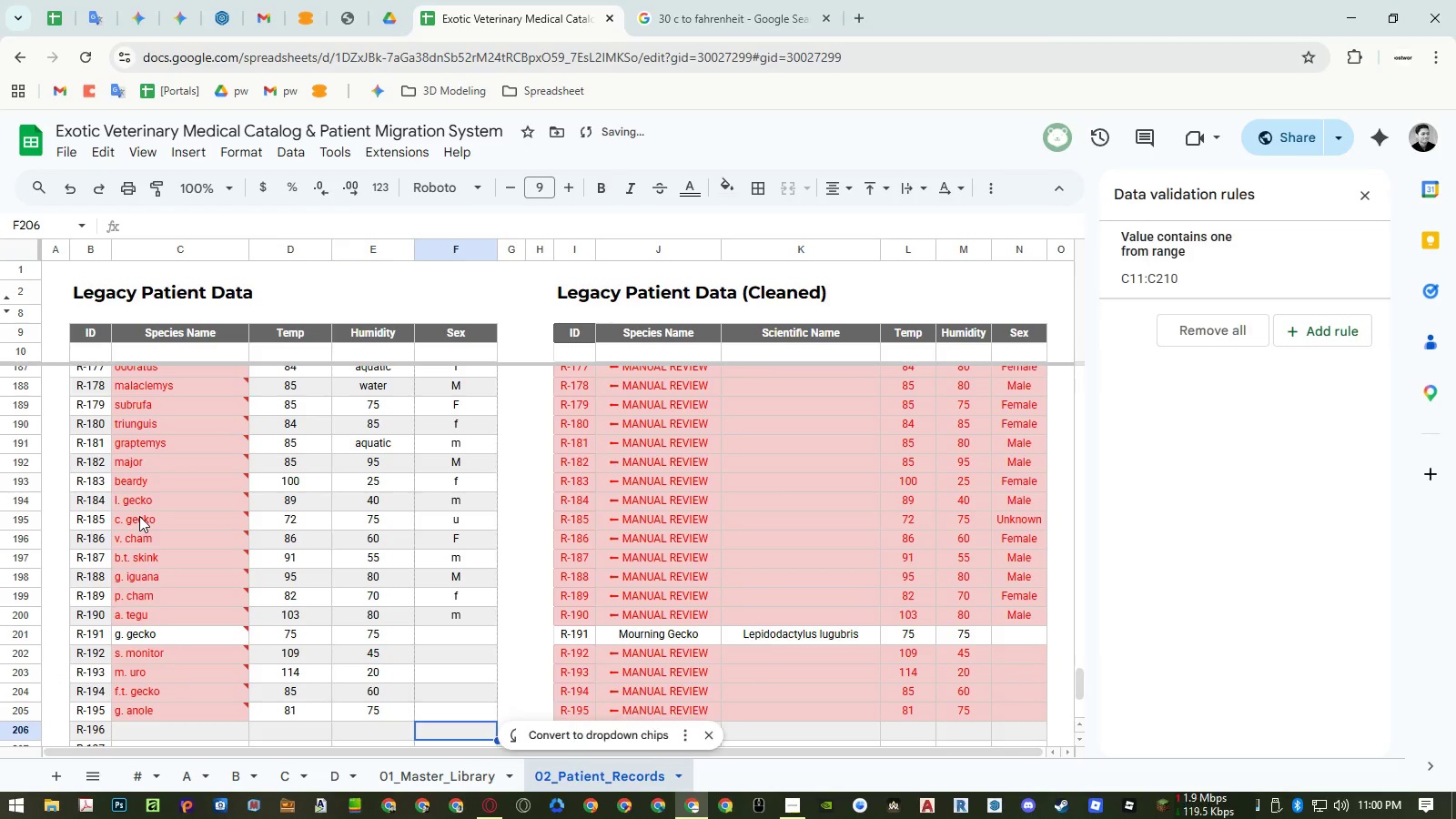 
key(Control+ControlLeft)
 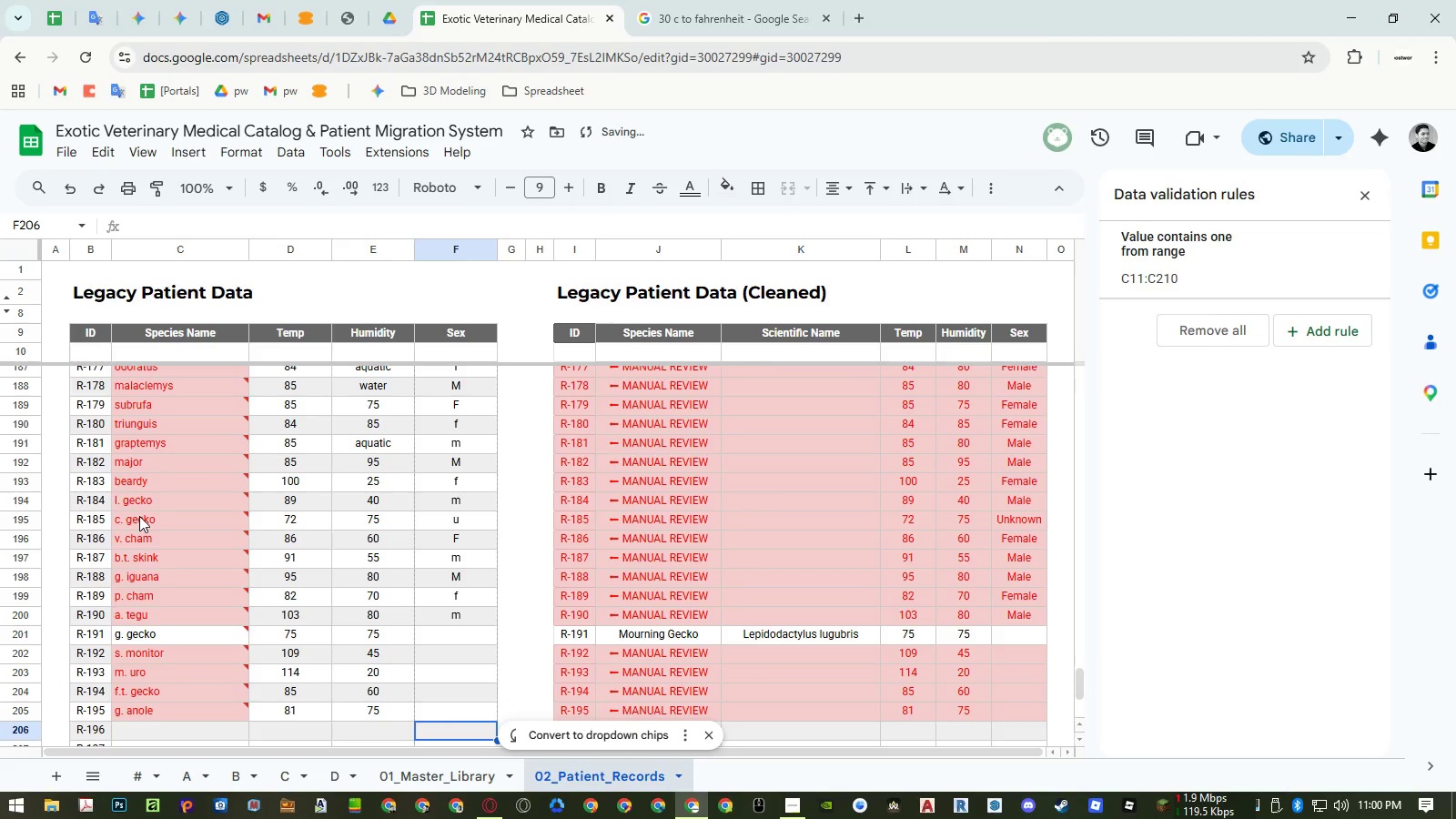 
key(Control+ArrowUp)
 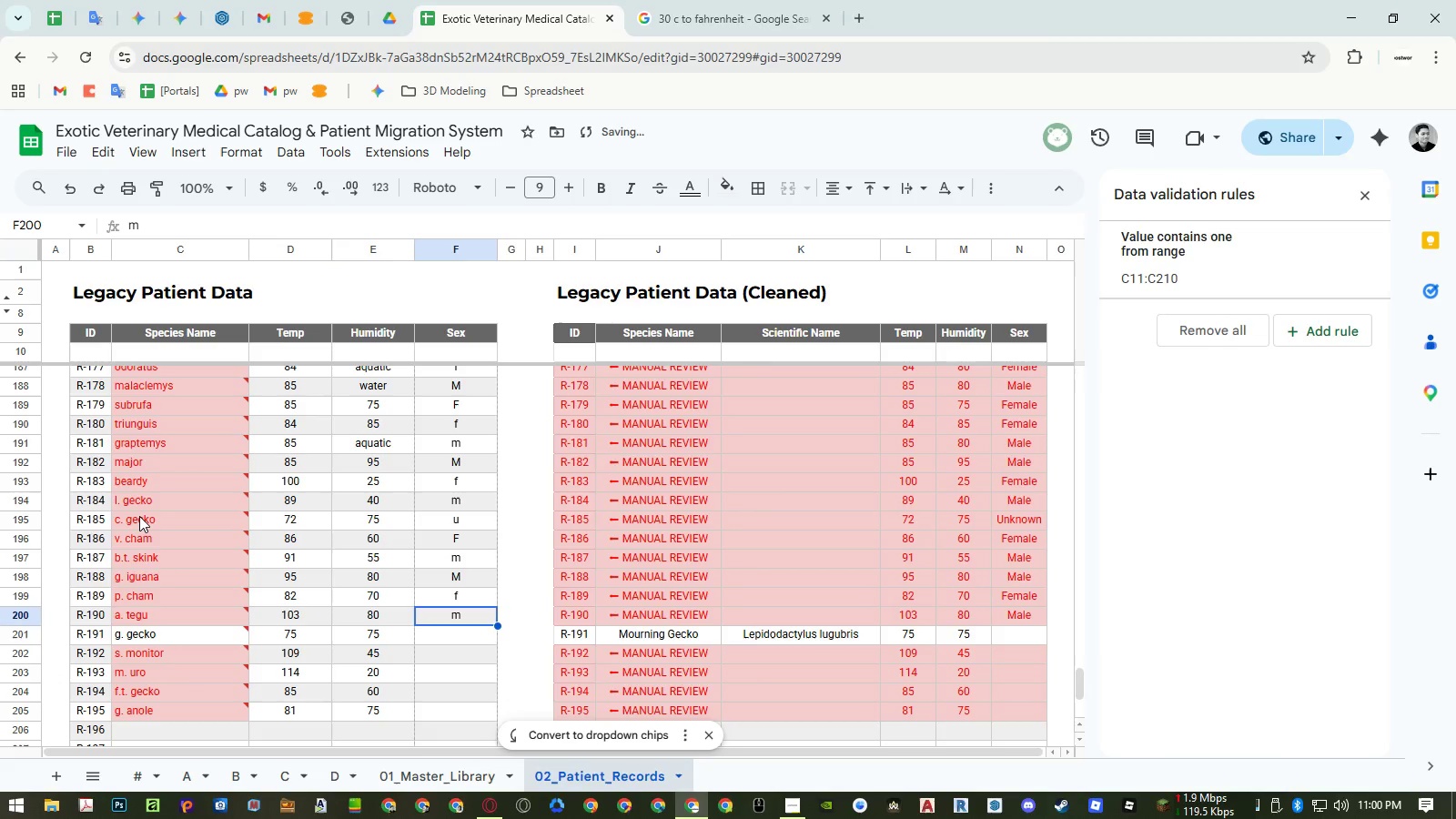 
key(ArrowDown)
 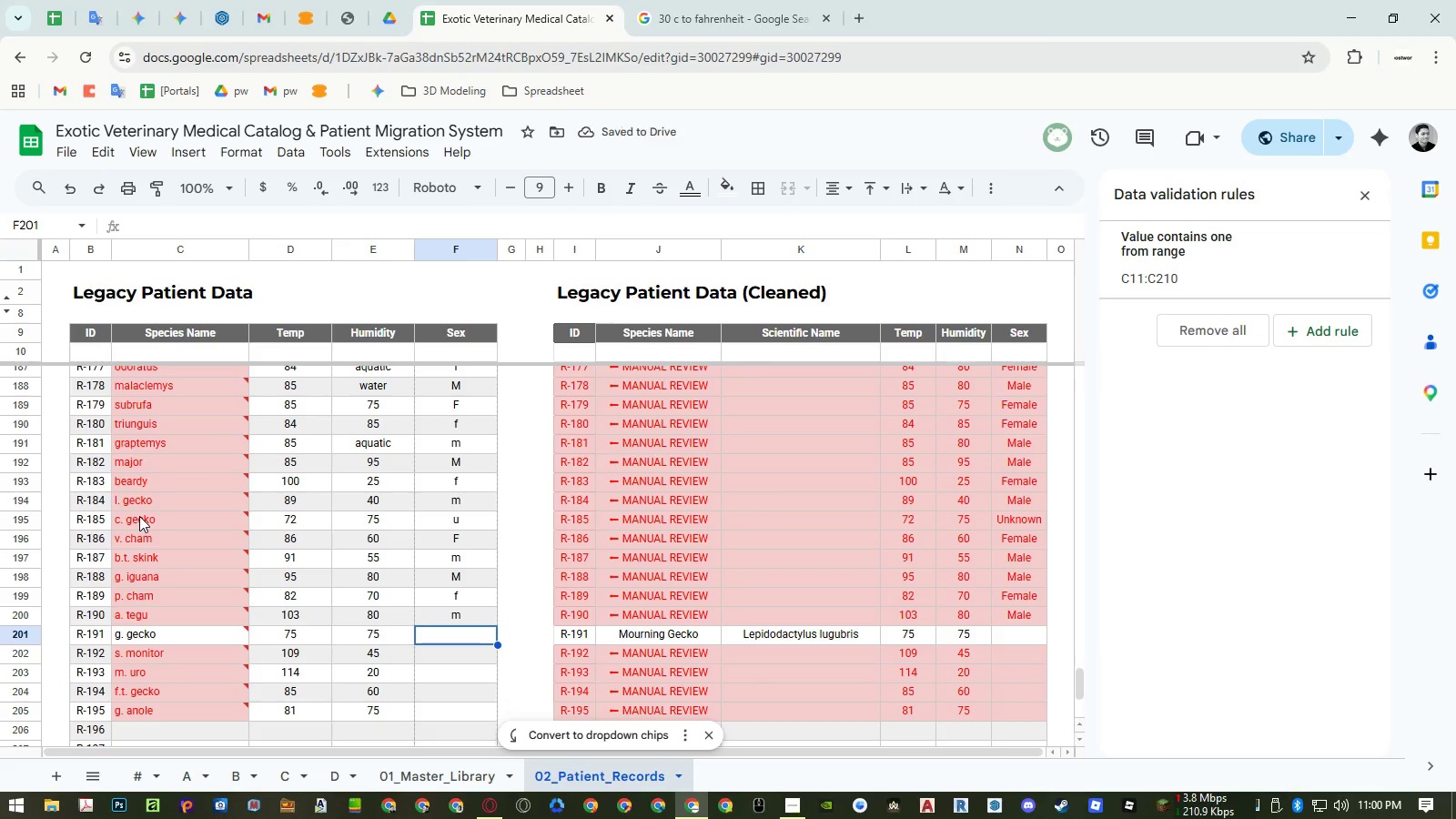 
key(U)
 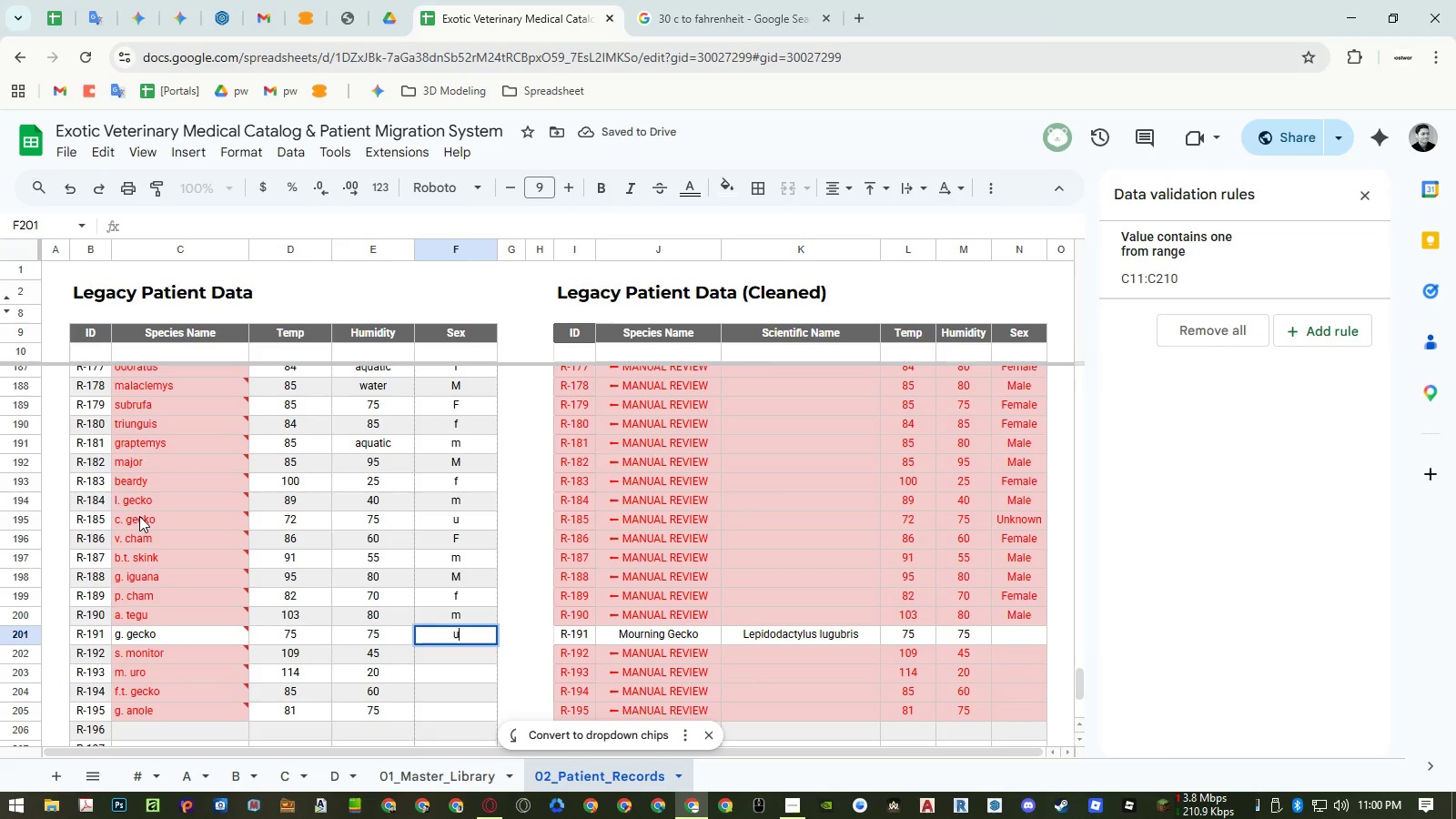 
key(Enter)
 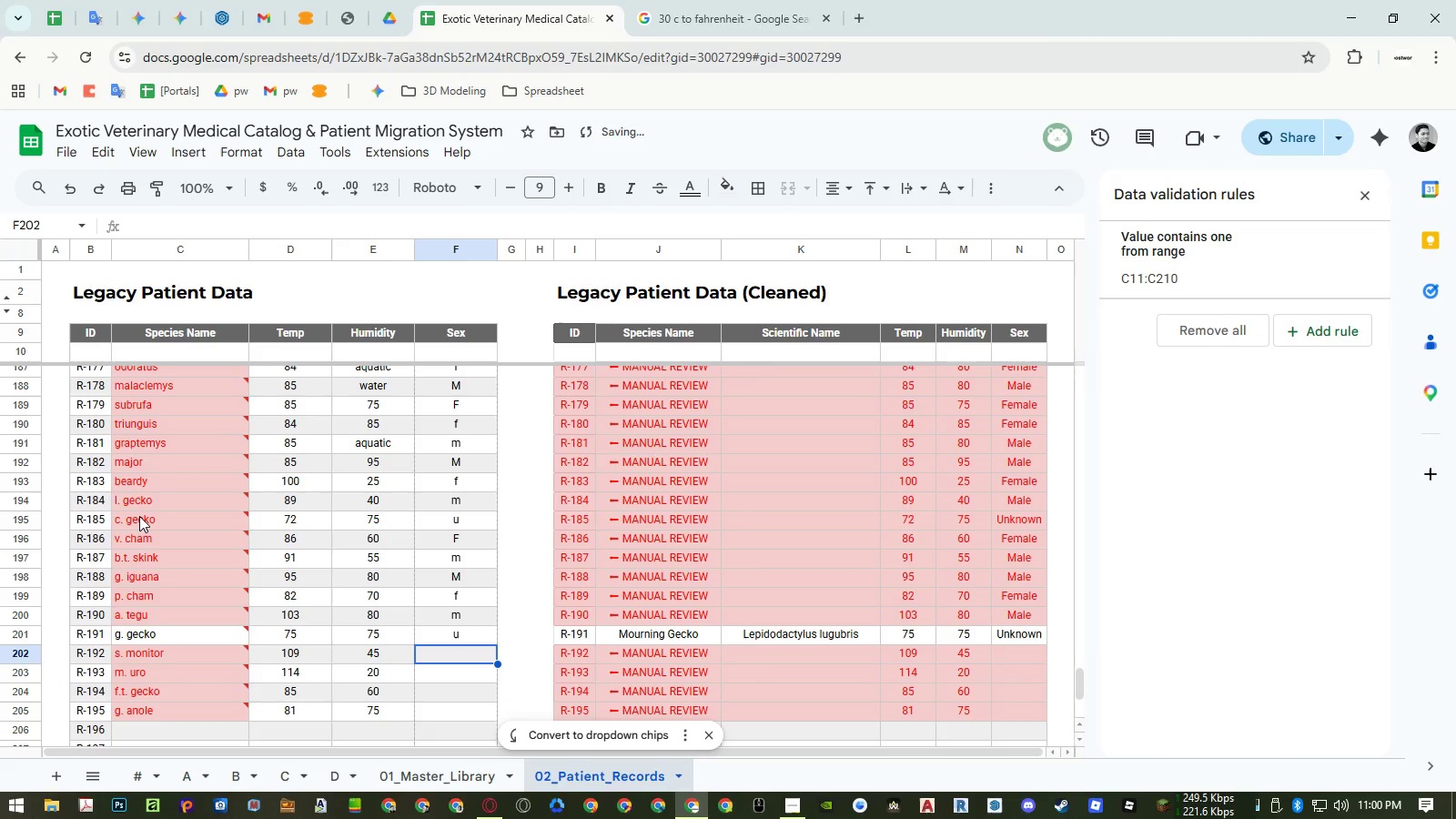 
type(Fm)
 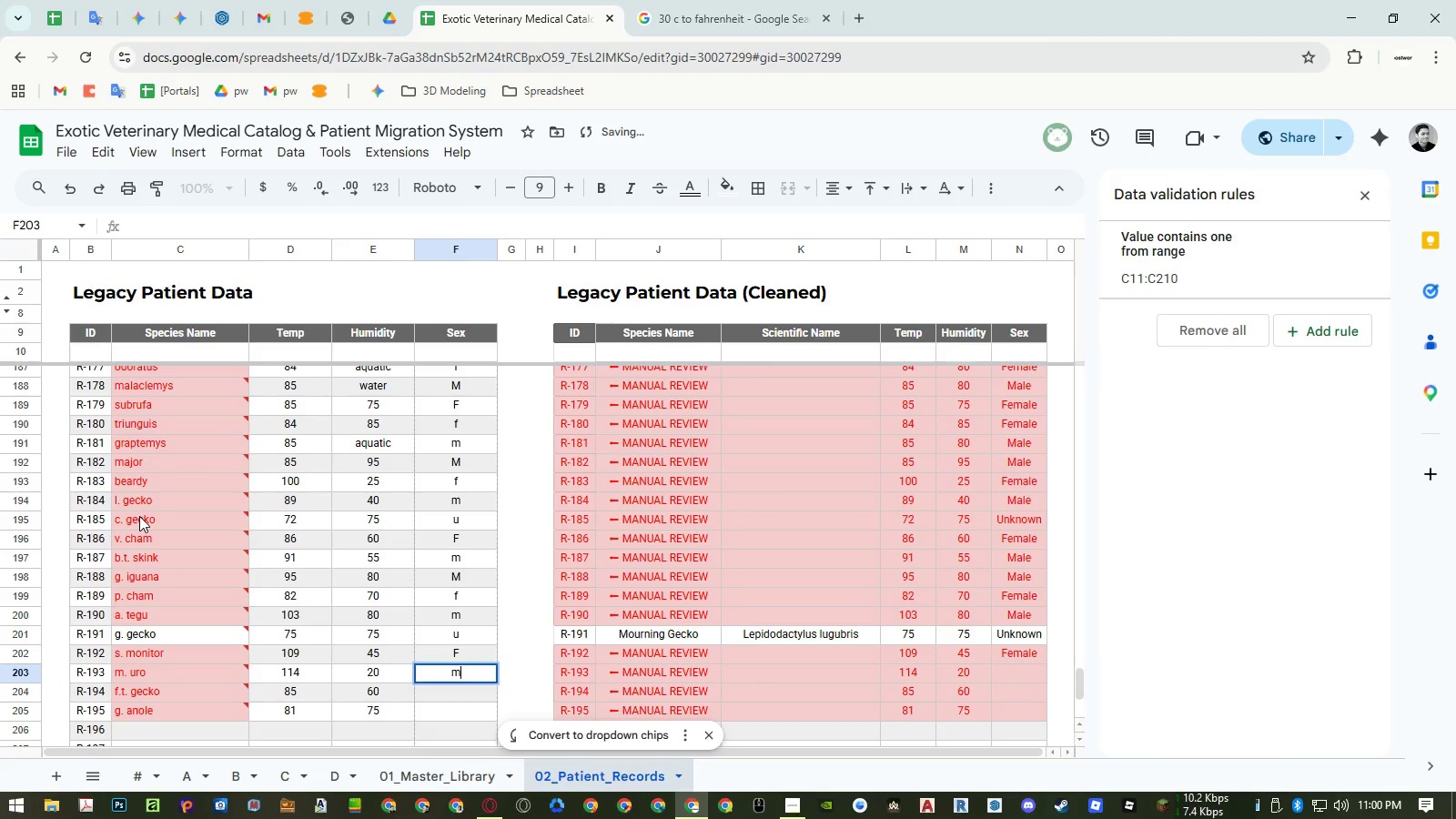 
key(Enter)
 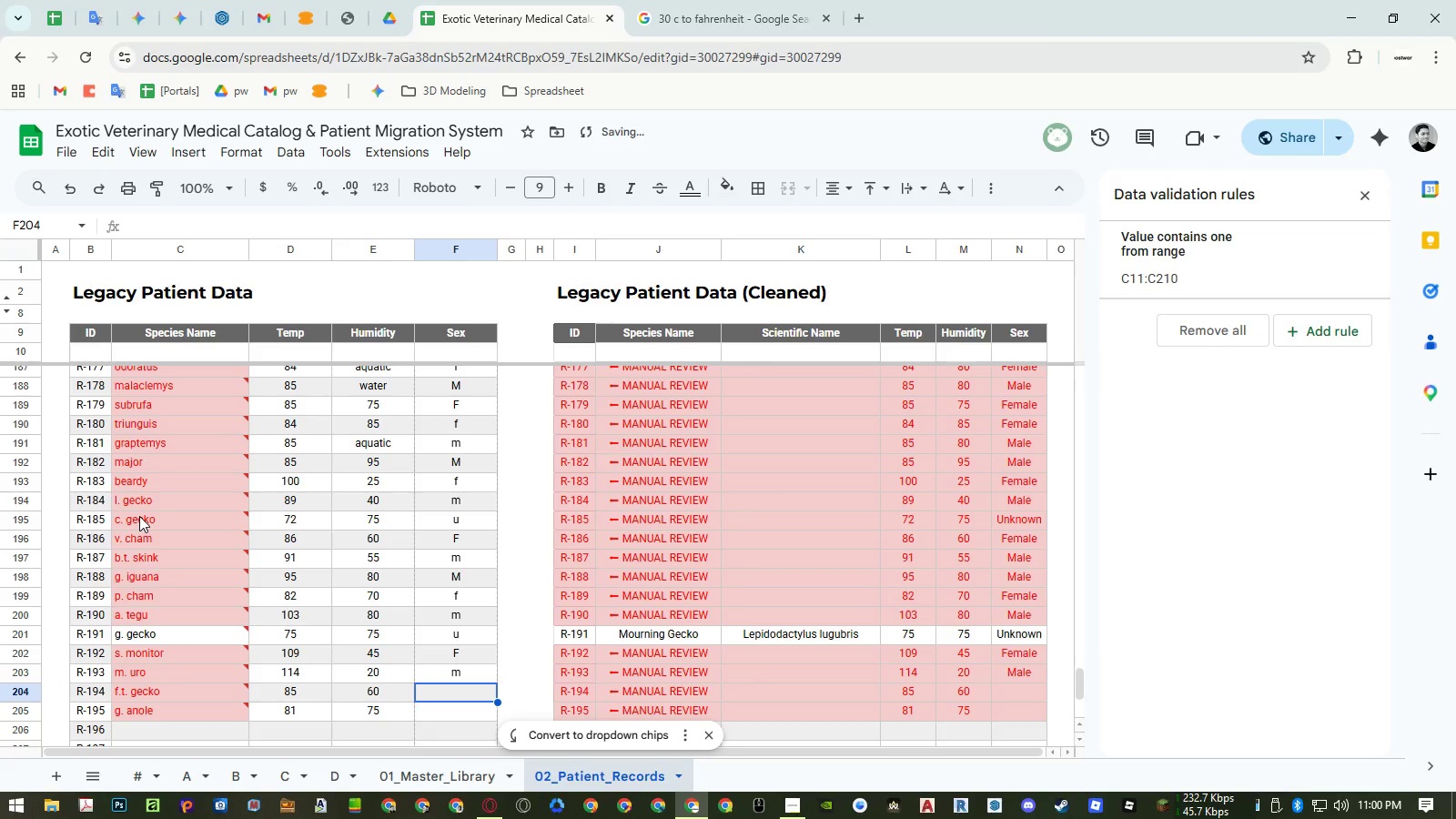 
key(F)
 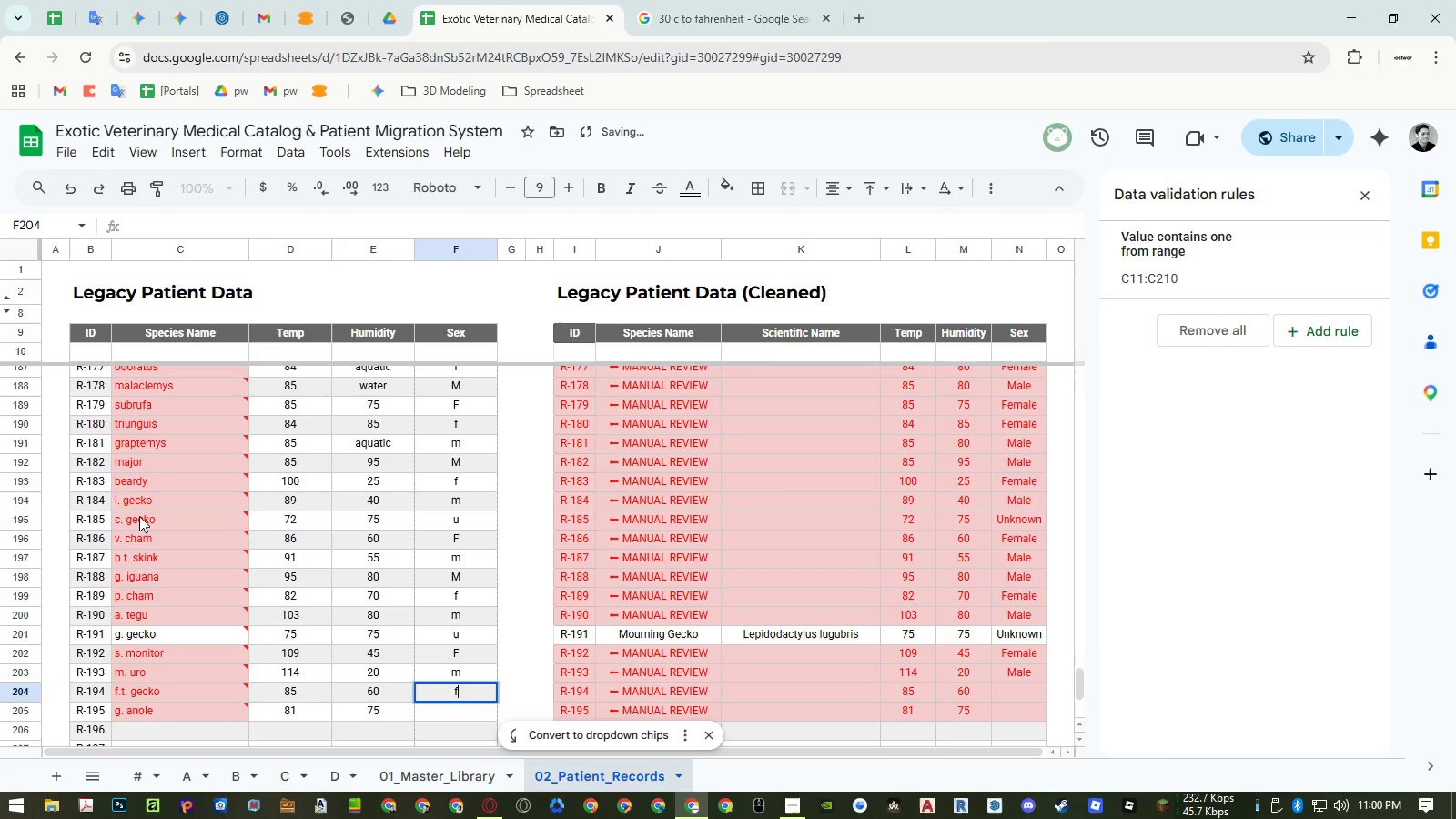 
key(Enter)
 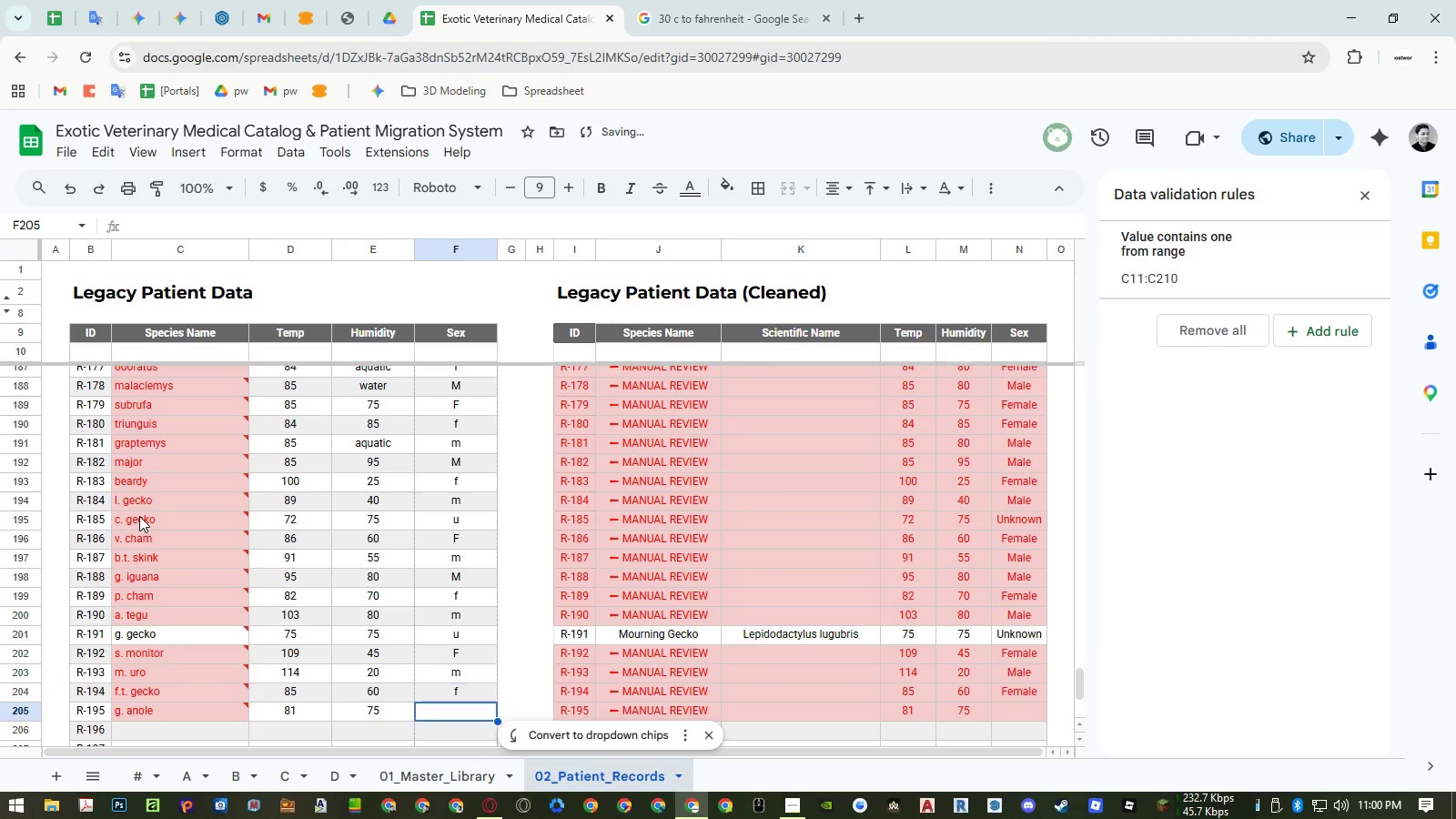 
key(Shift+ShiftLeft)
 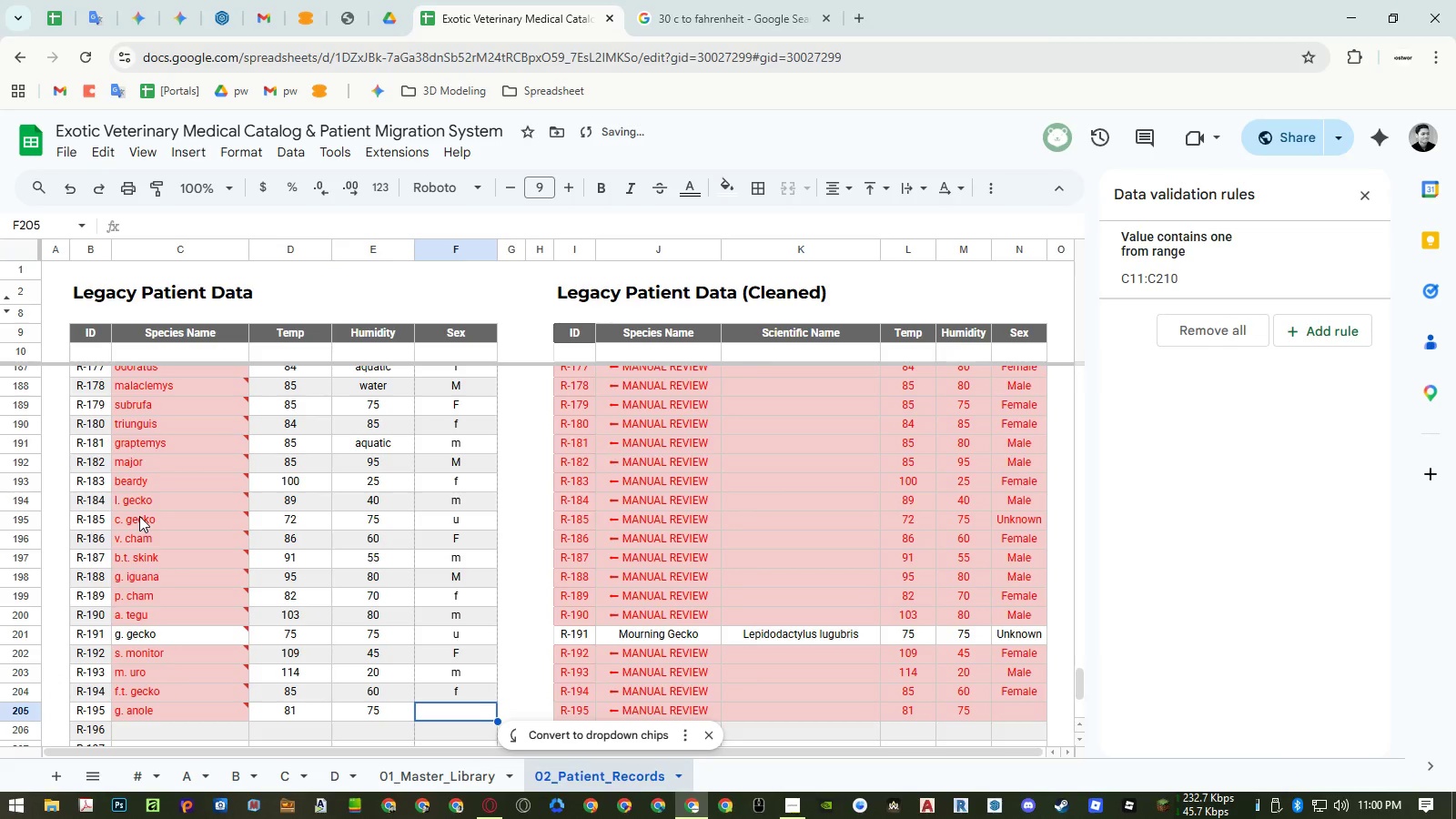 
key(Shift+M)
 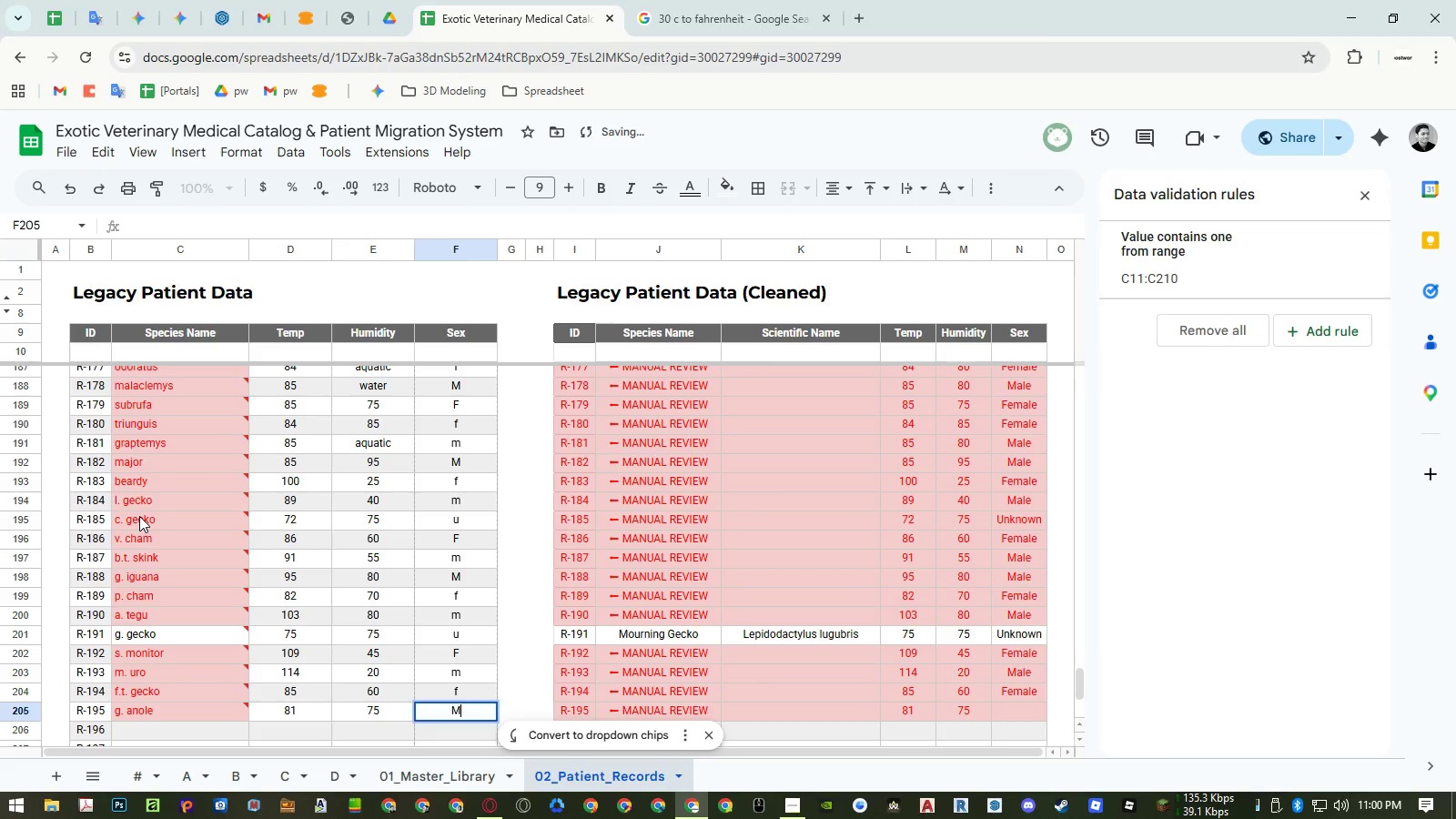 
key(Enter)
 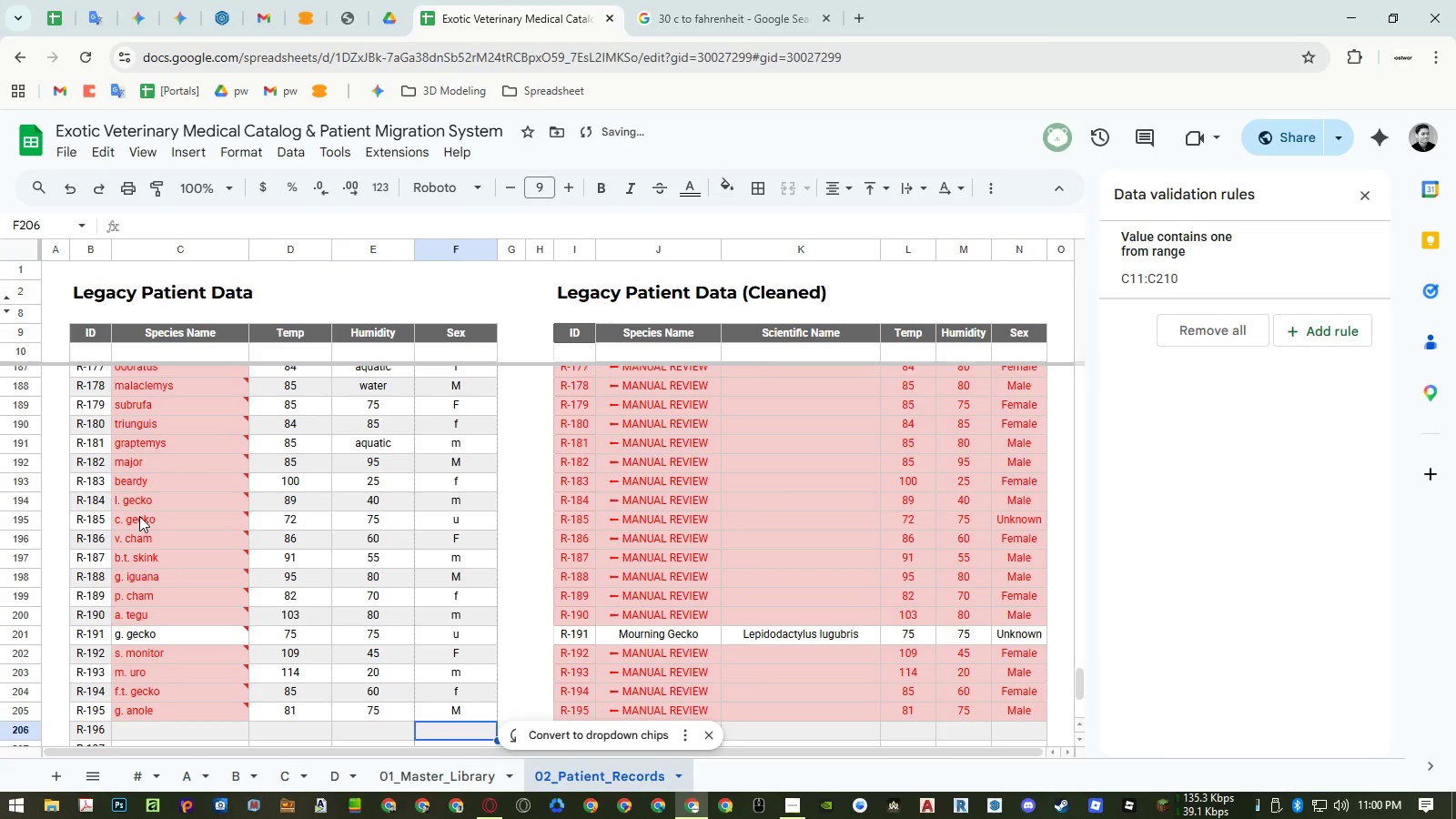 
key(Control+ControlLeft)
 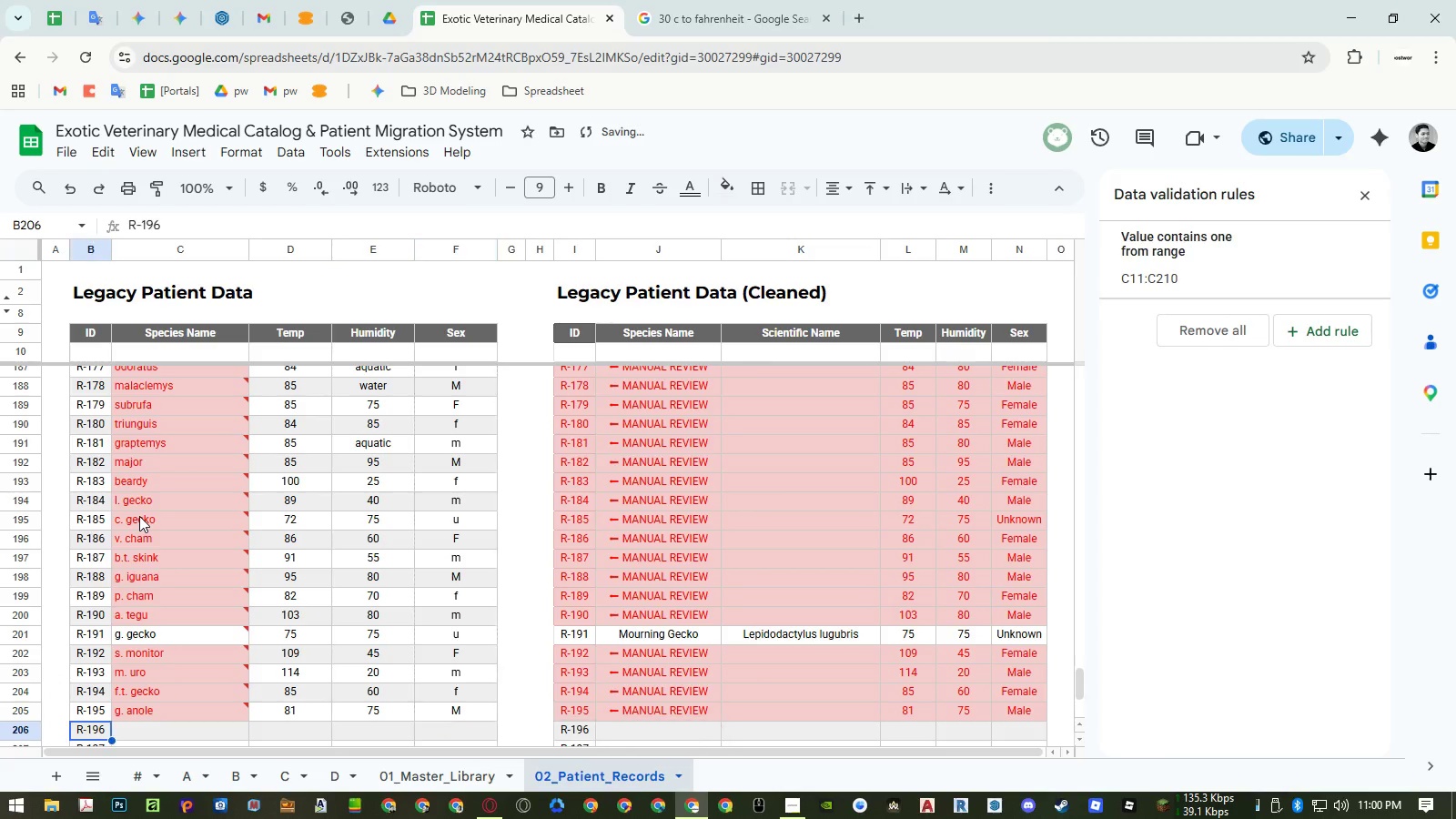 
key(Control+ArrowLeft)
 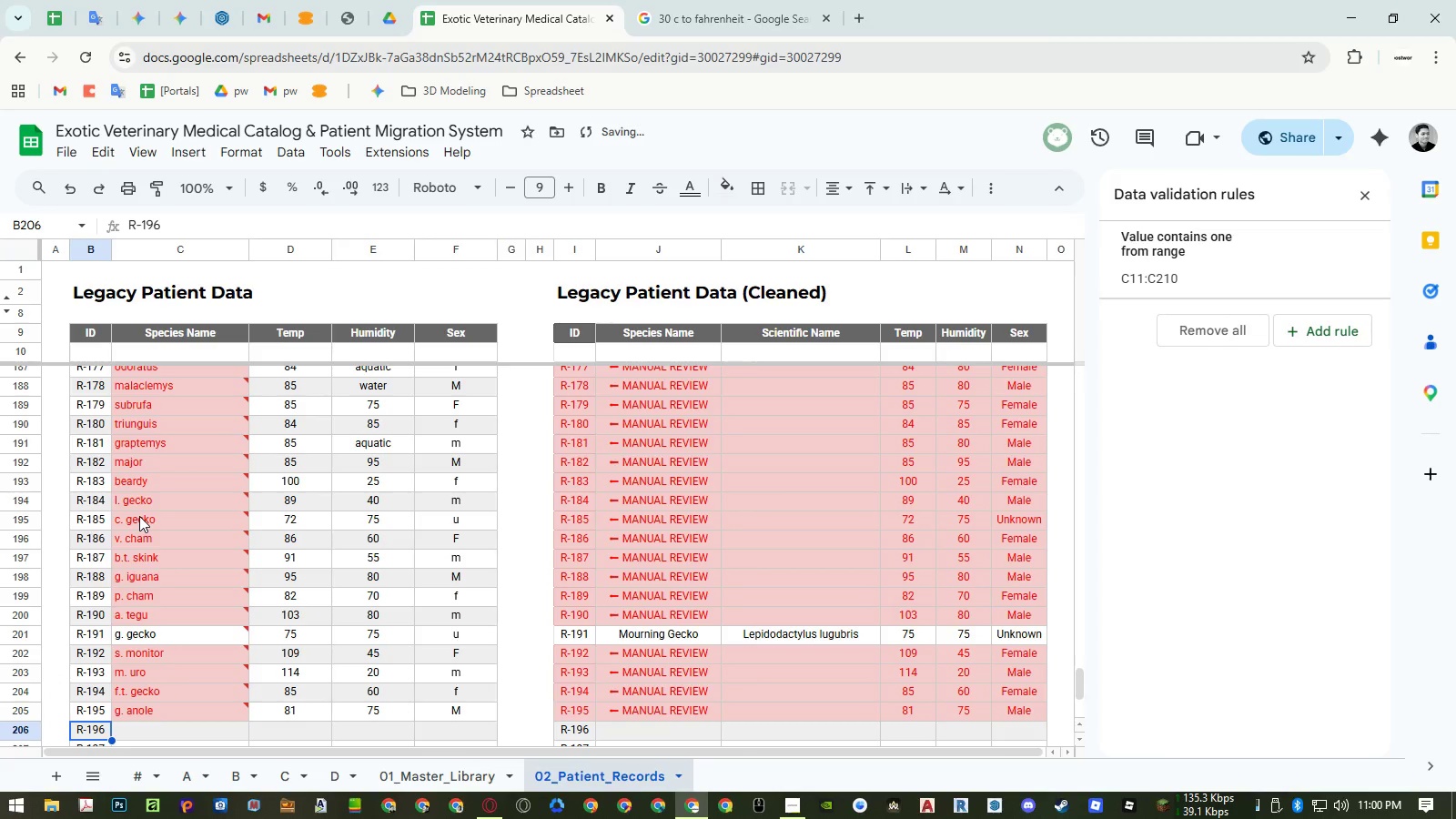 
key(ArrowRight)
 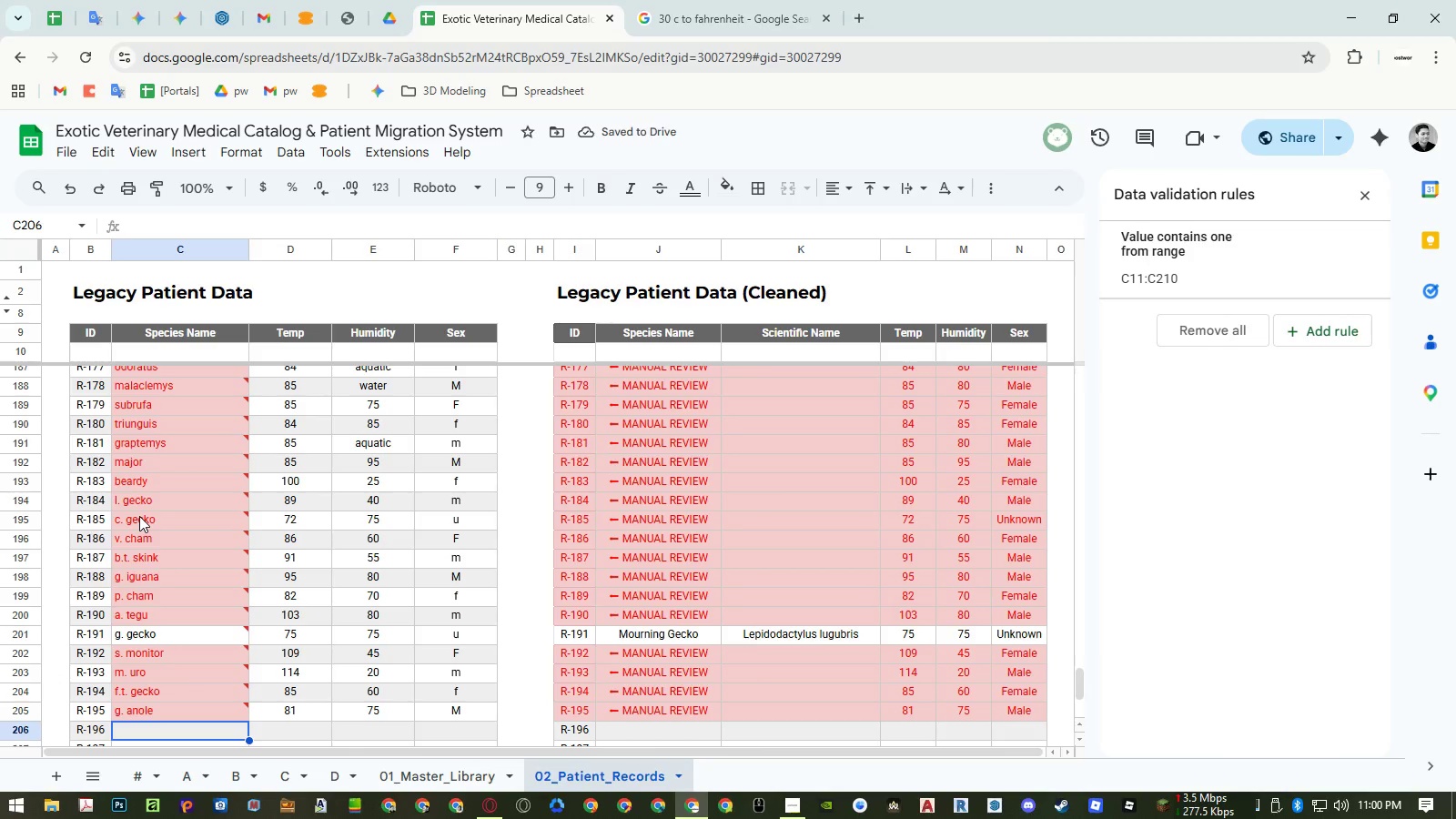 
wait(6.22)
 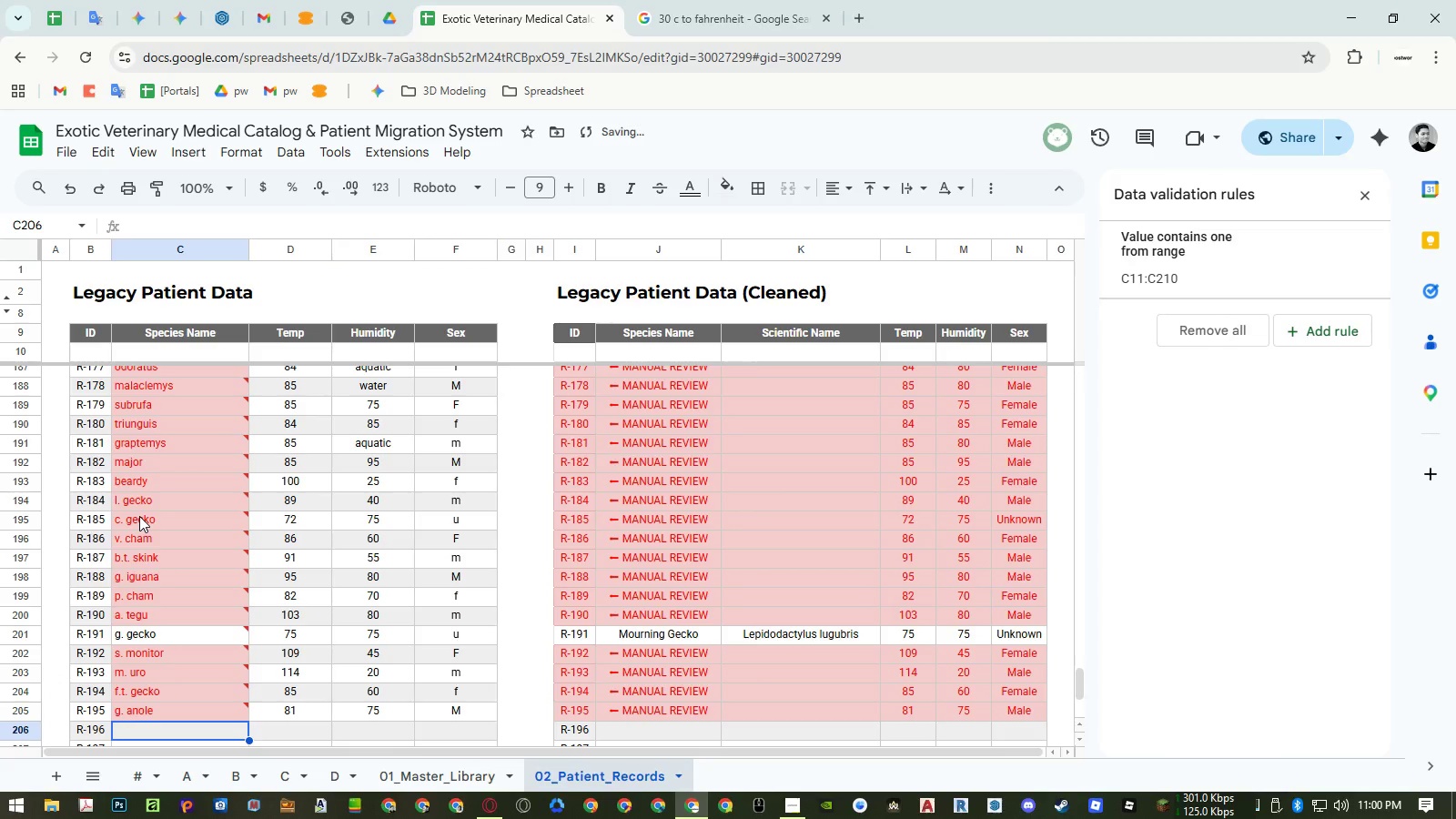 
type(w. dragon)
 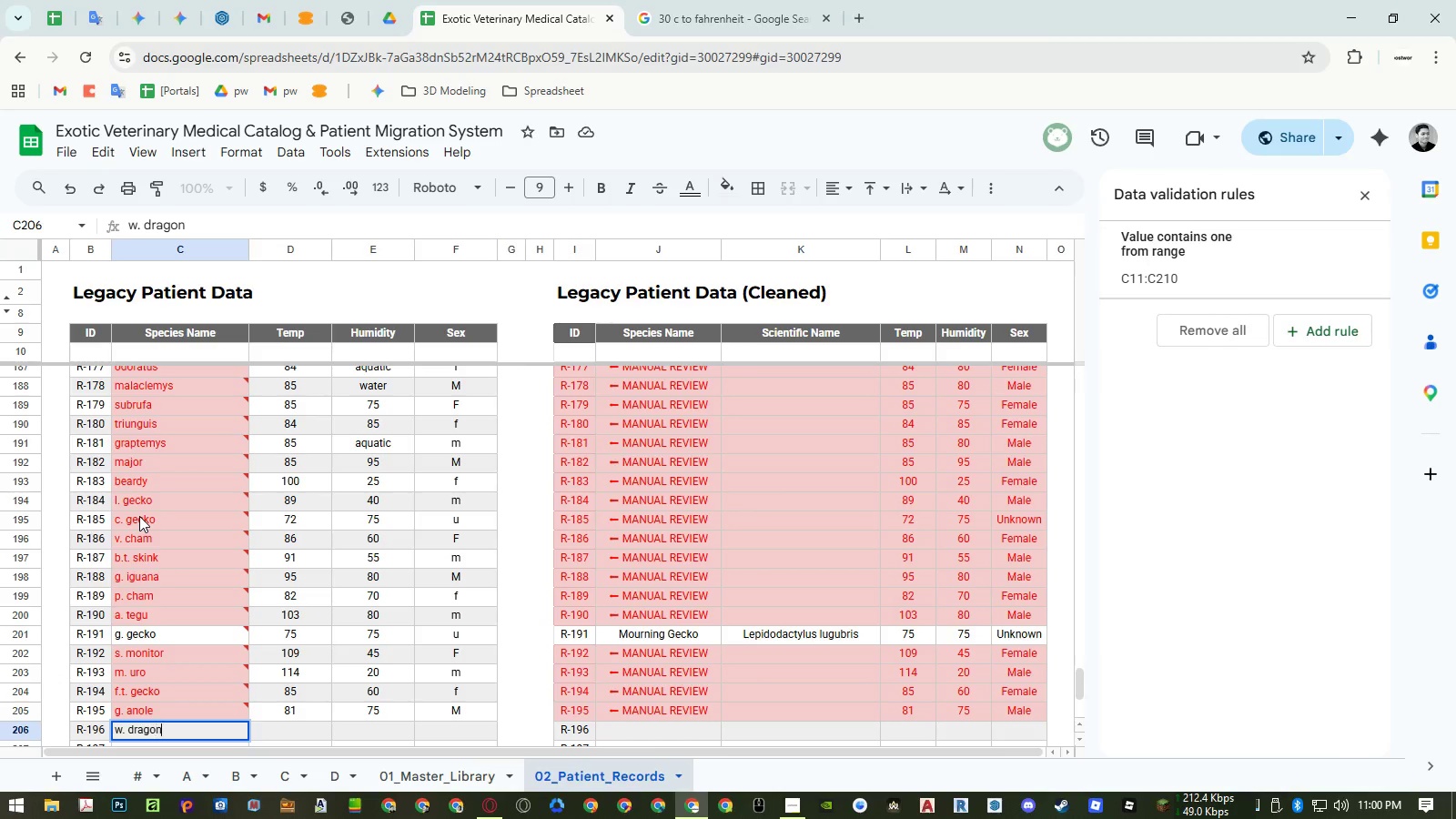 
key(Enter)
 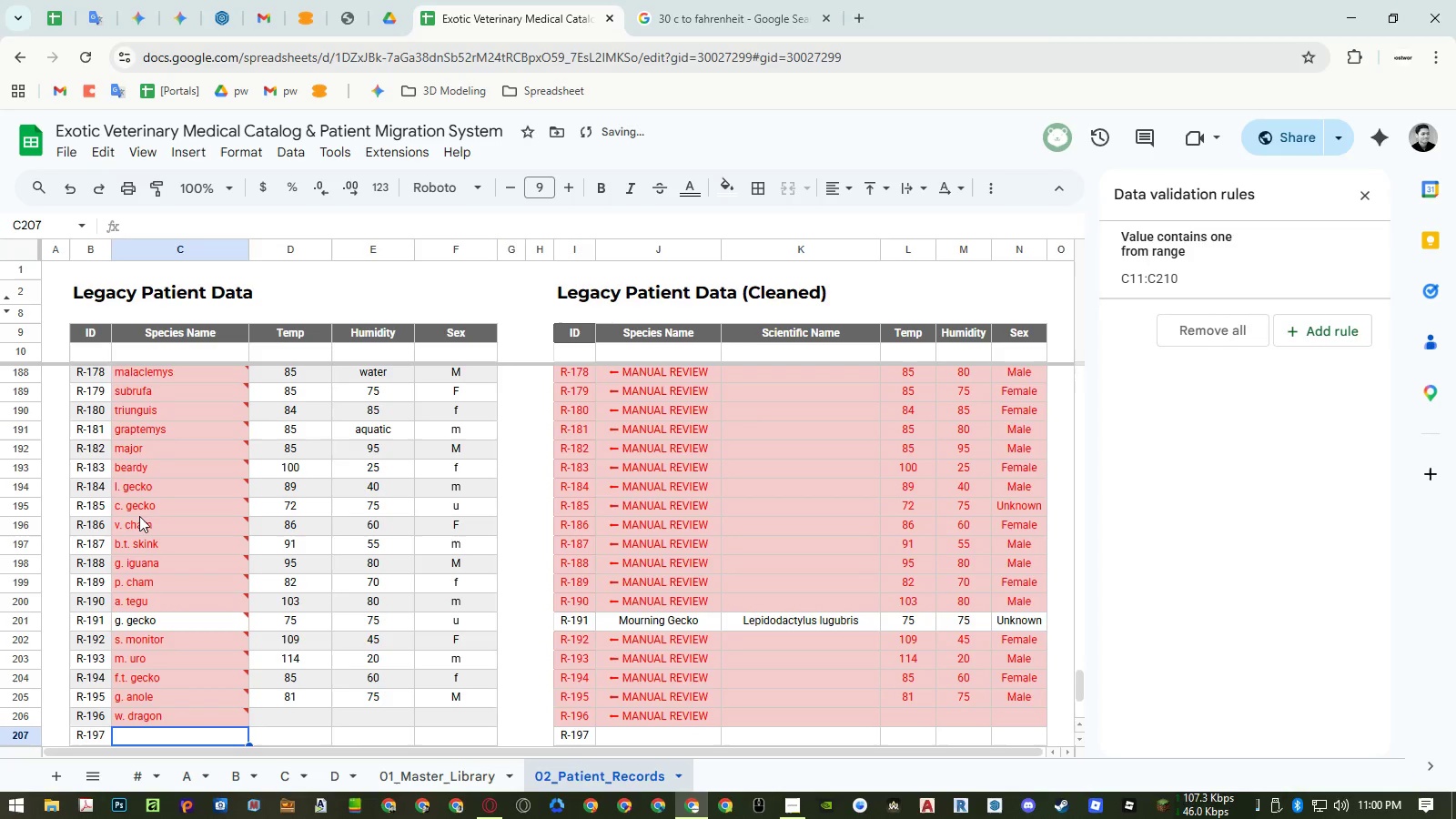 
type(d. gecko)
 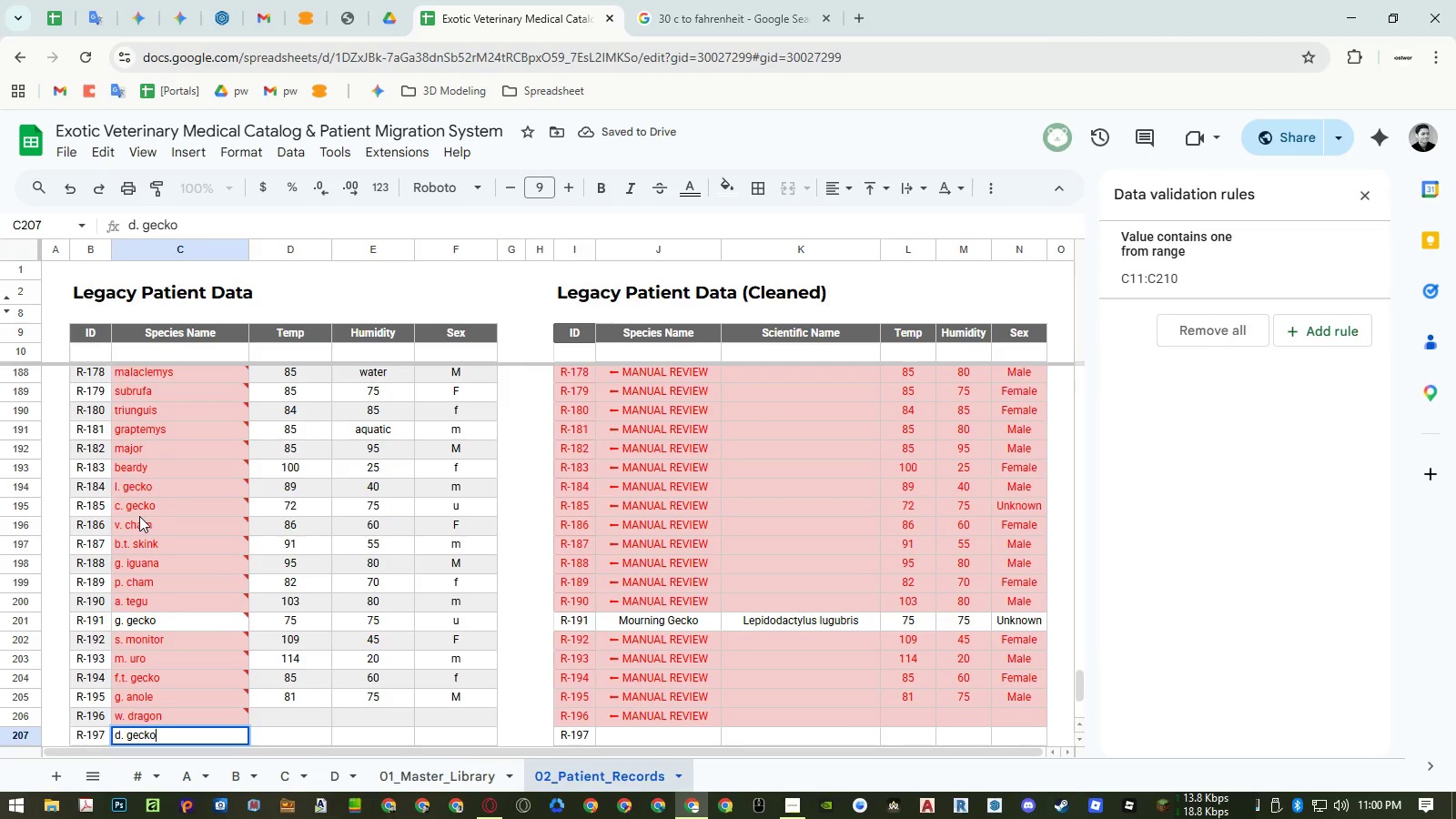 
key(Enter)
 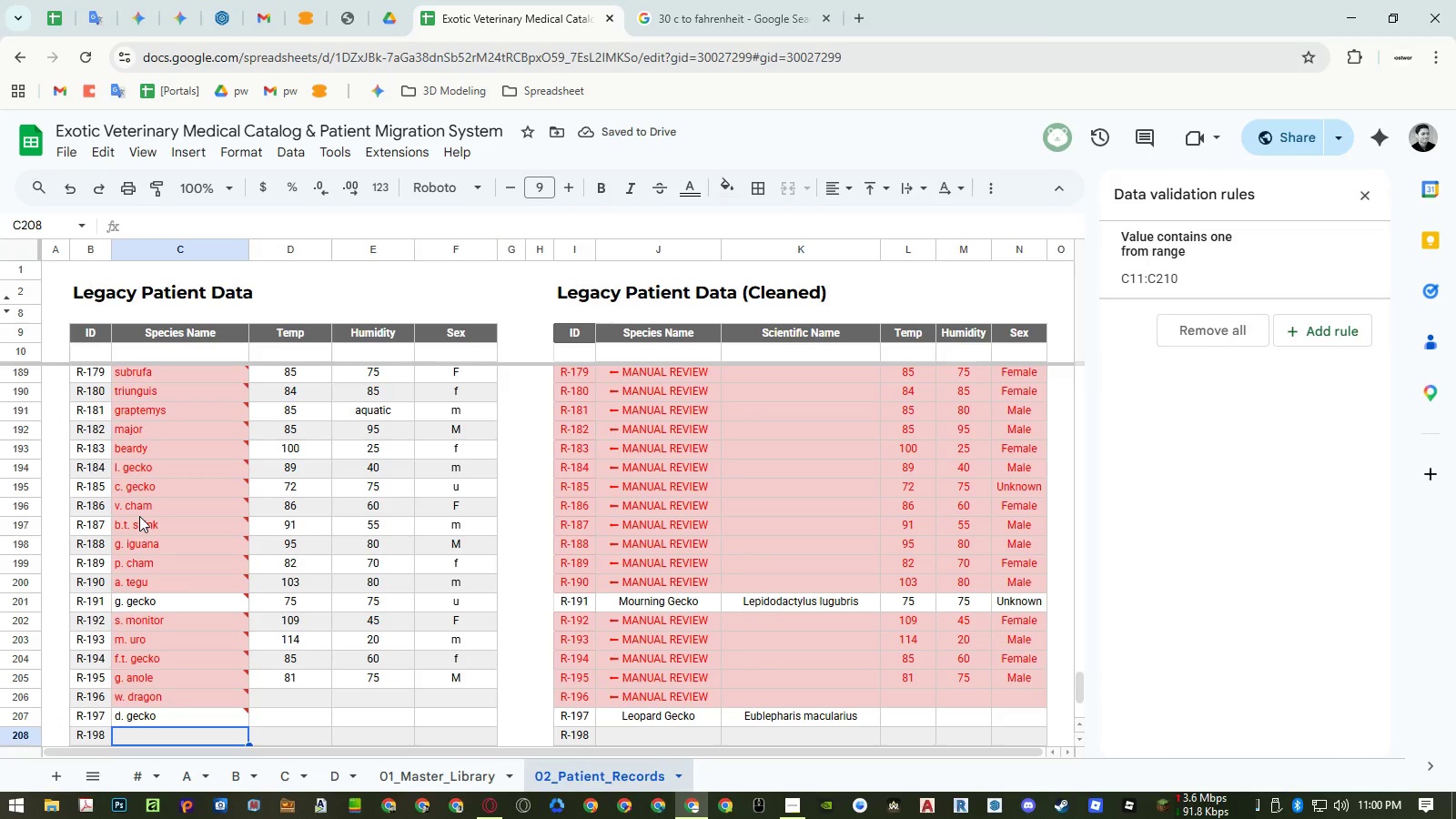 
key(ArrowUp)
 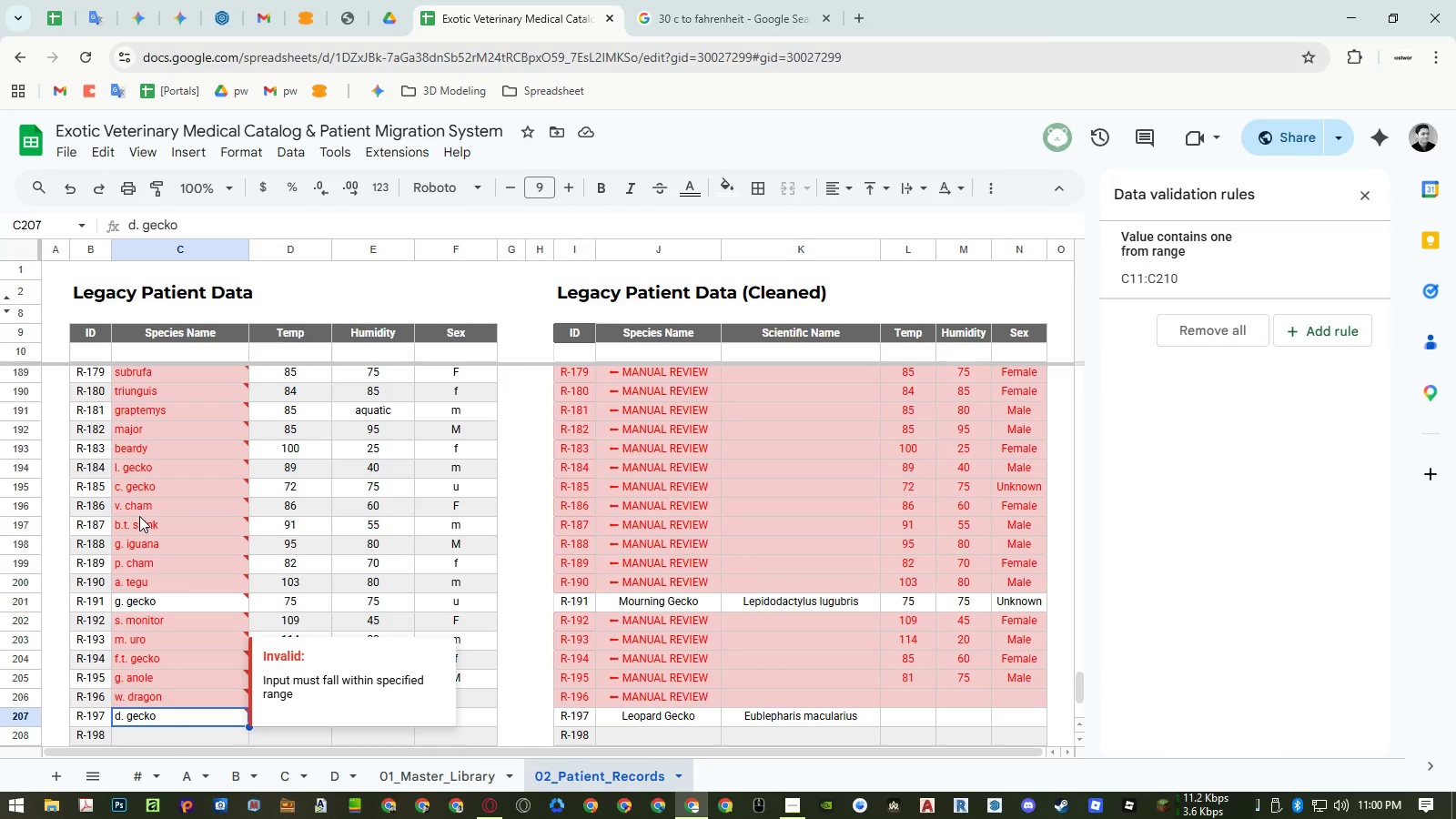 
key(Enter)
 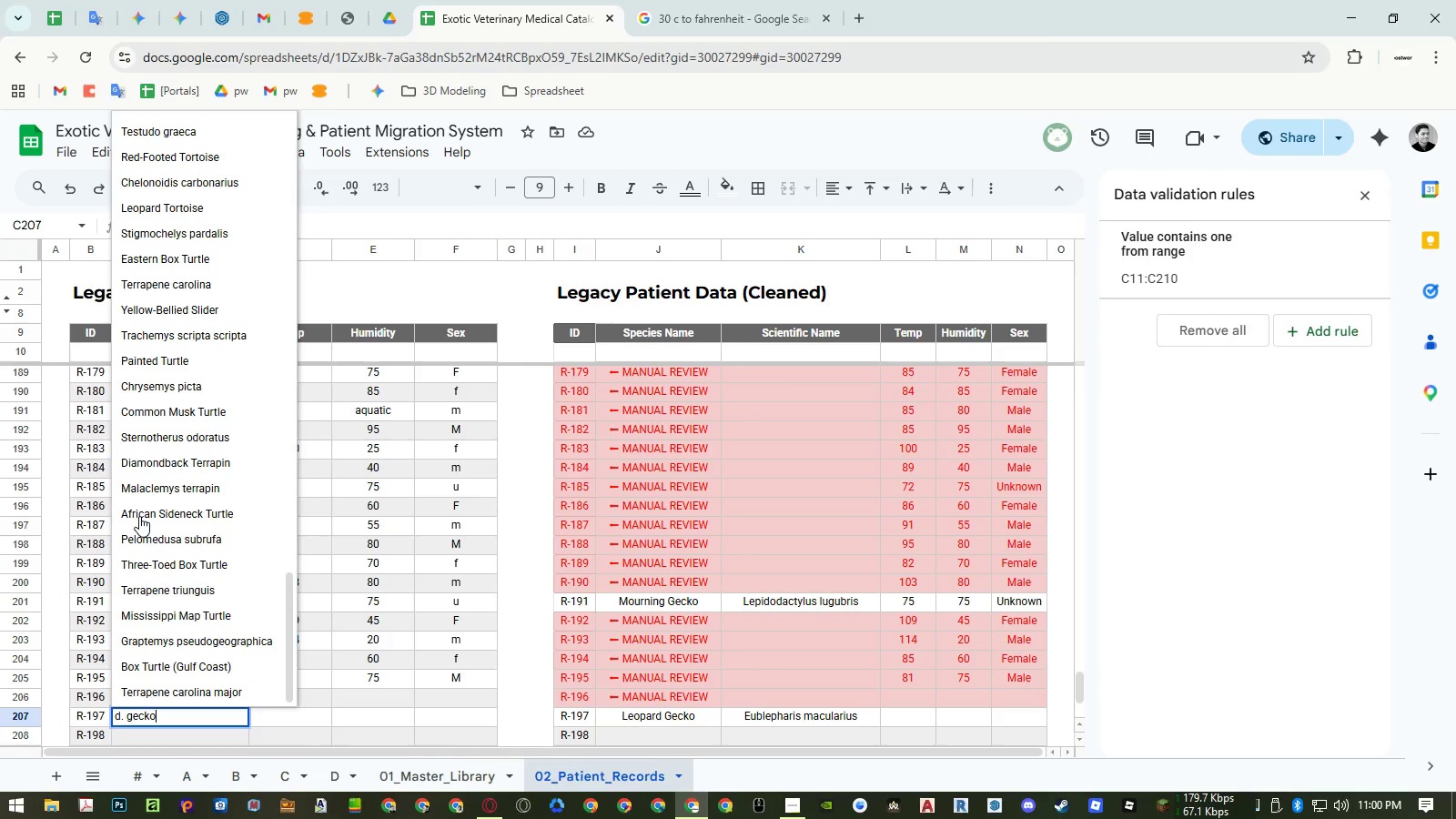 
key(Control+ControlLeft)
 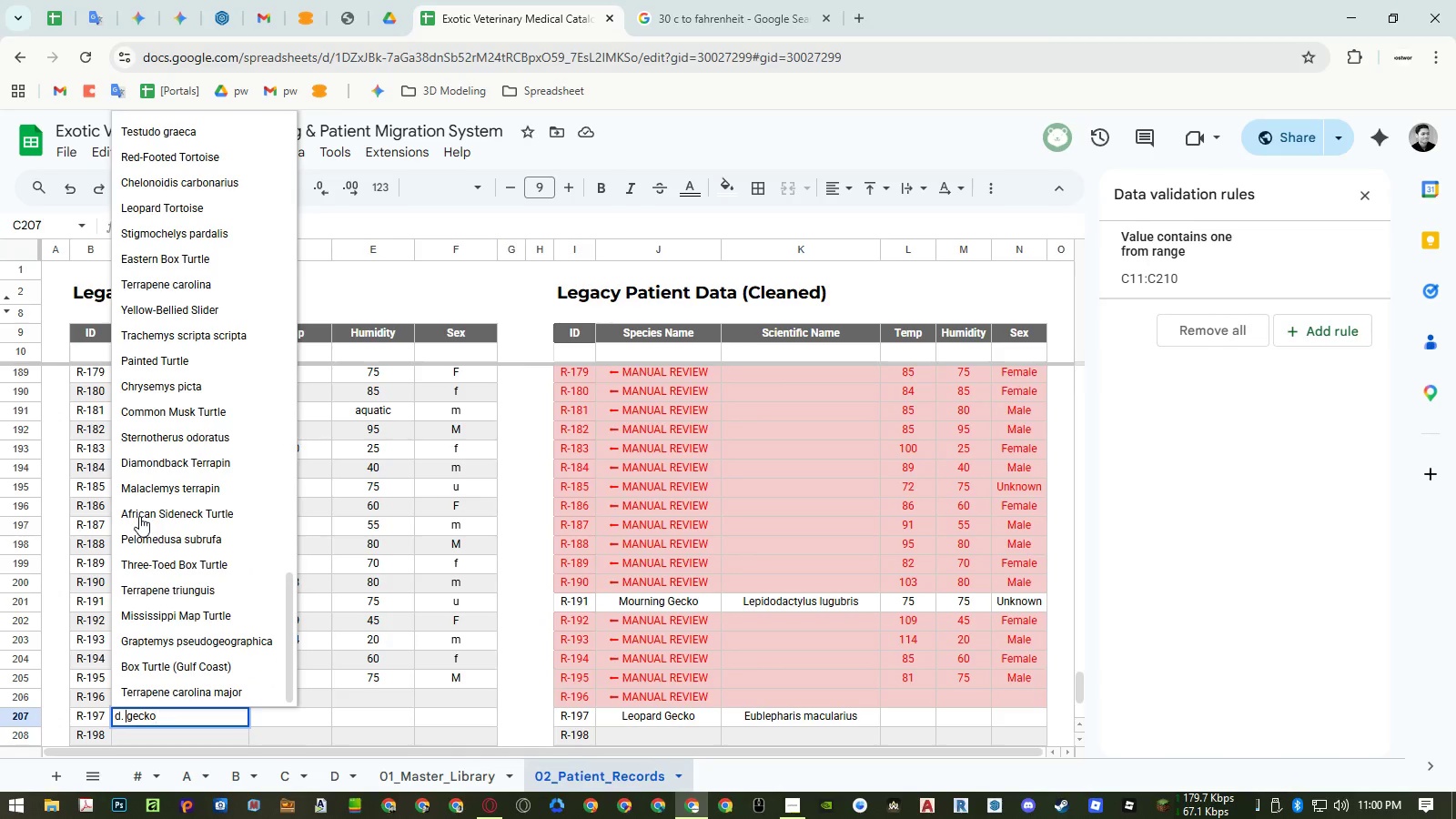 
key(Control+ArrowLeft)
 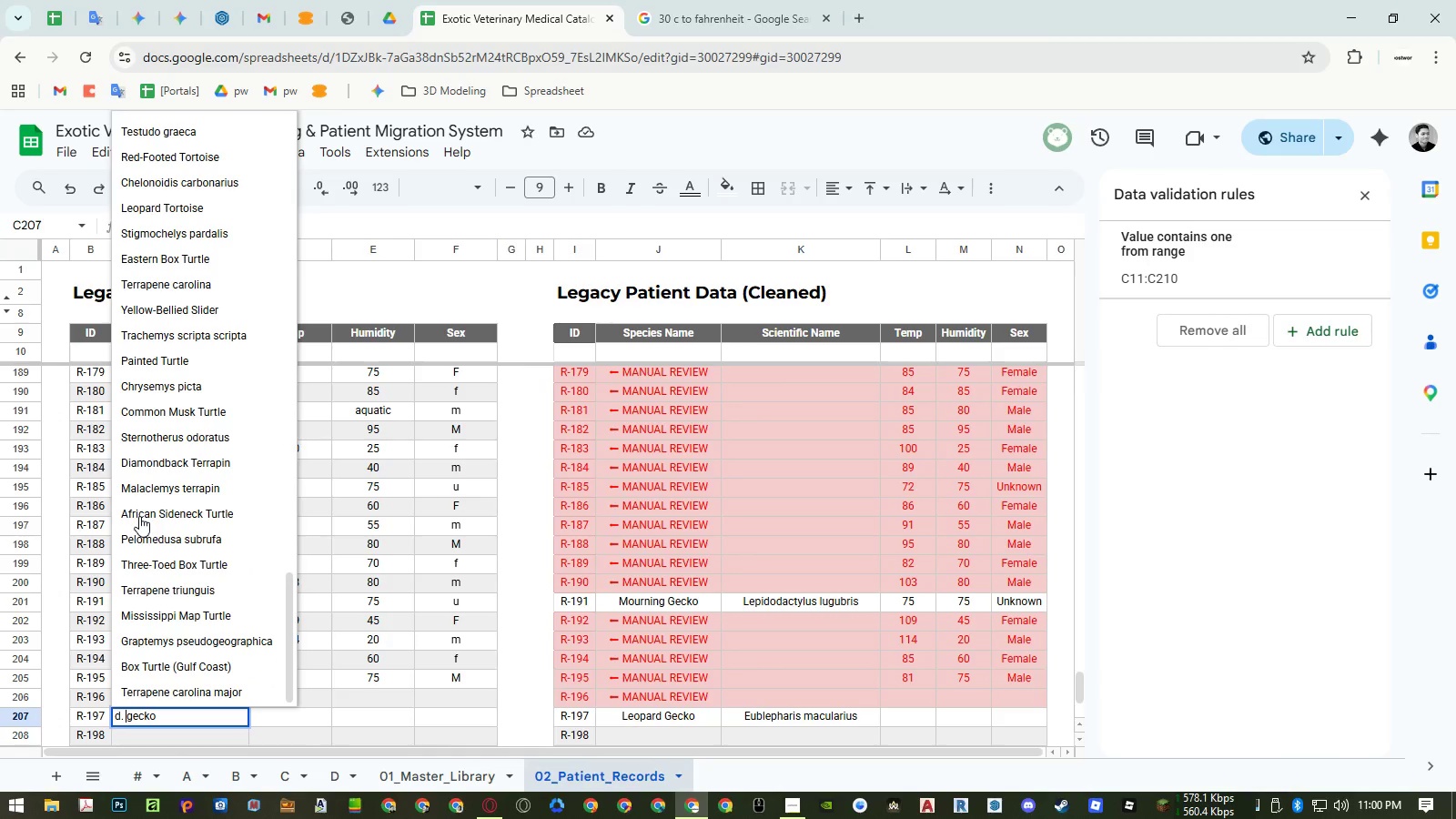 
key(ArrowLeft)
 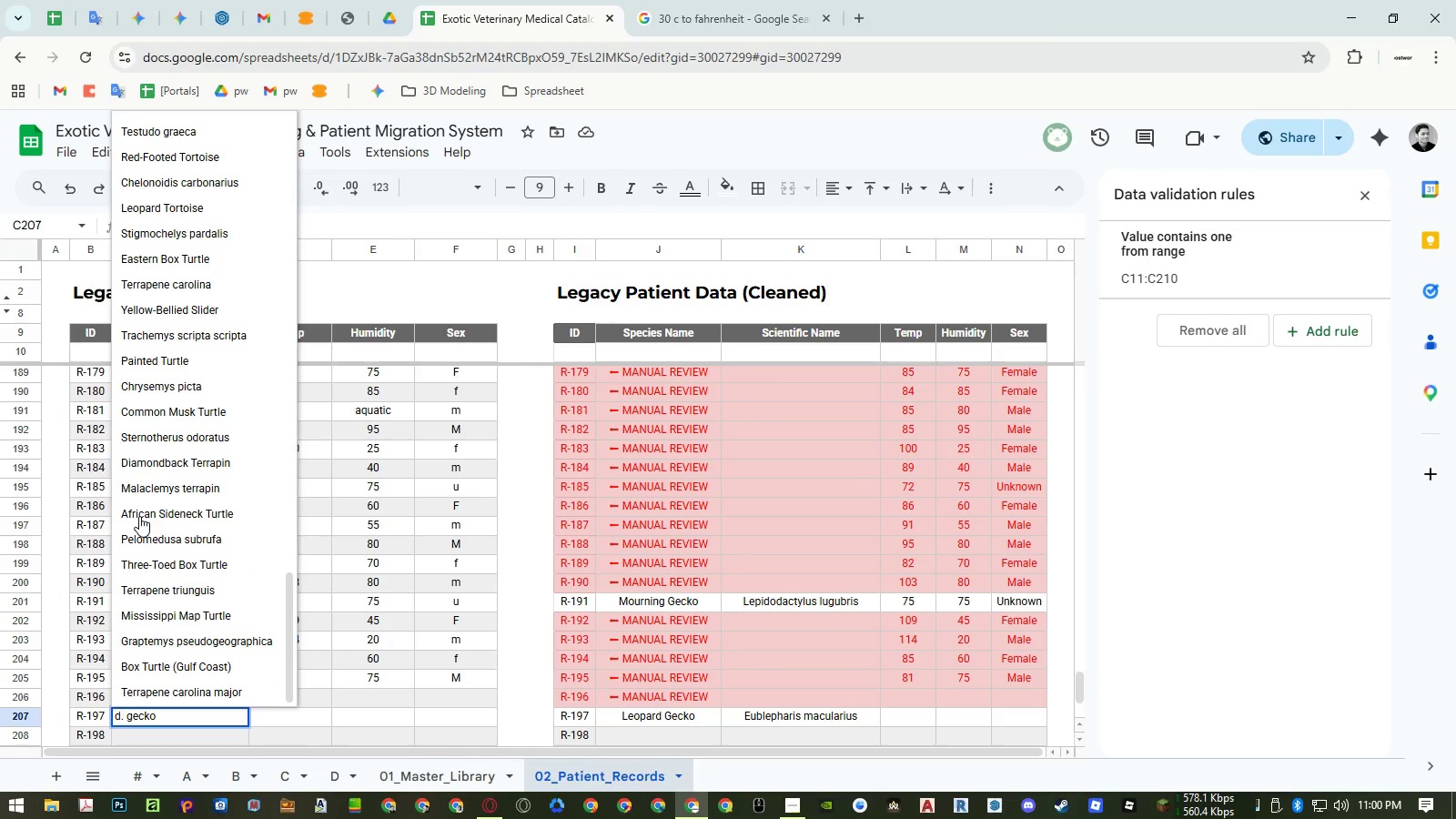 
key(Backspace)
 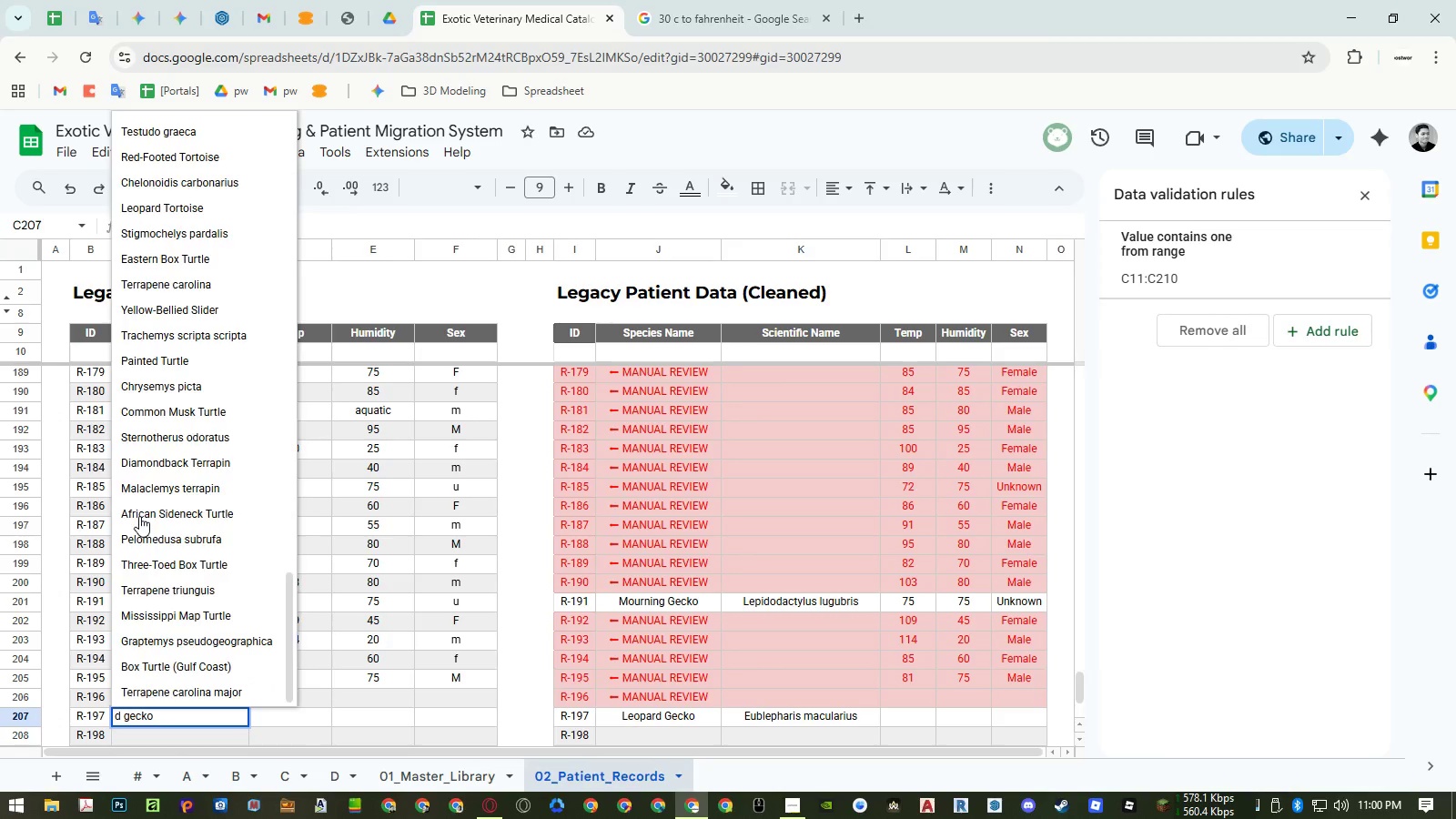 
key(D)
 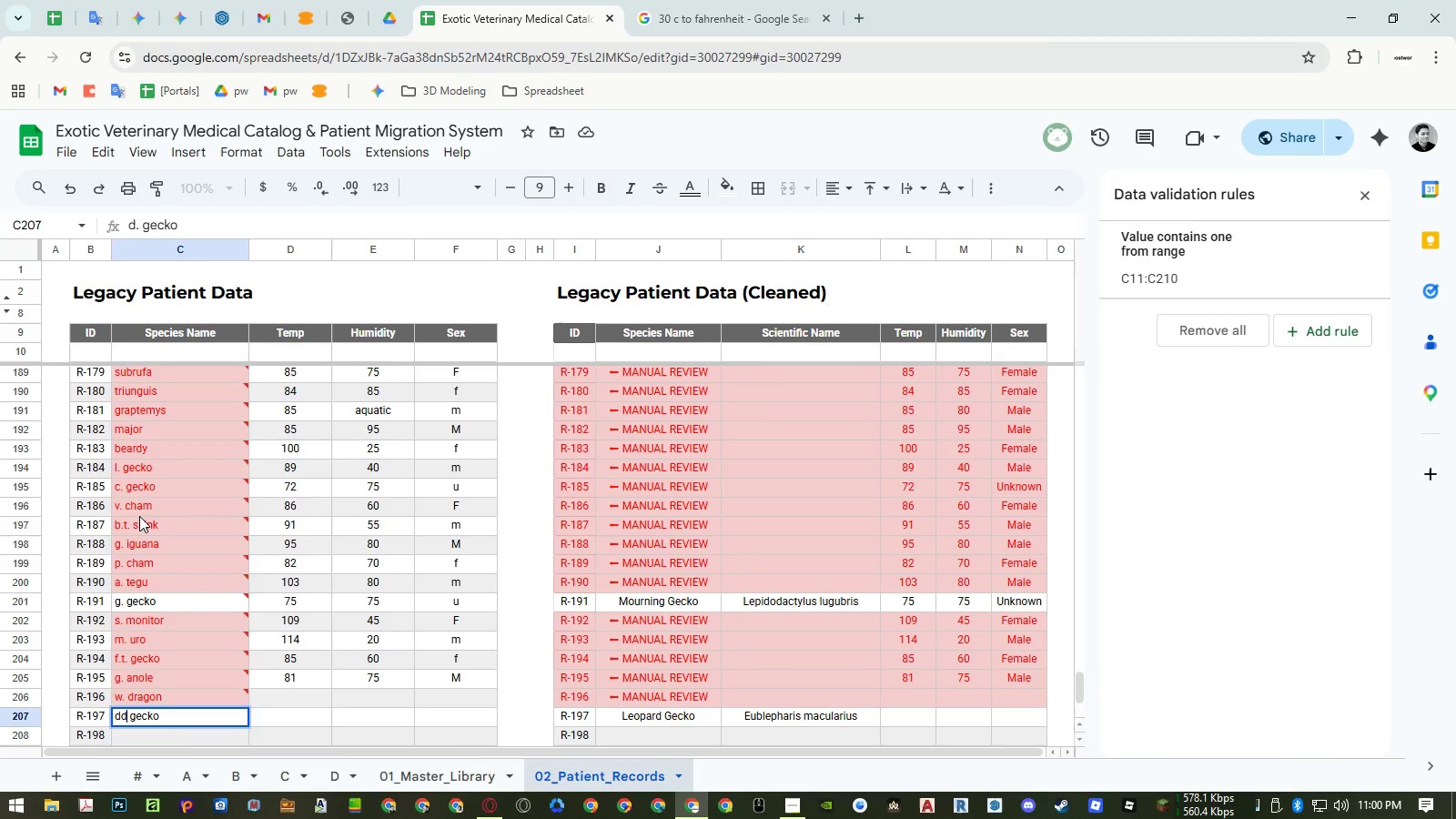 
key(Enter)
 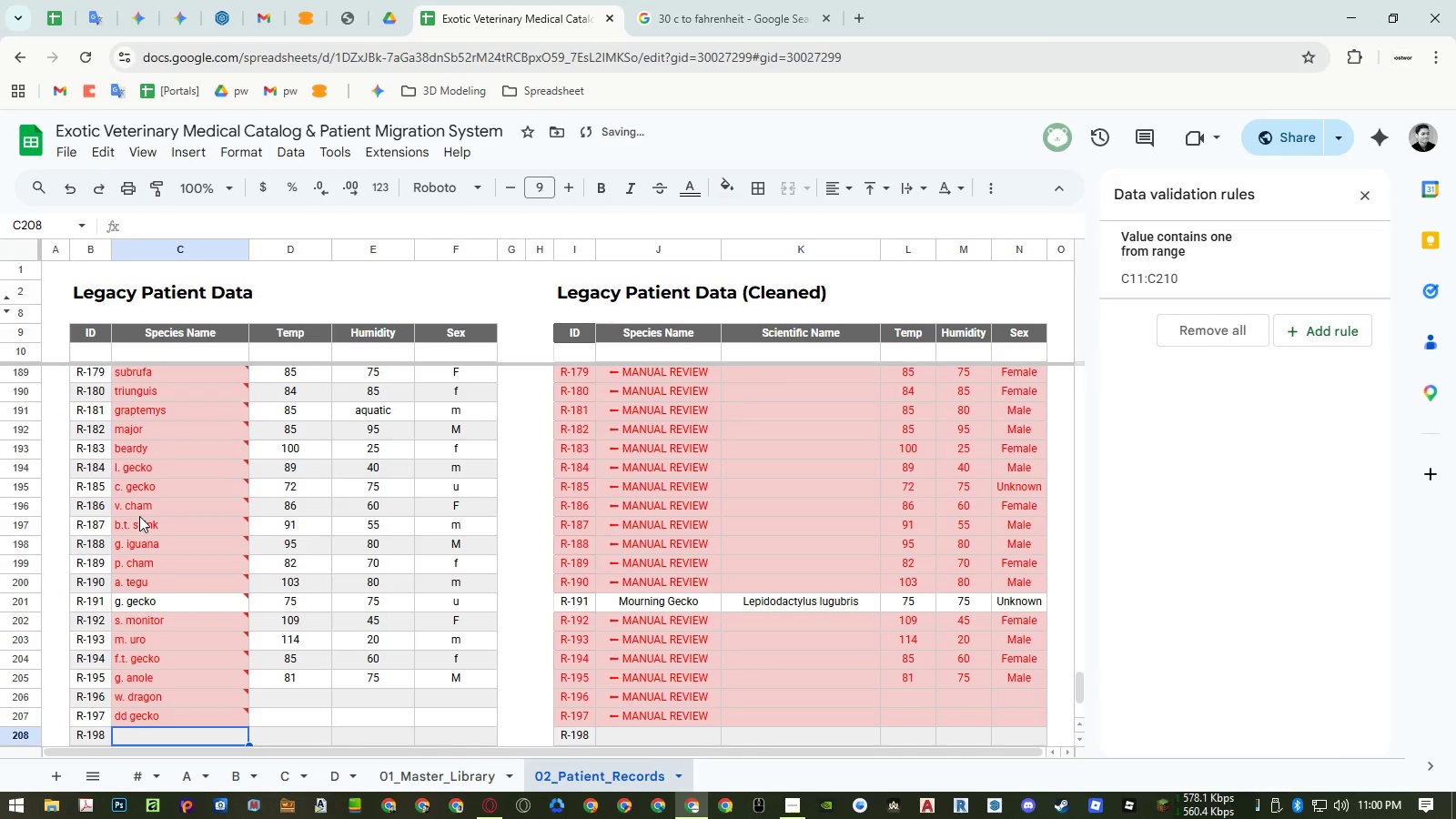 
key(ArrowUp)
 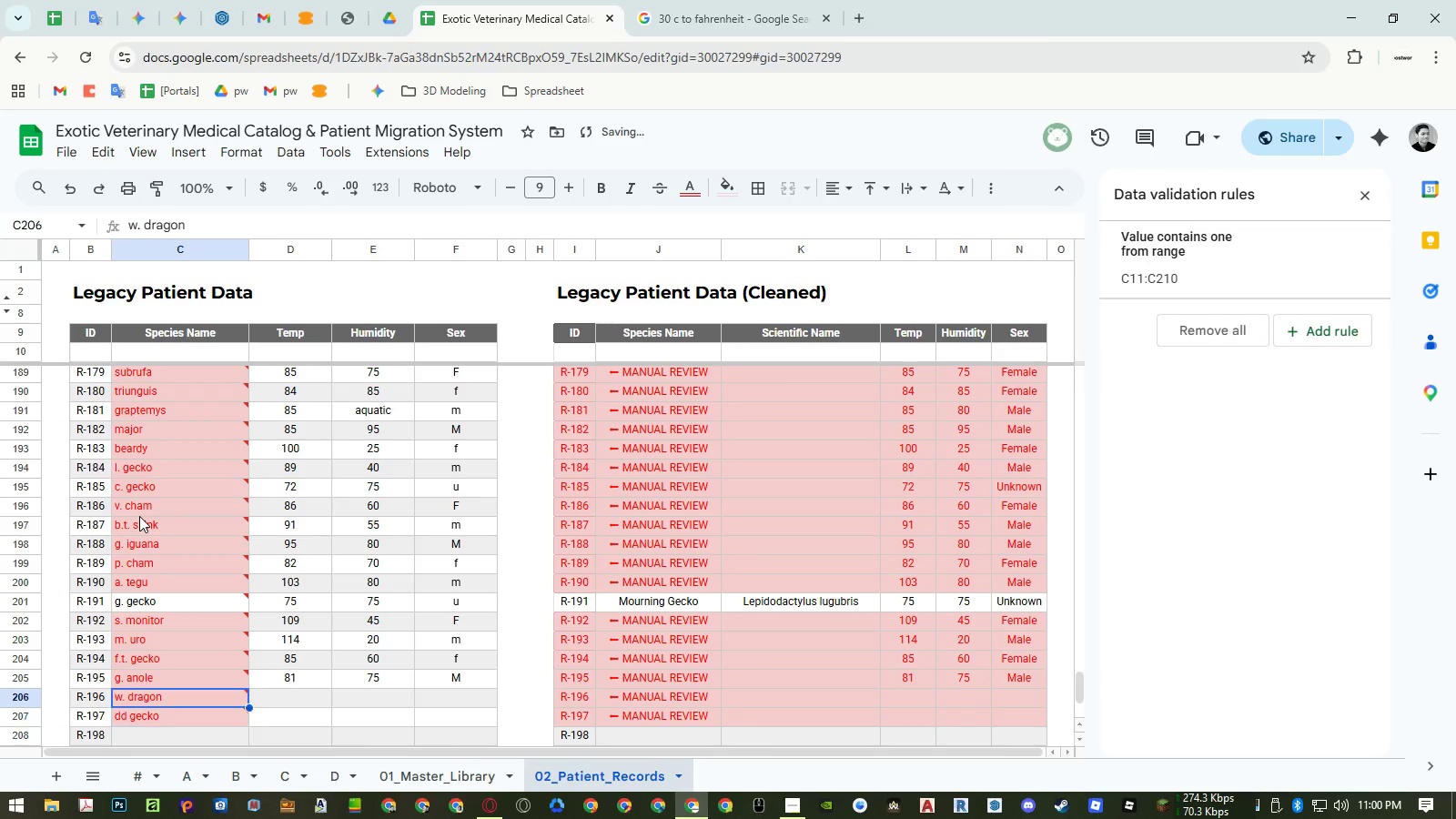 
key(ArrowUp)
 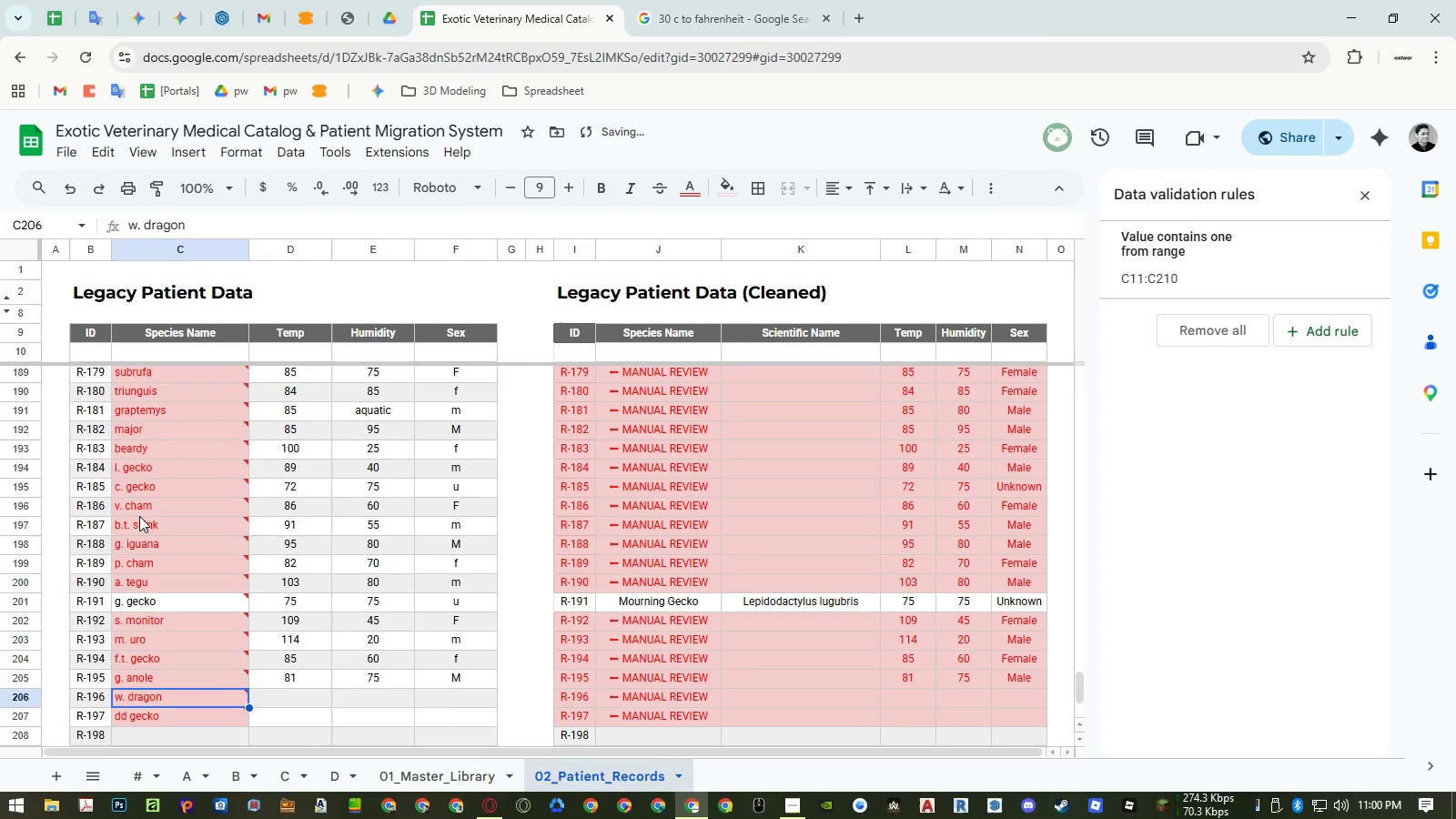 
key(ArrowUp)
 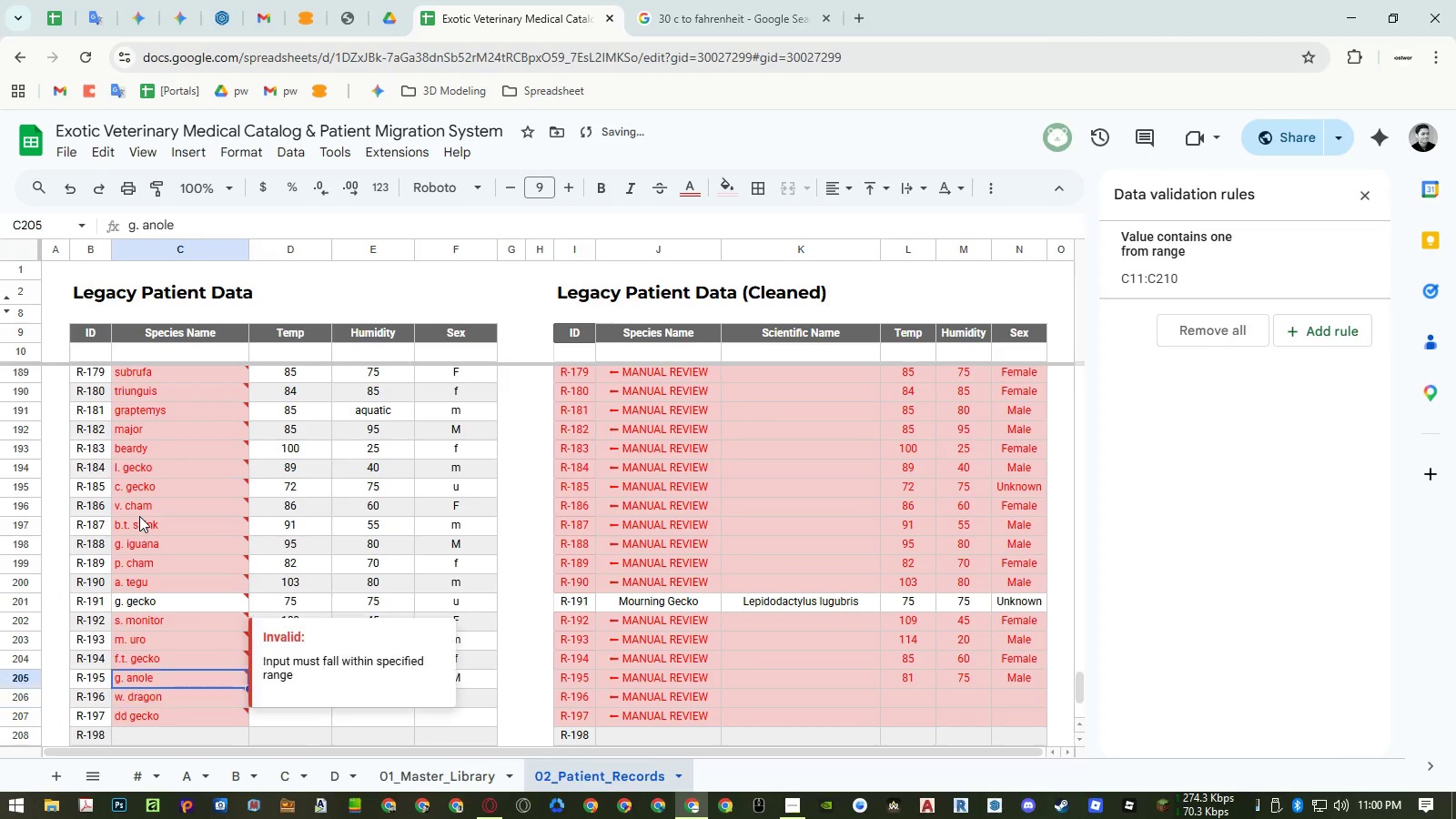 
key(ArrowUp)
 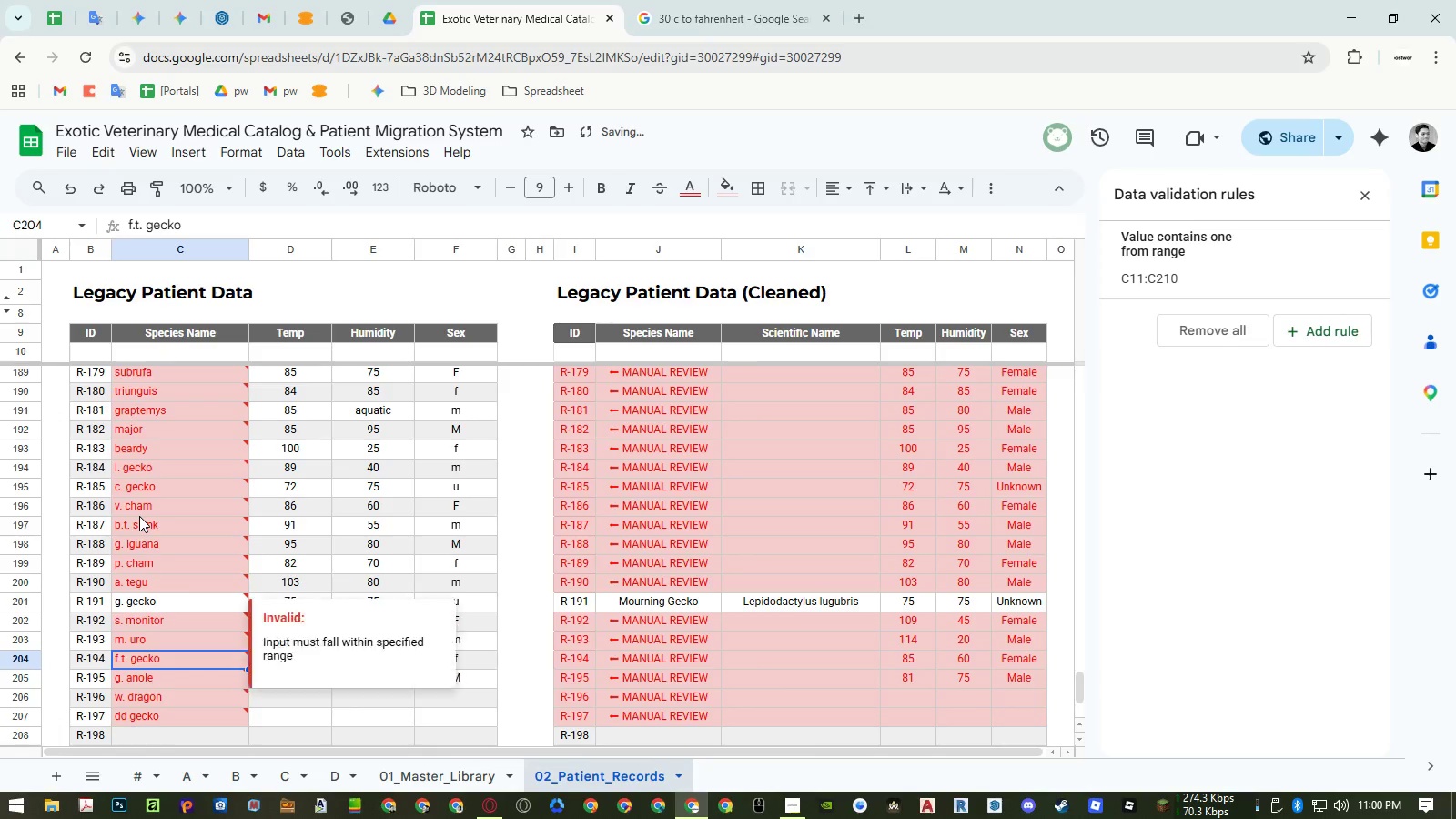 
key(ArrowUp)
 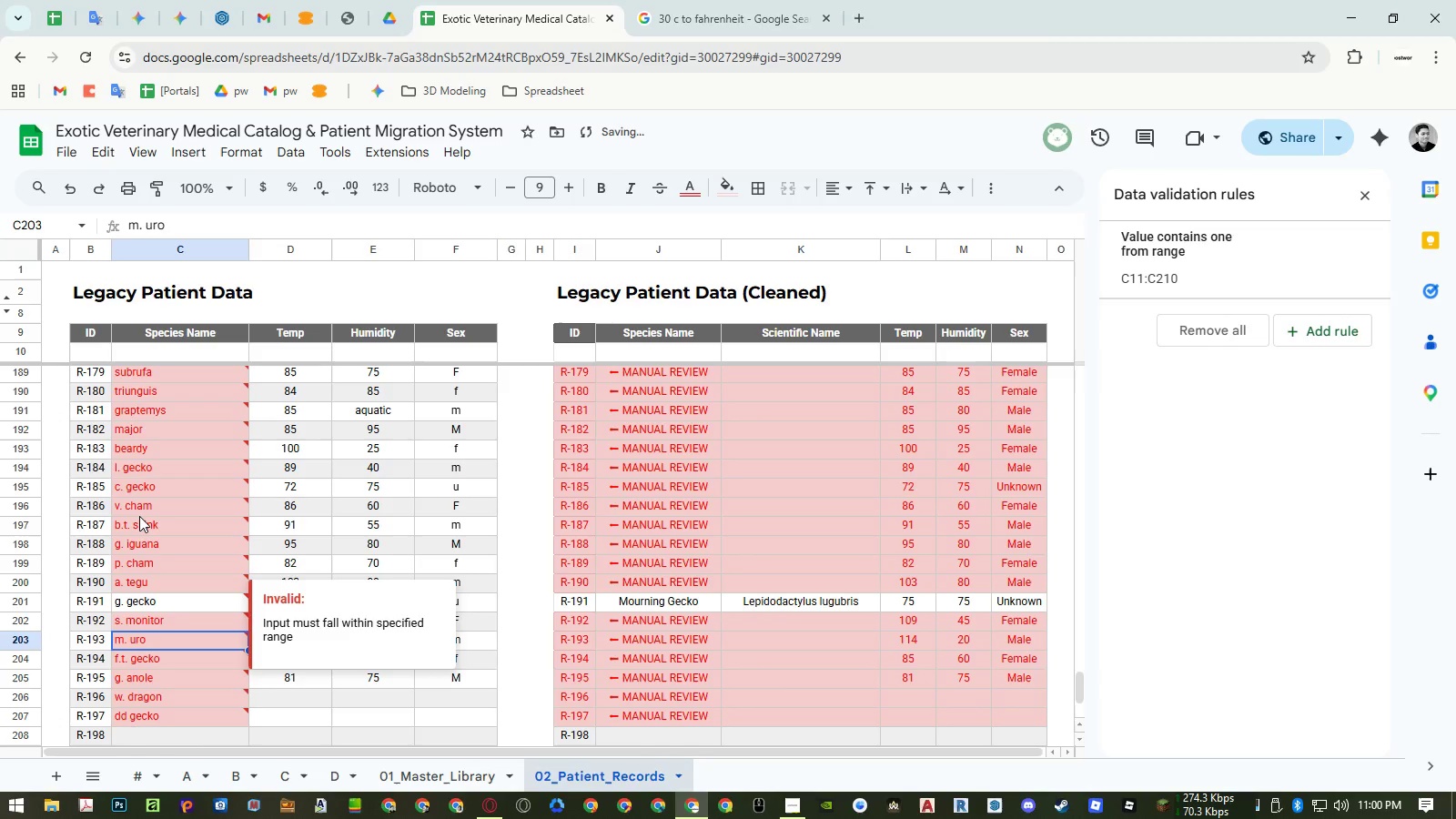 
key(ArrowUp)
 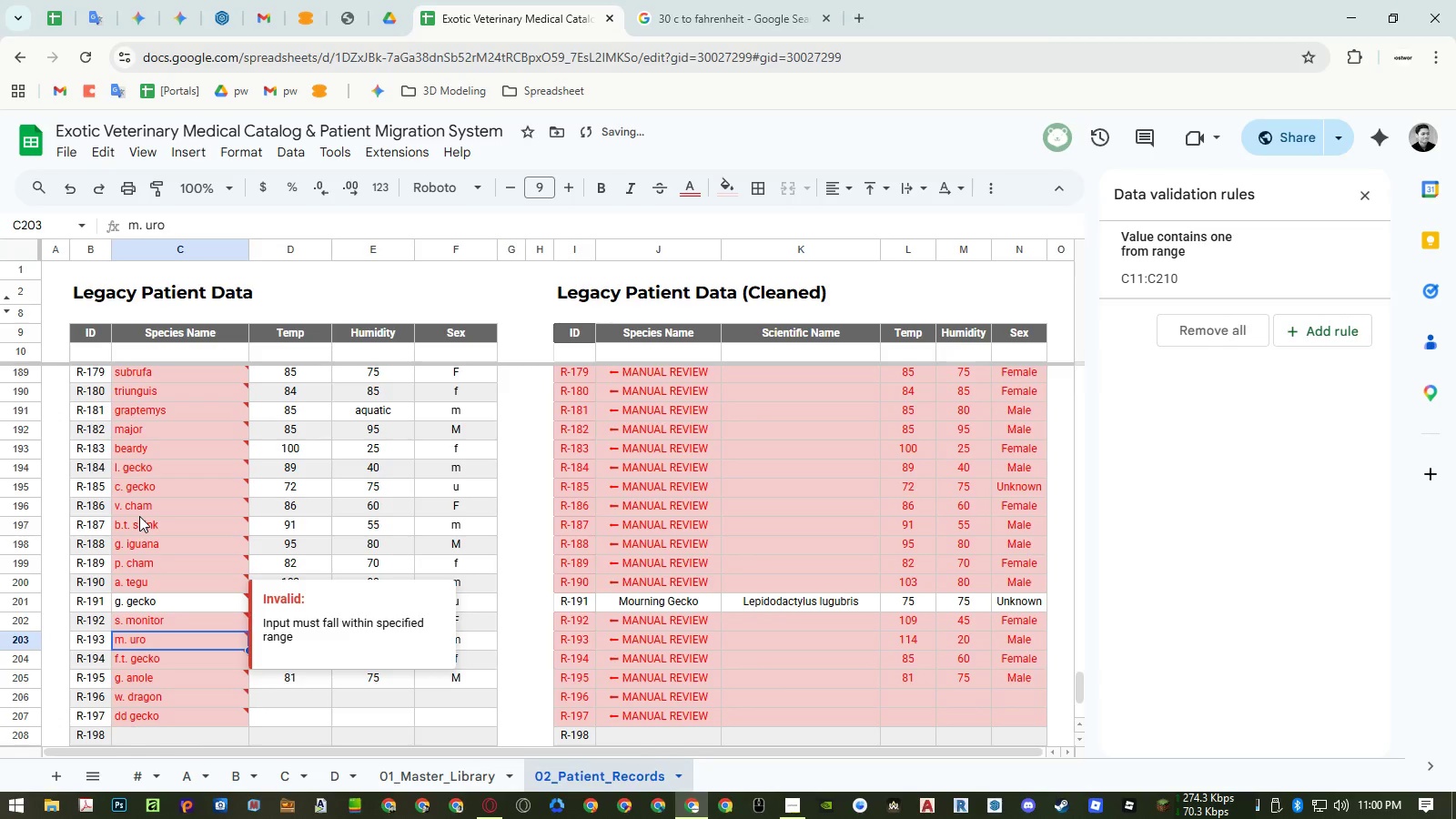 
key(ArrowUp)
 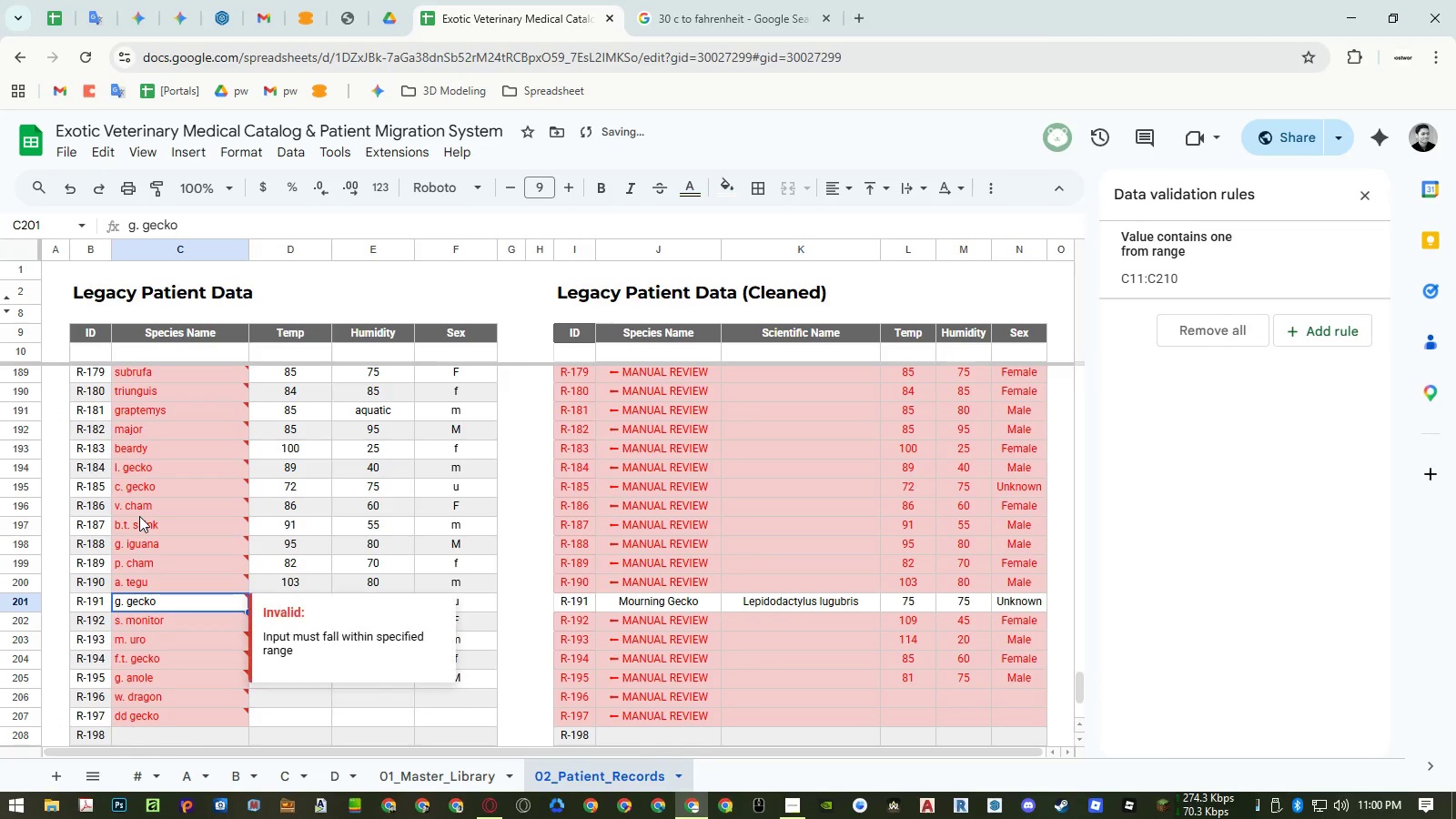 
key(Enter)
 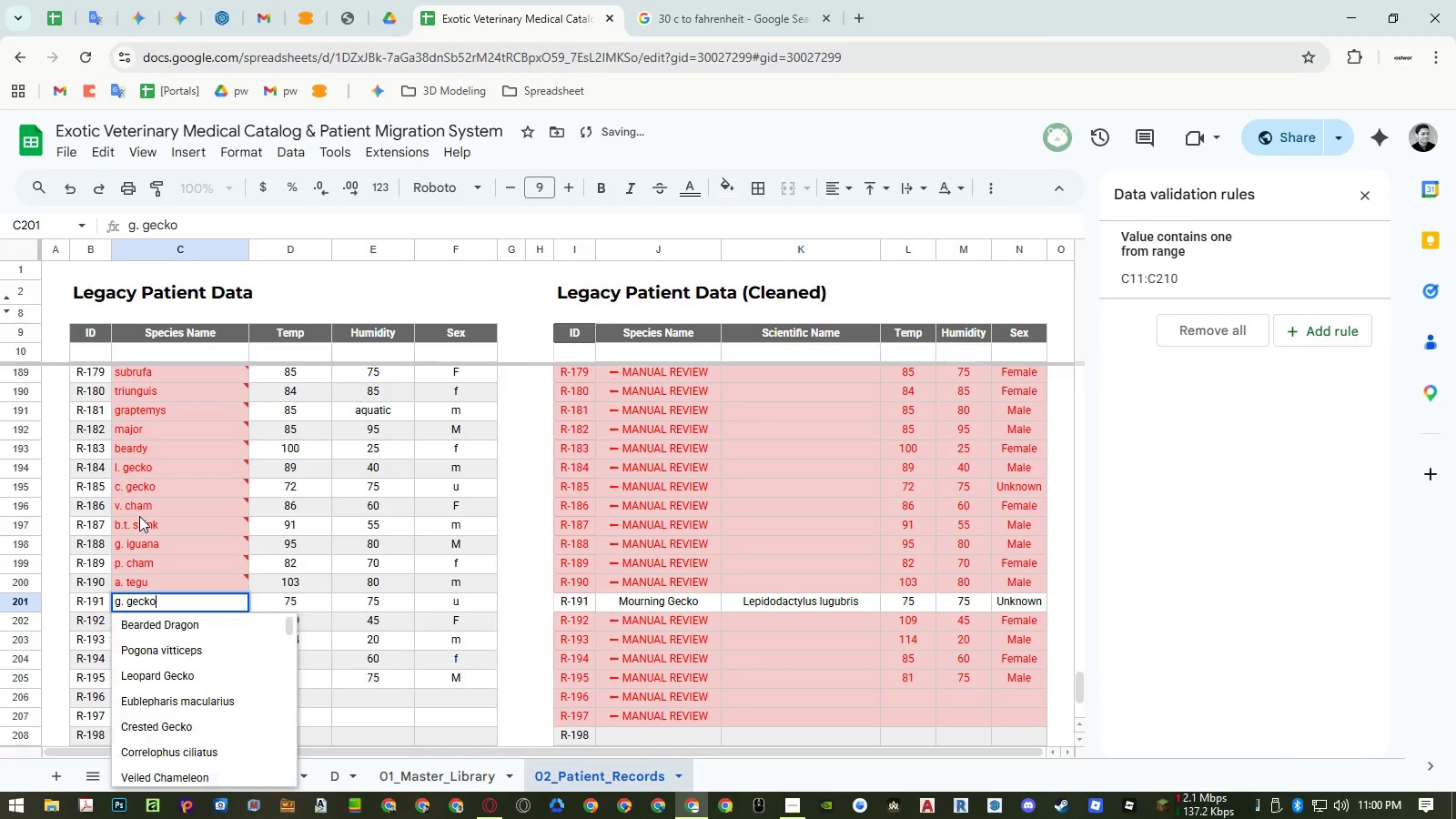 
key(Control+ControlLeft)
 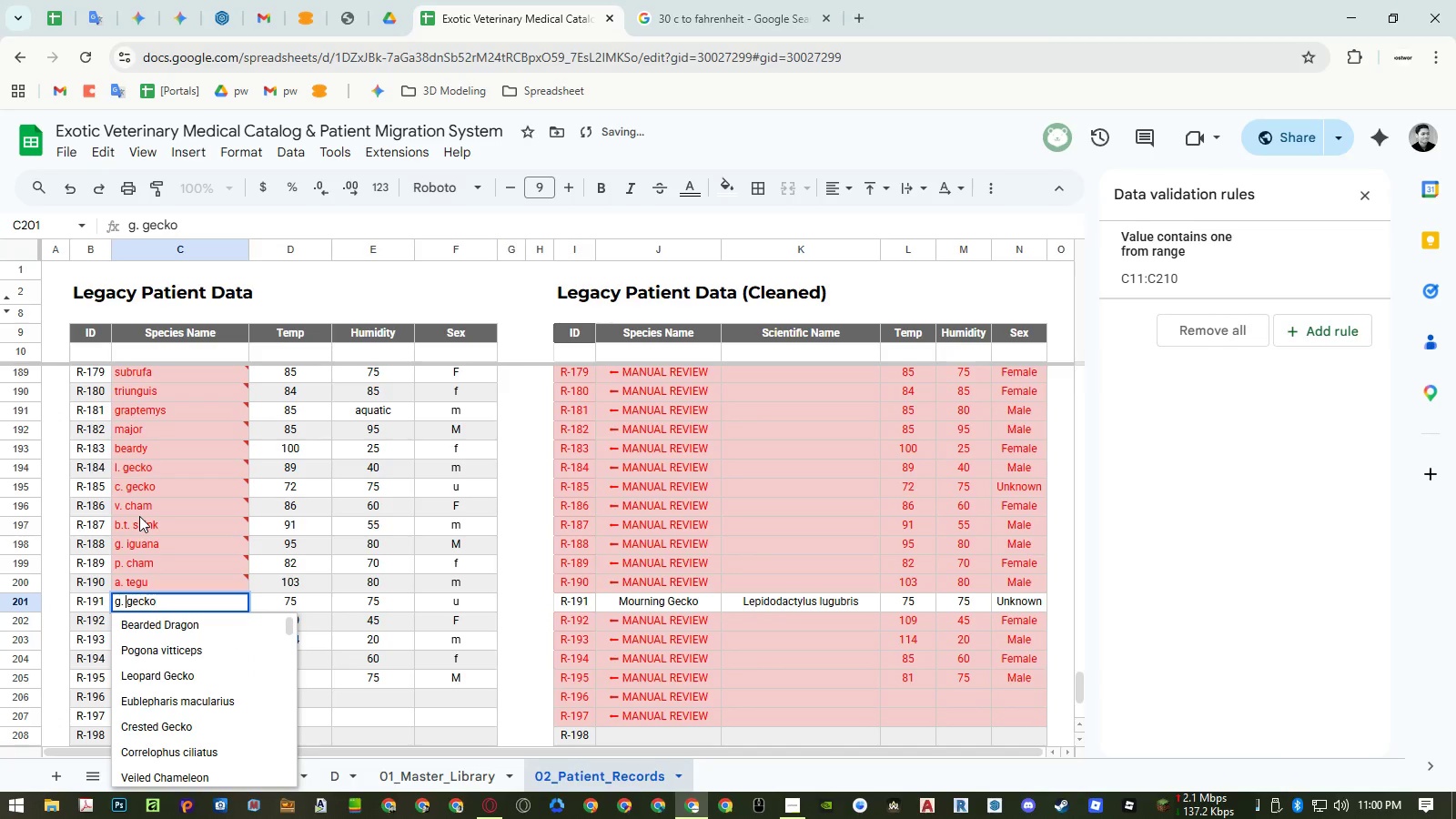 
key(Control+ArrowLeft)
 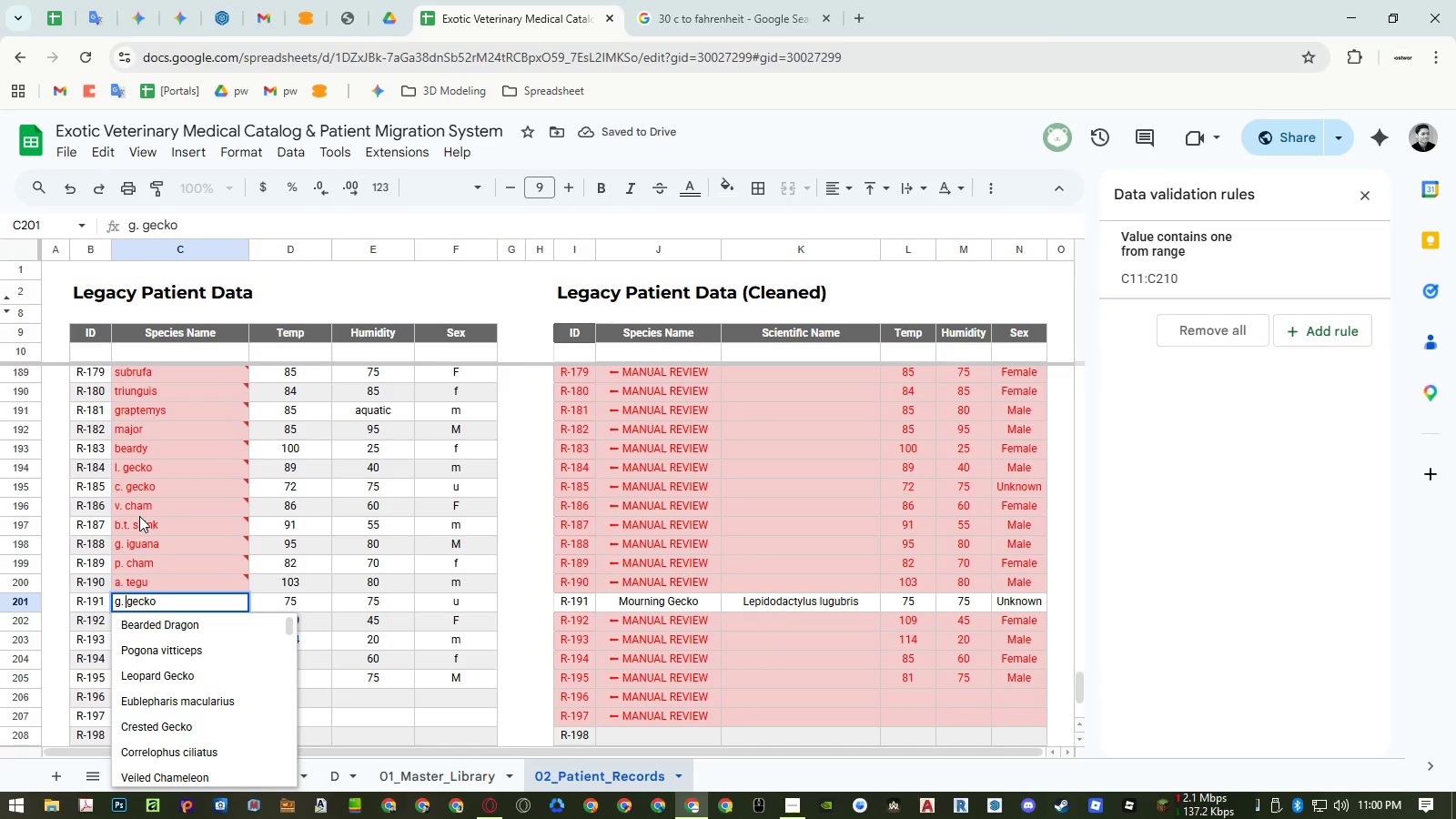 
key(ArrowLeft)
 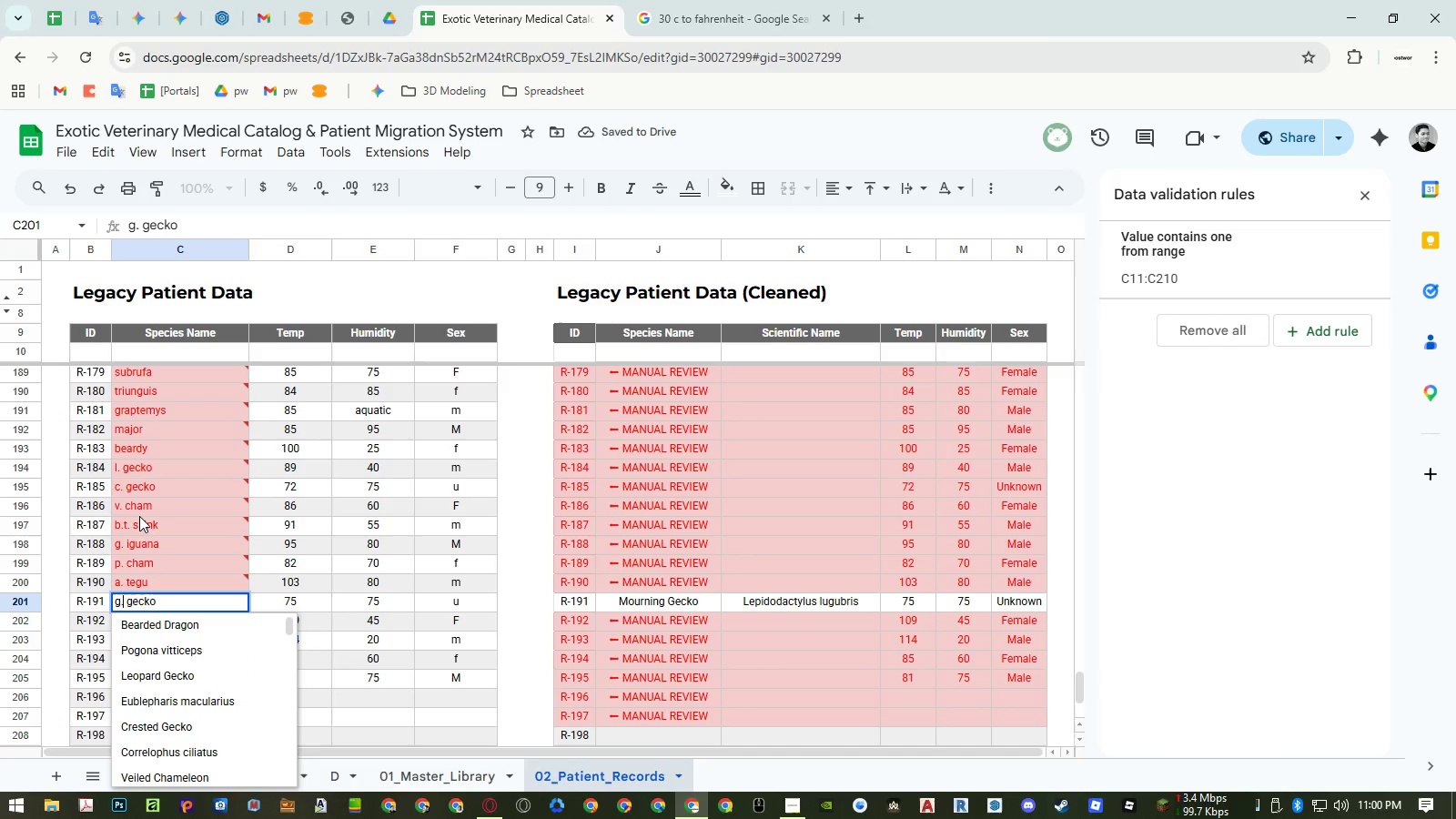 
key(Backspace)
 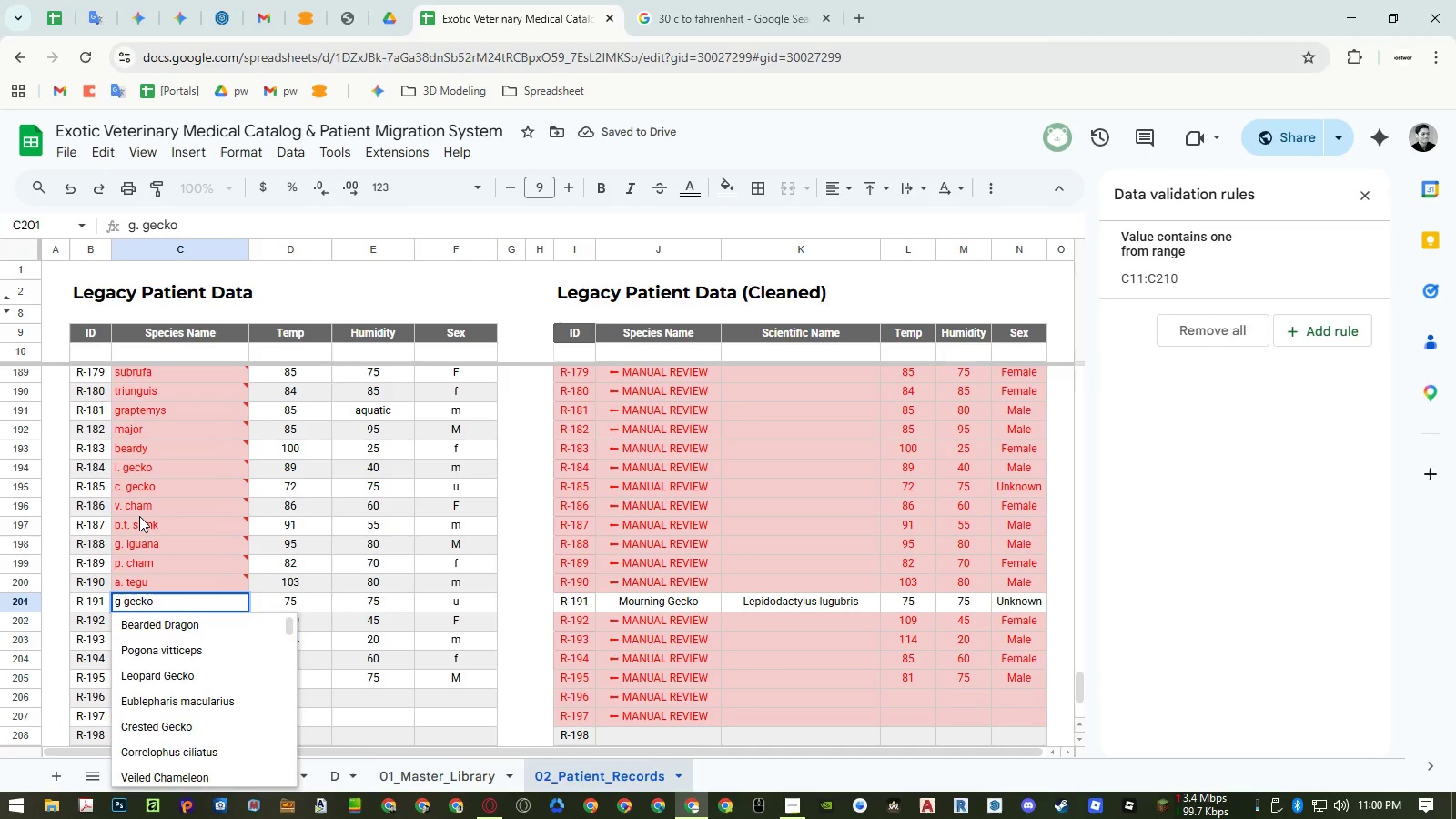 
key(G)
 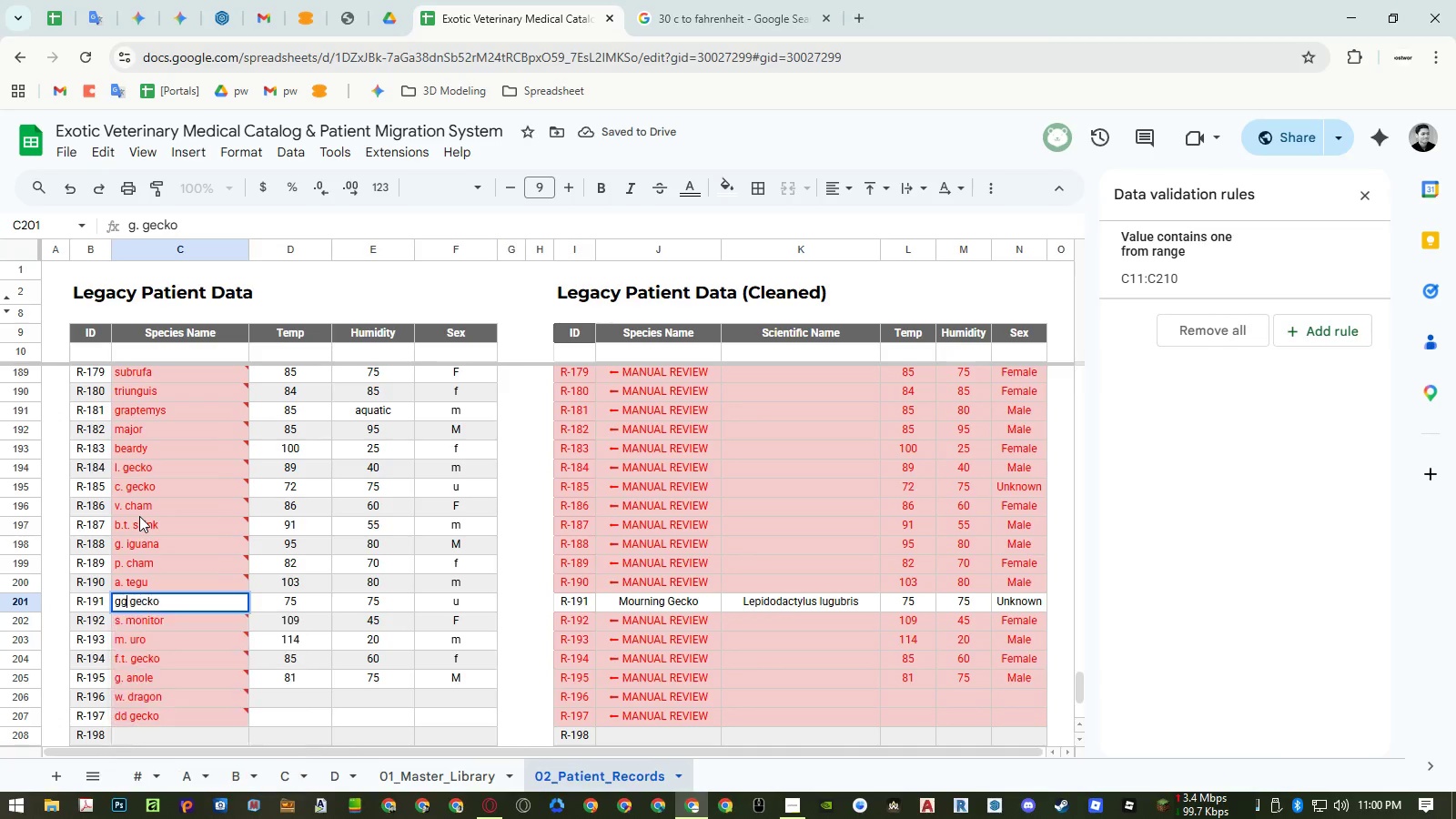 
key(Enter)
 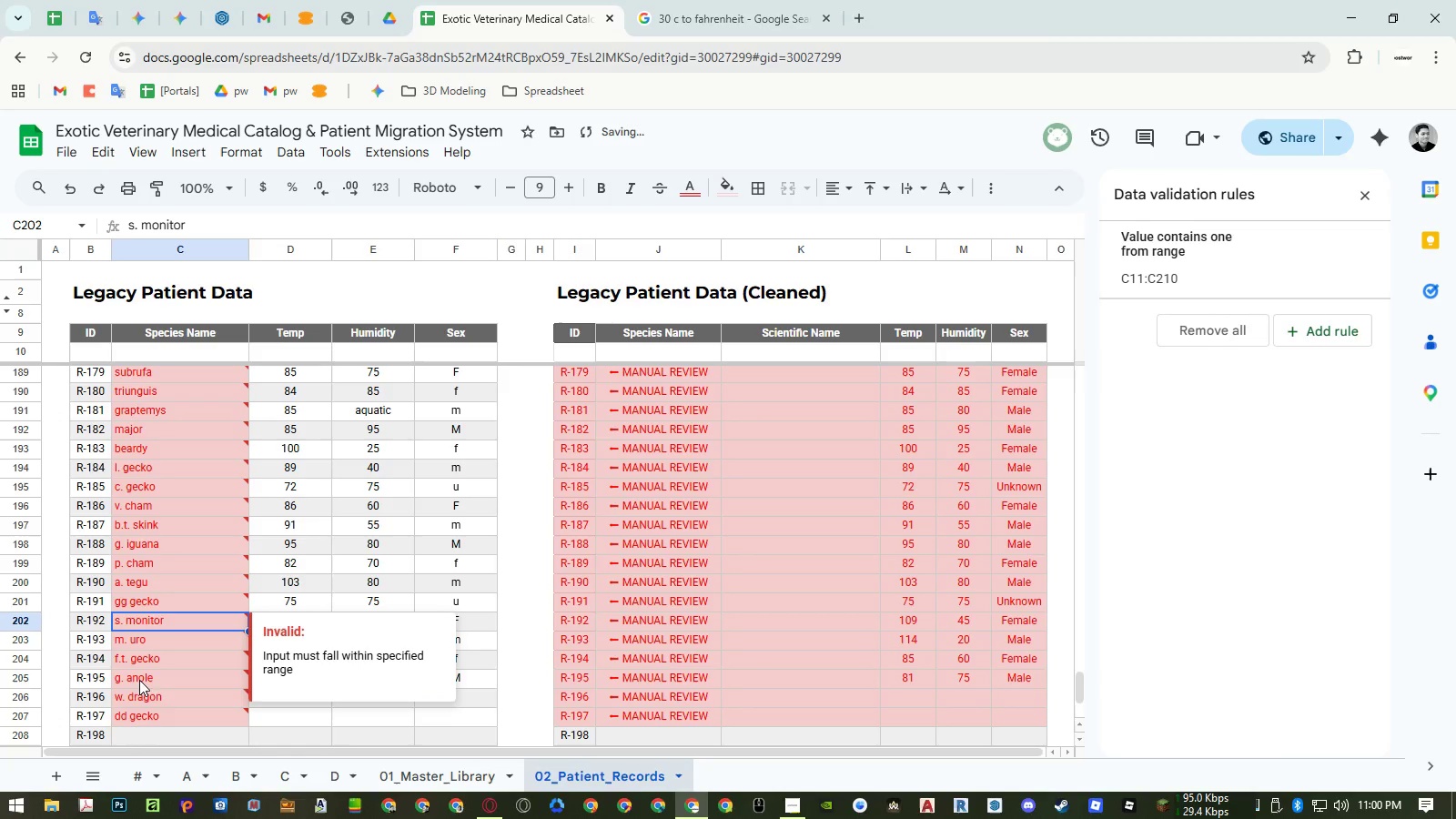 
left_click([160, 733])
 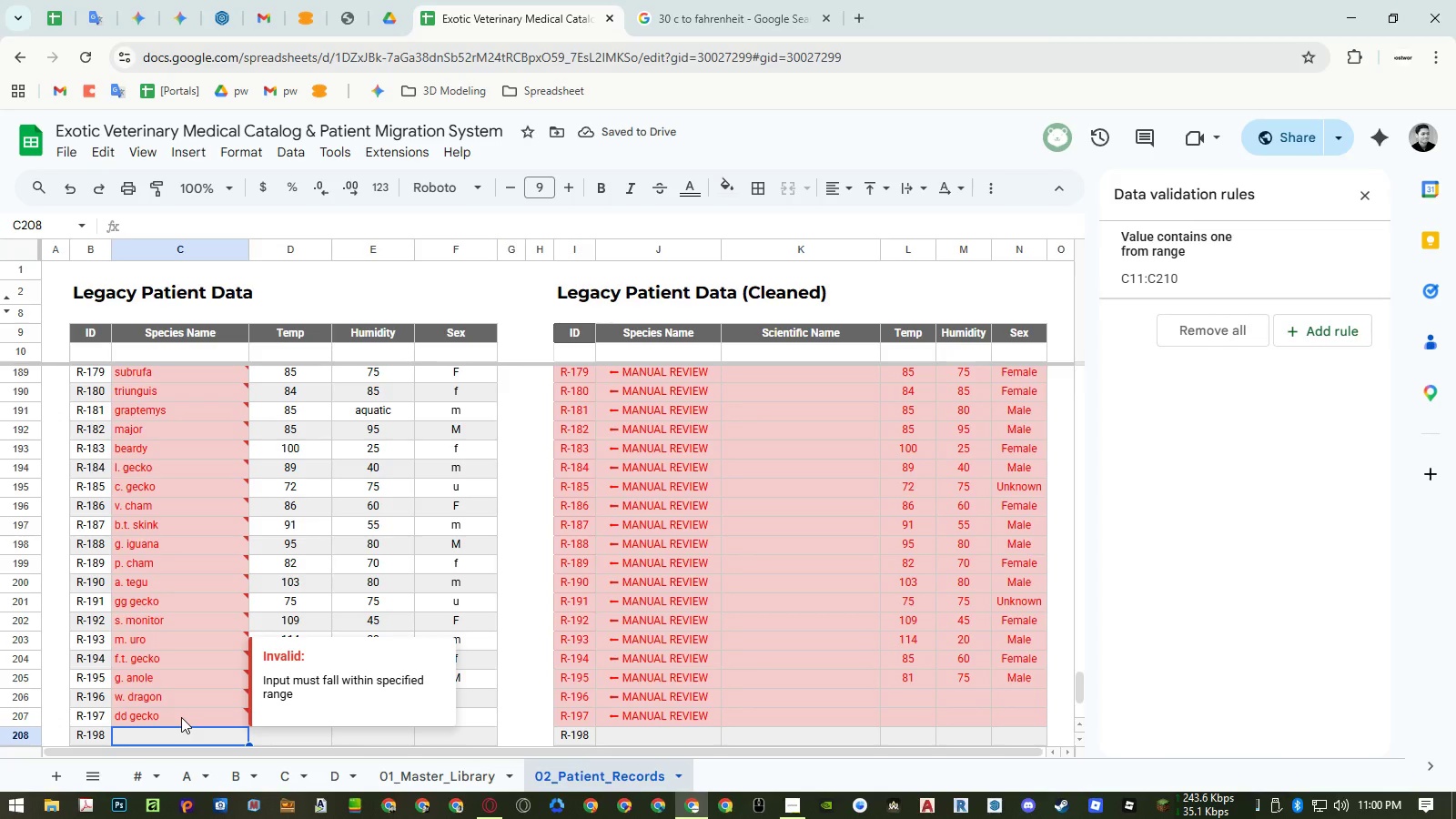 
type(f.f)
key(Backspace)
type( dragon)
 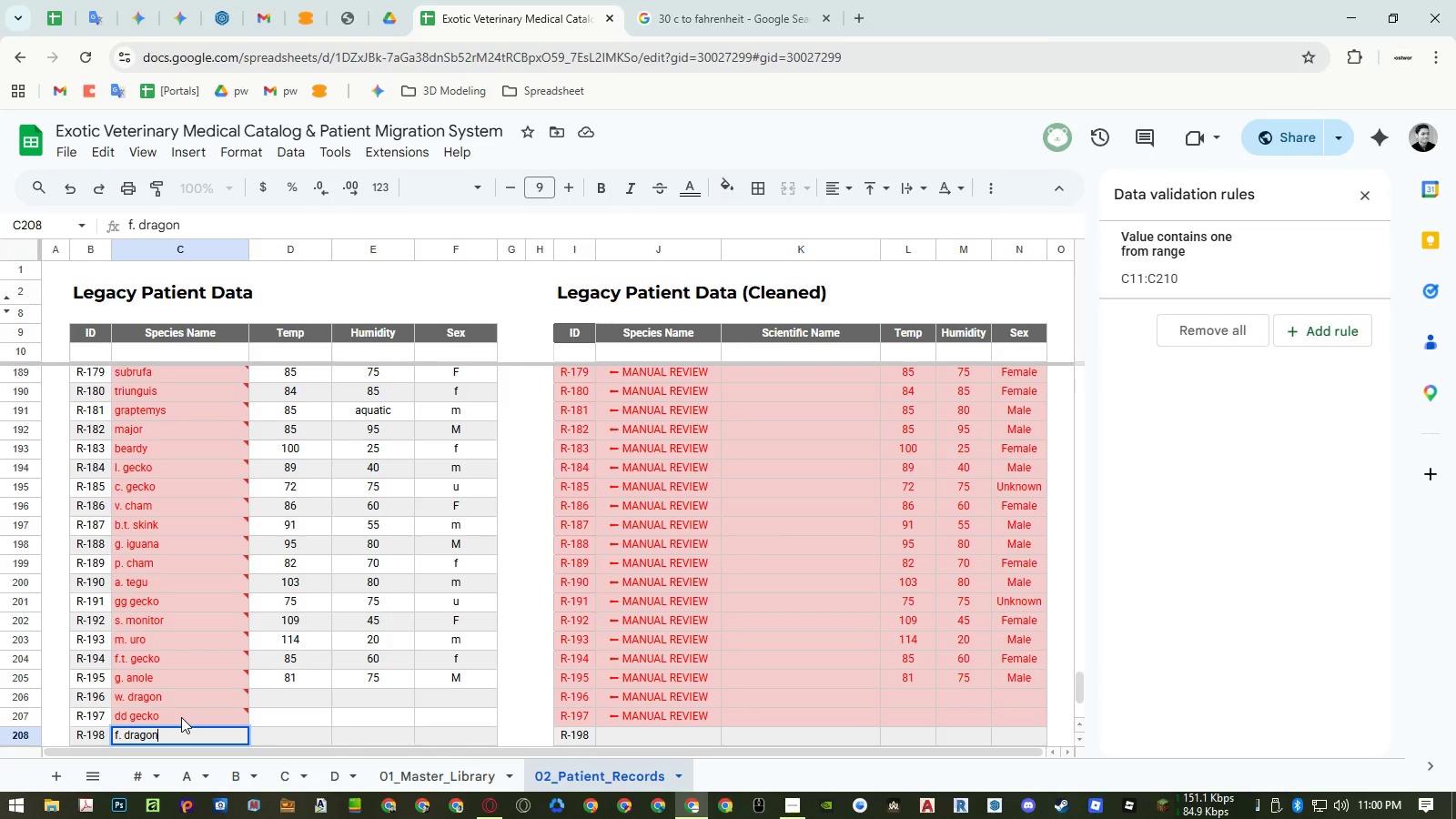 
key(Enter)
 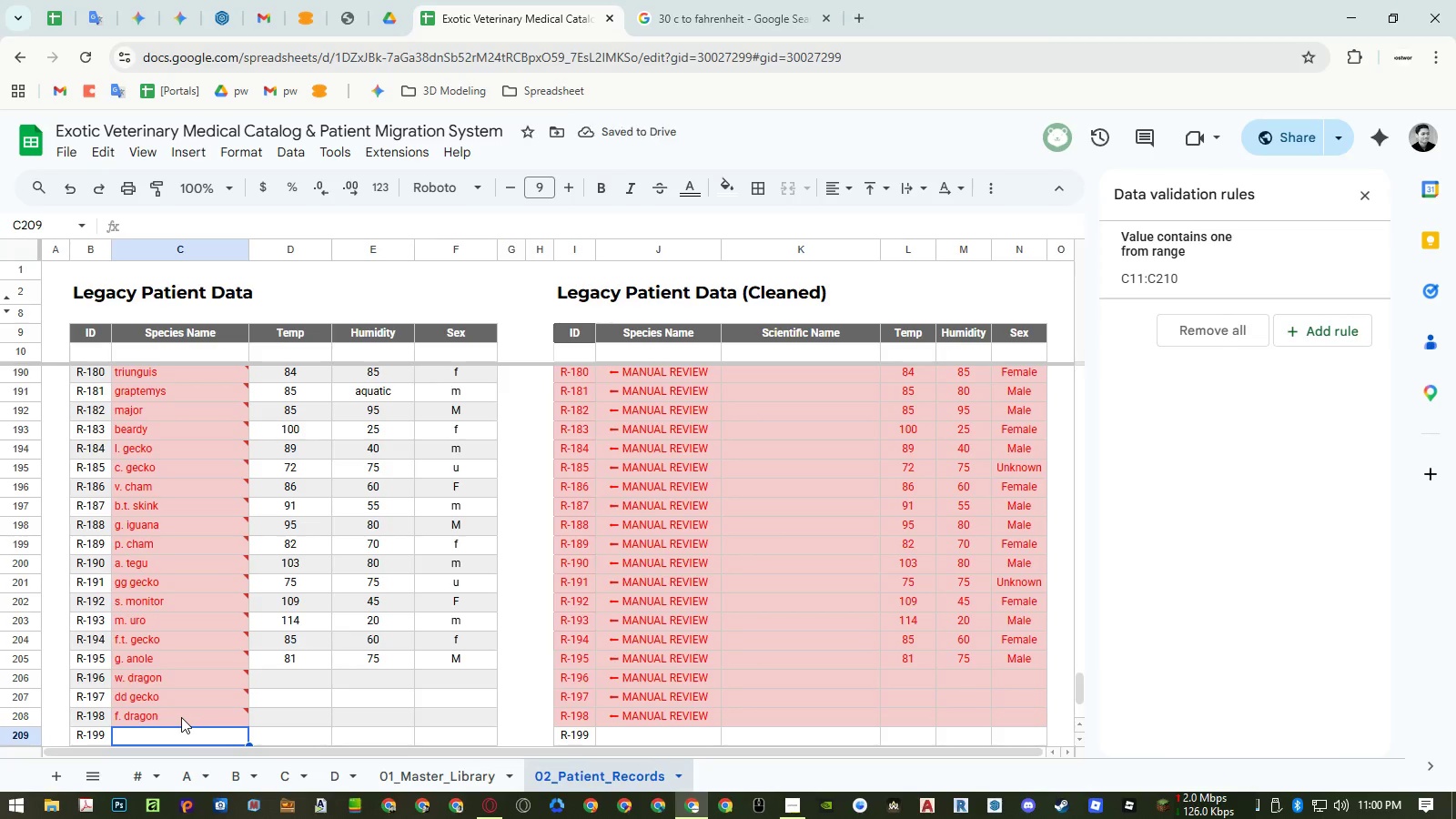 
type(m. gecko)
 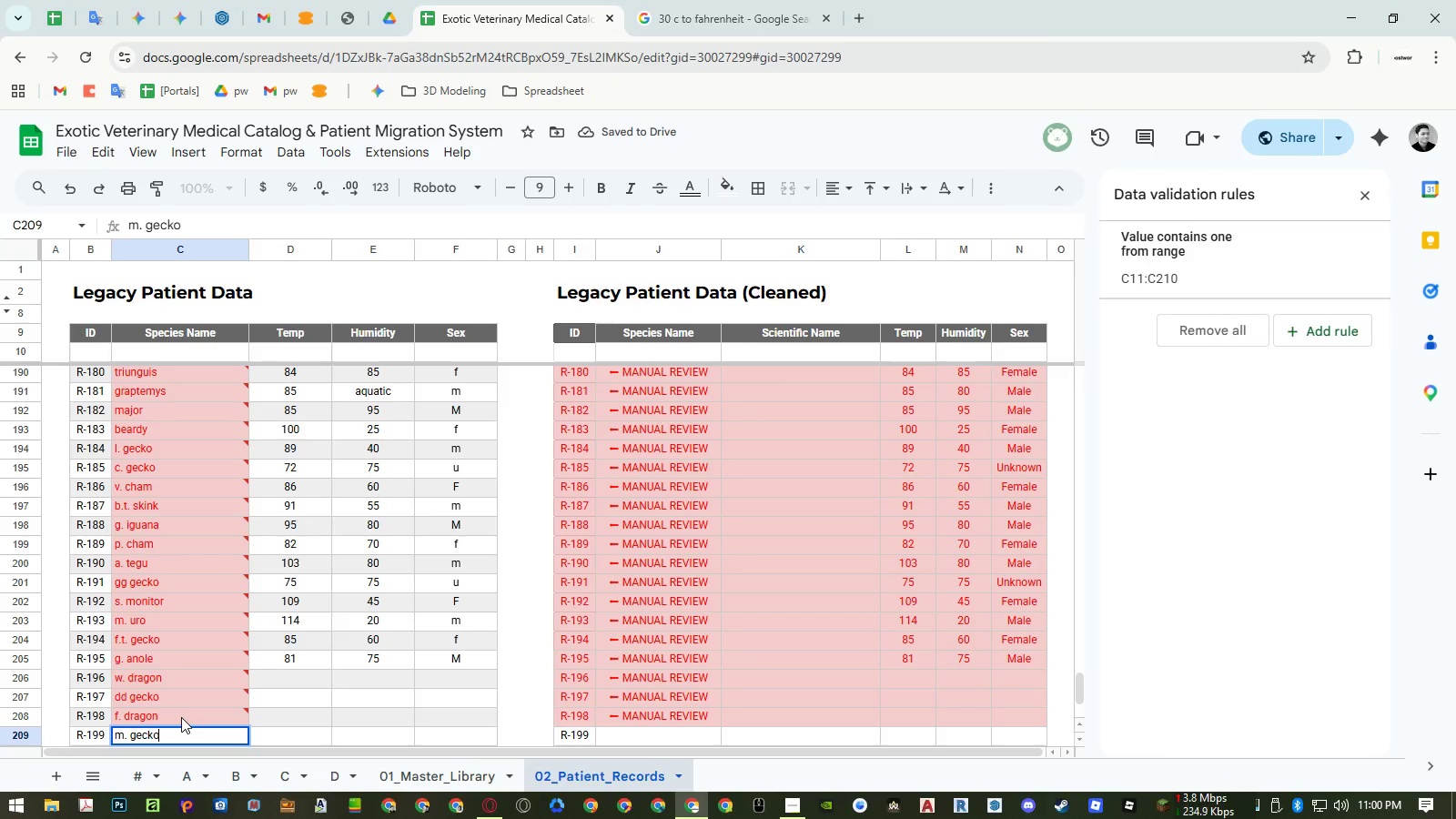 
key(Enter)
 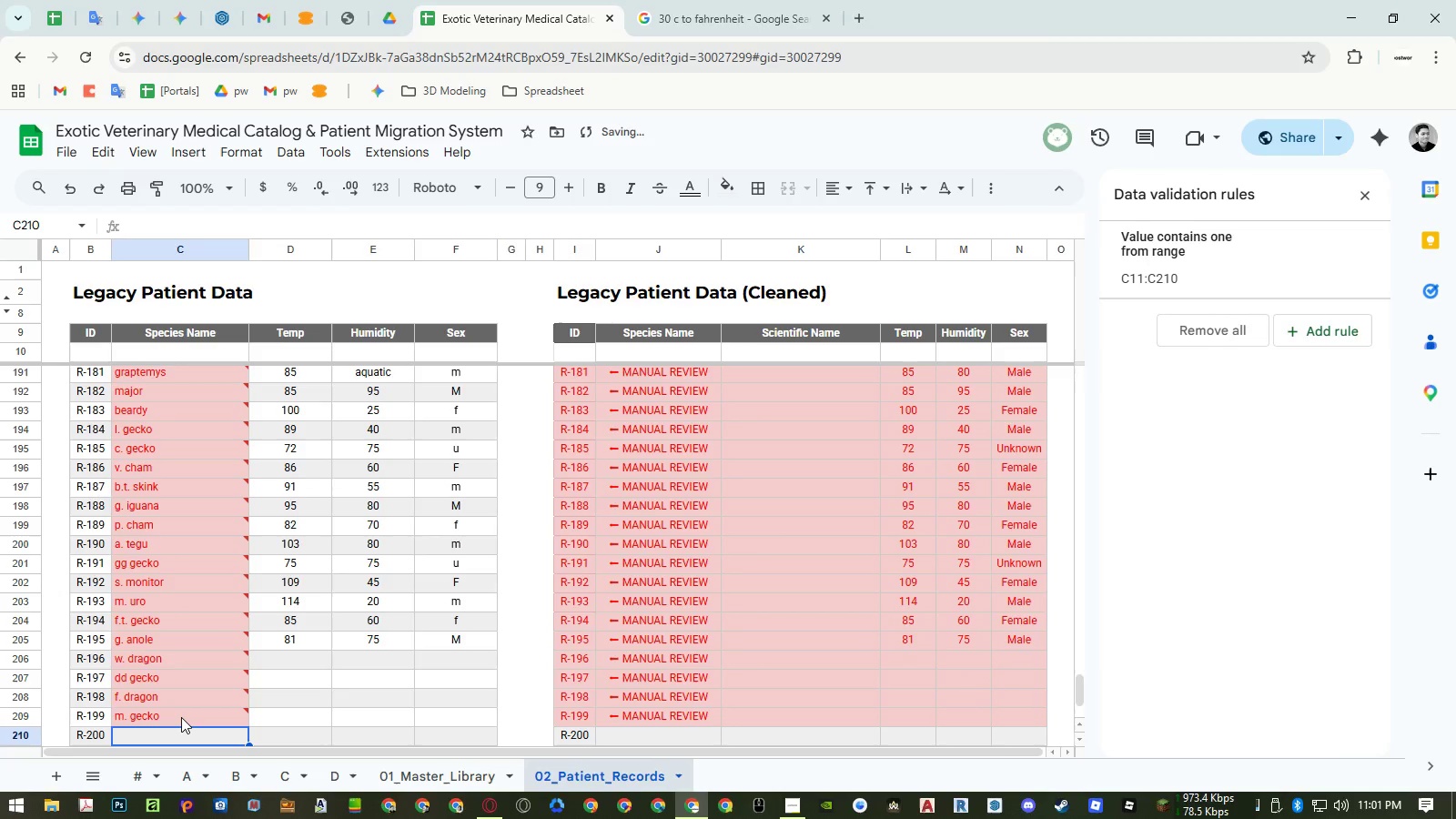 
type(c. king)
 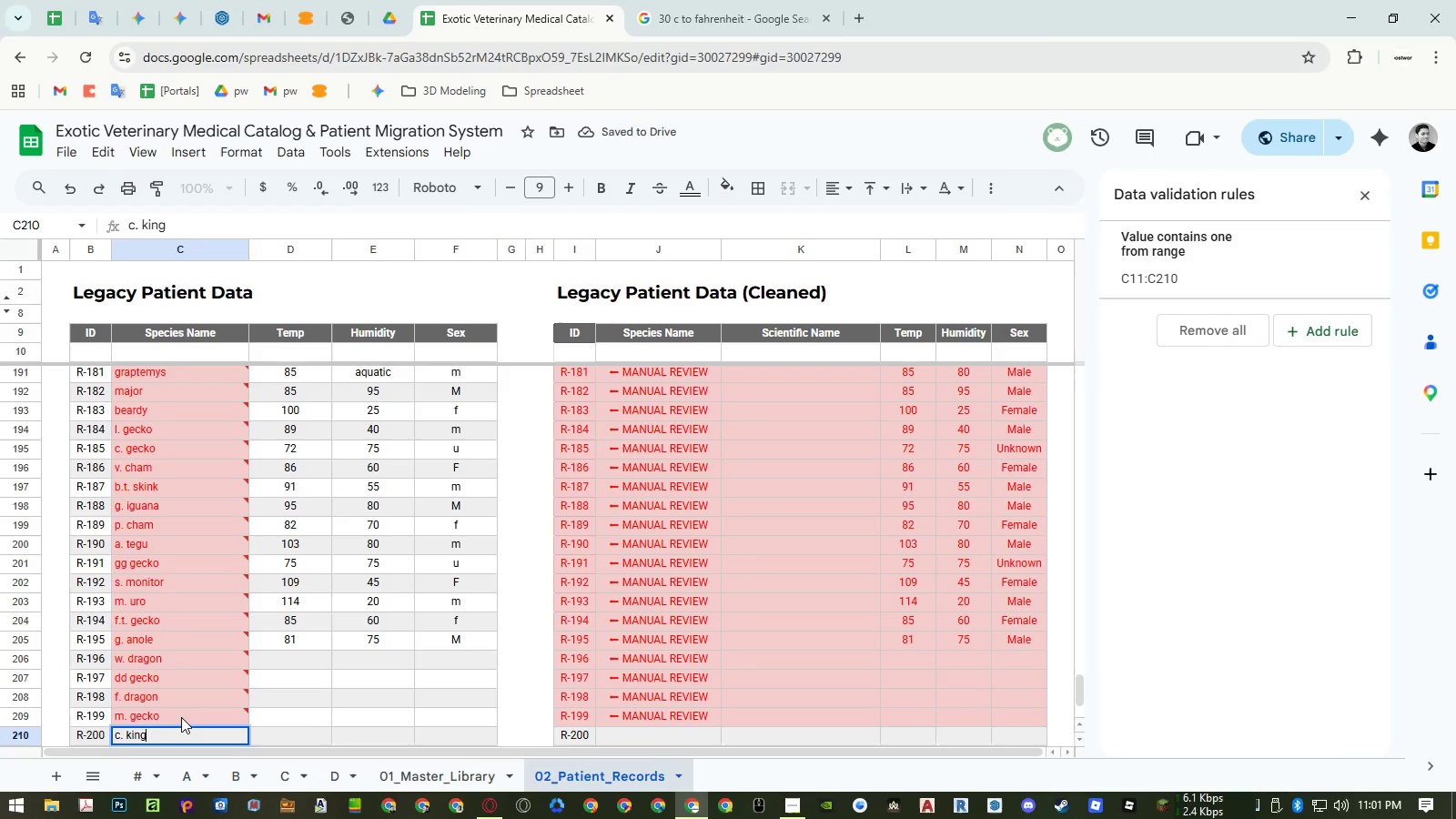 
key(Enter)
 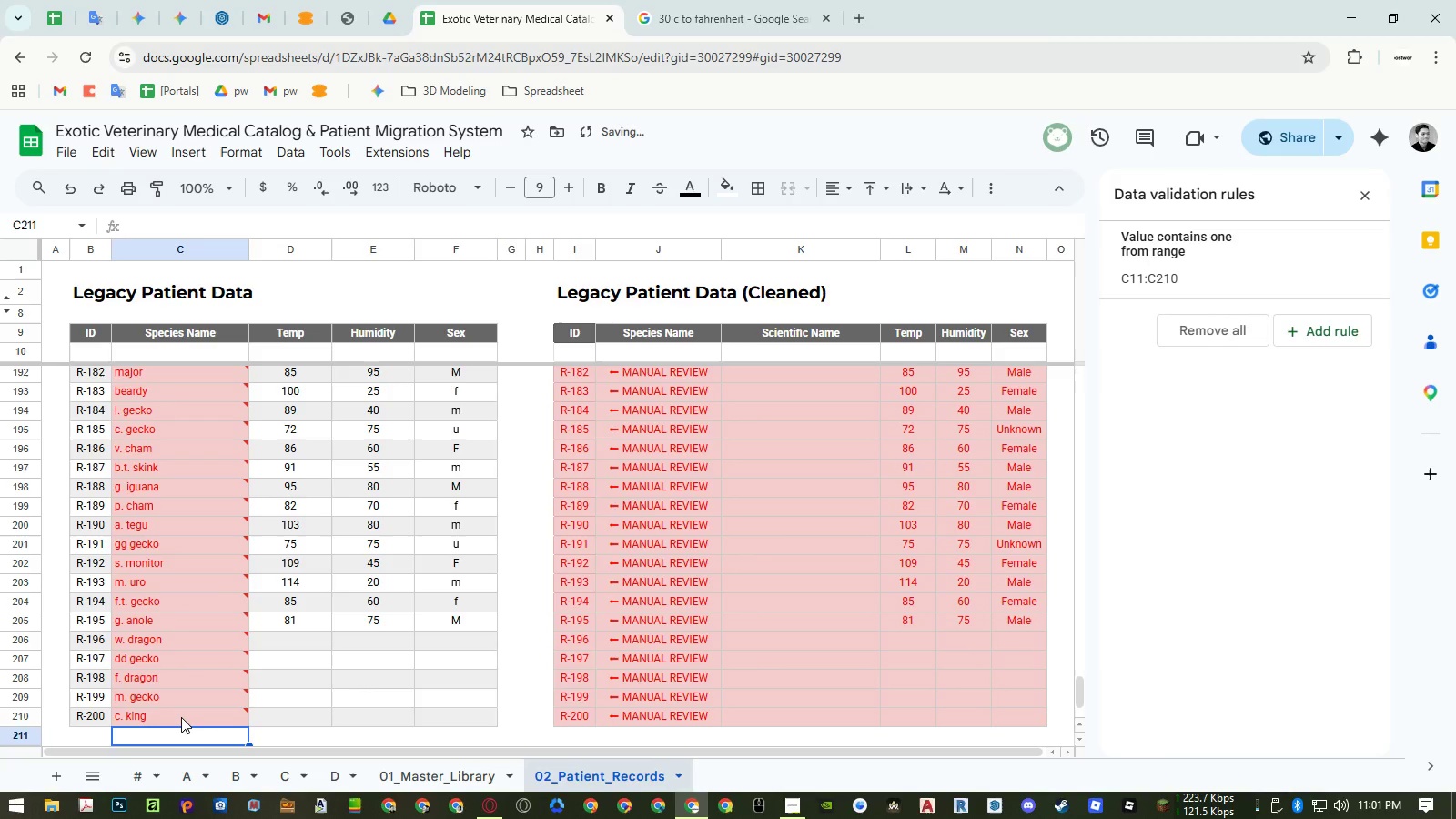 
key(ArrowUp)
 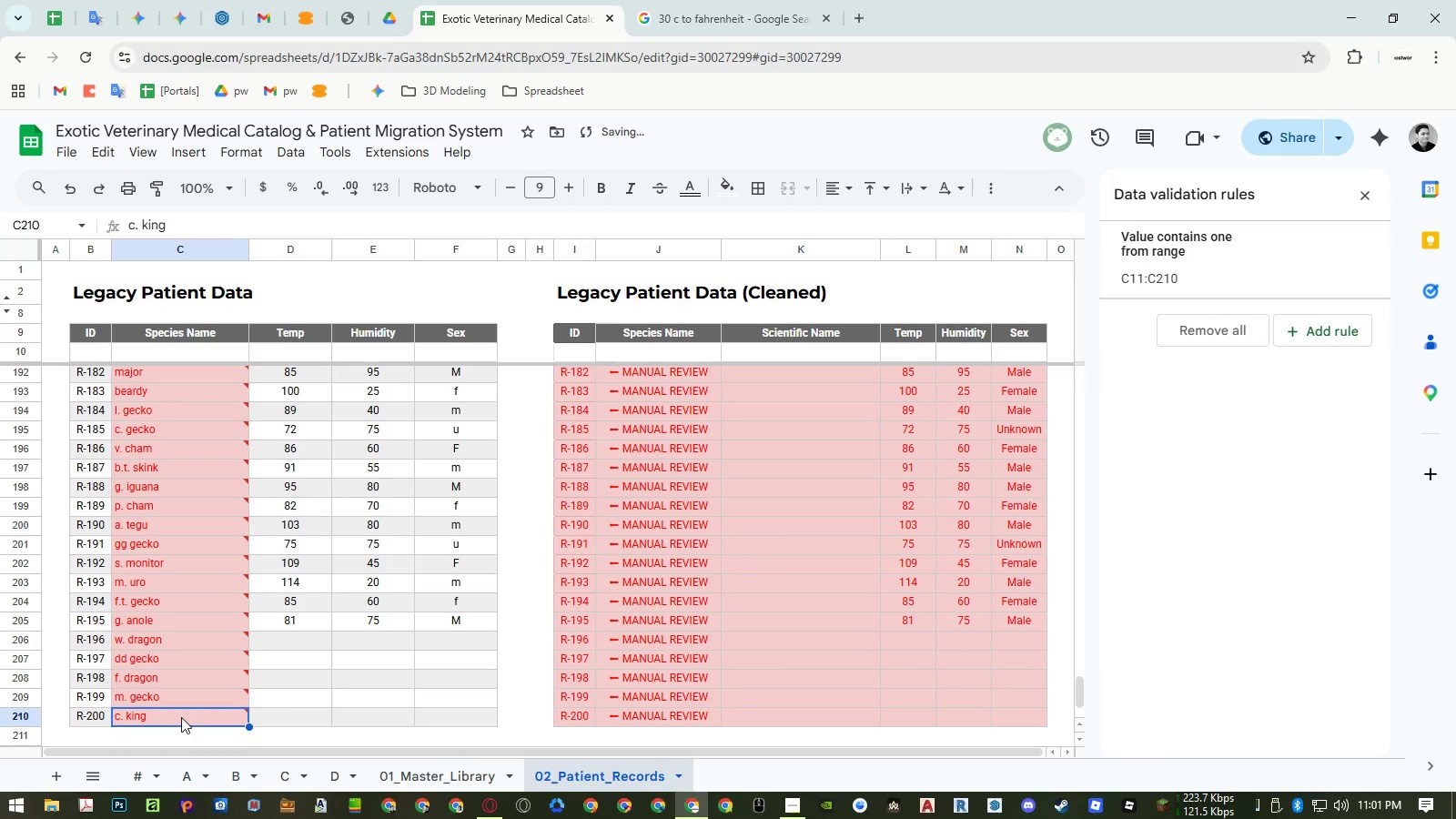 
key(ArrowRight)
 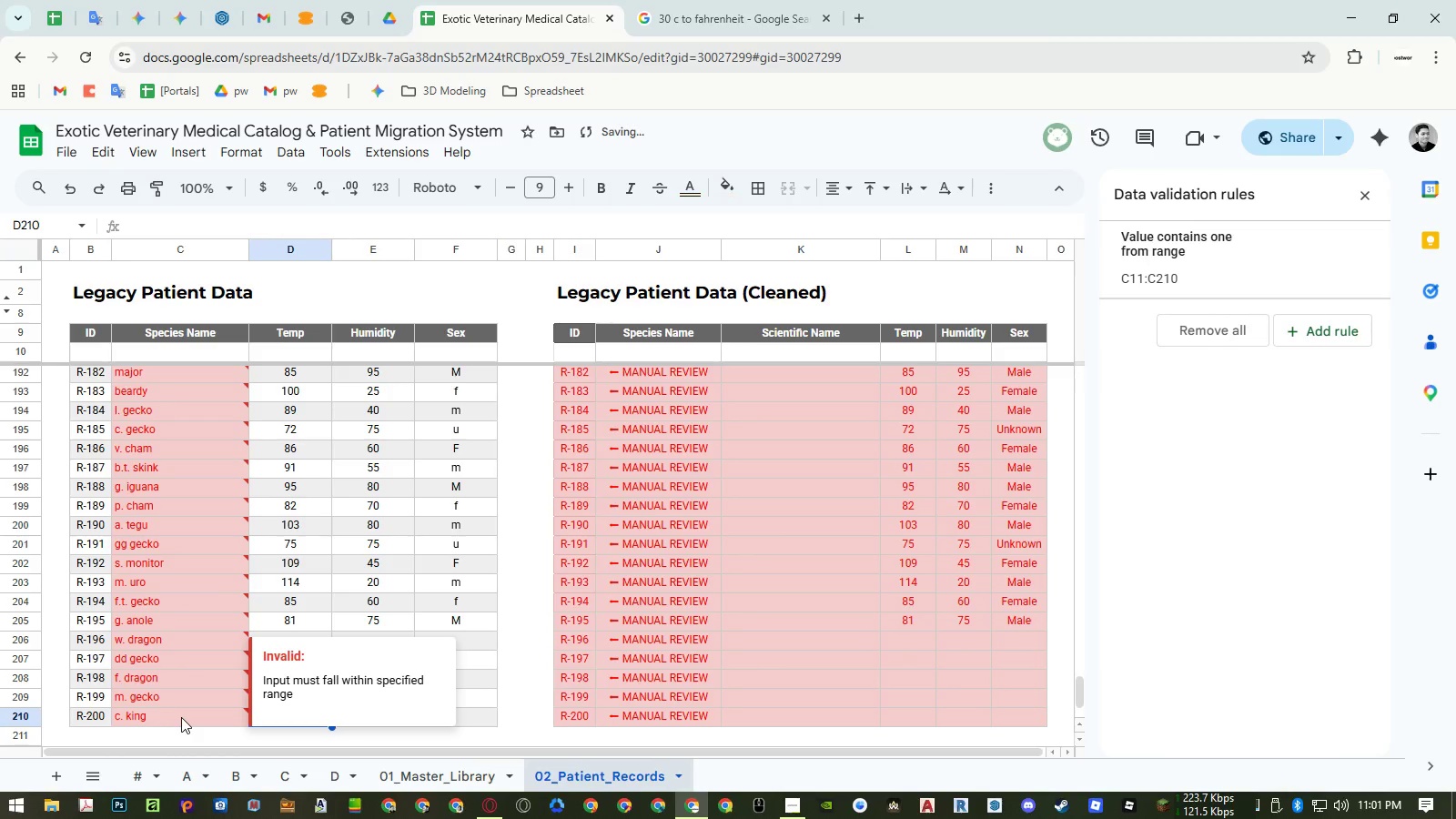 
key(Control+ArrowUp)
 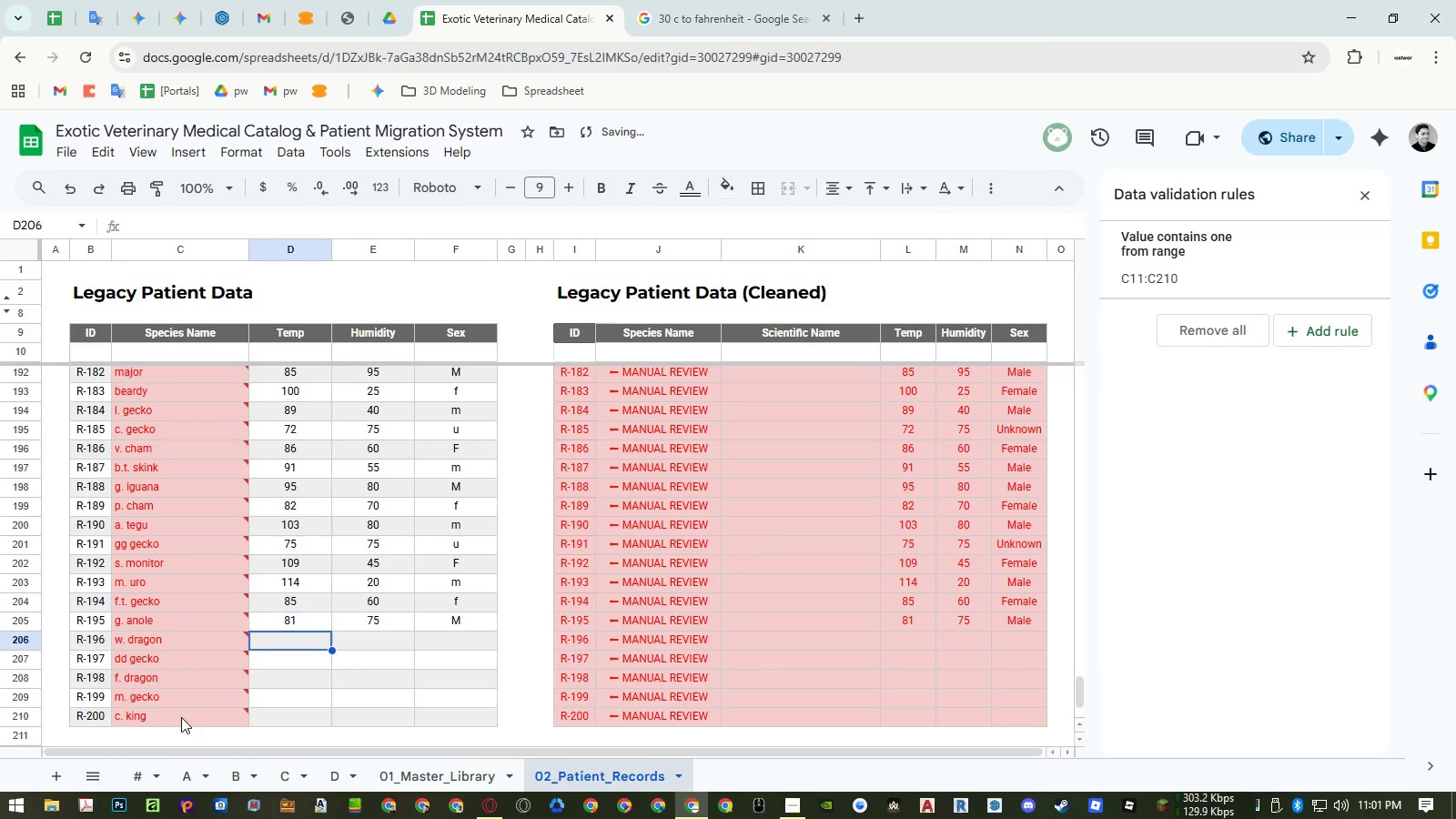 
key(ArrowDown)
 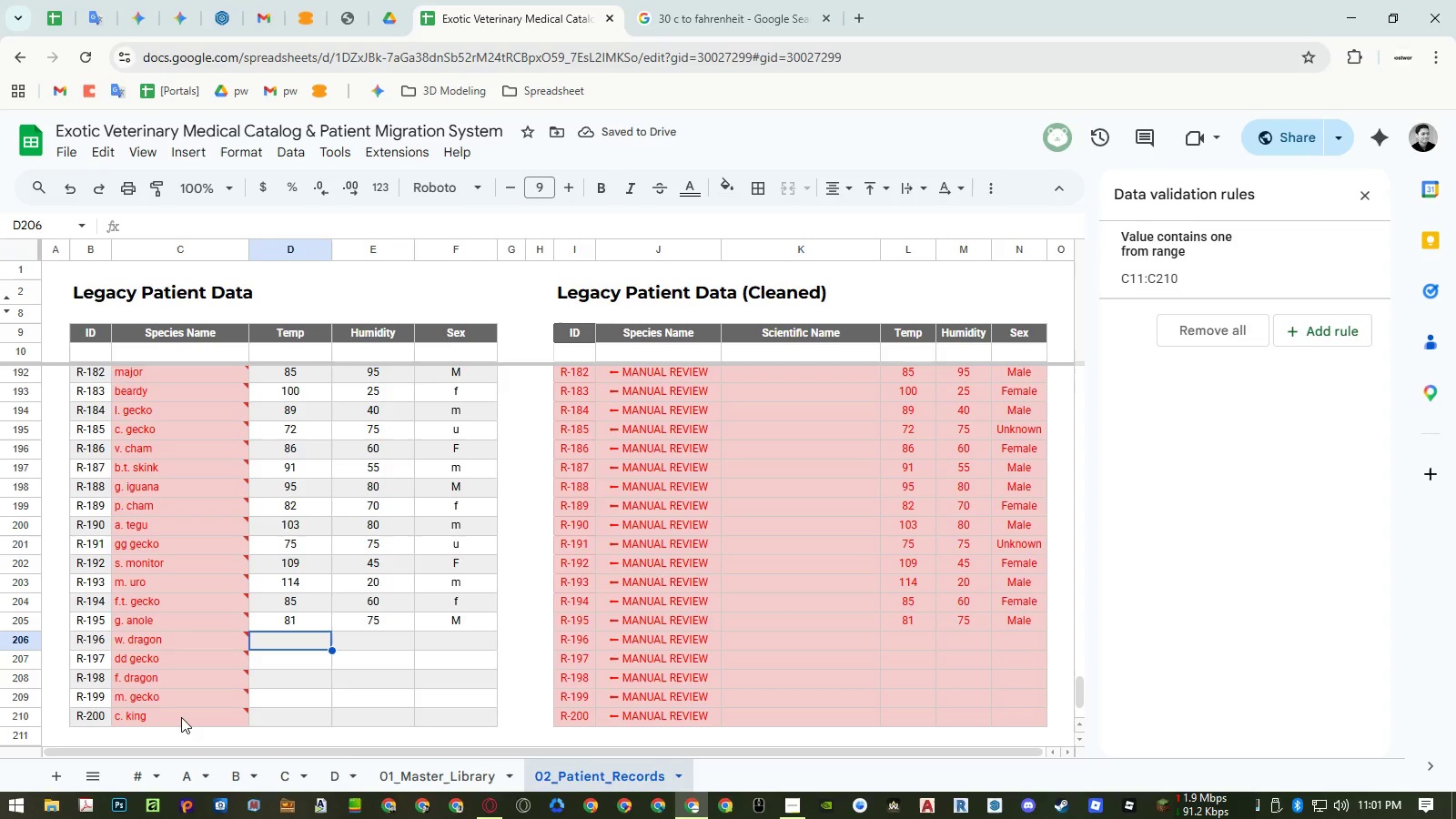 
key(Numpad8)
 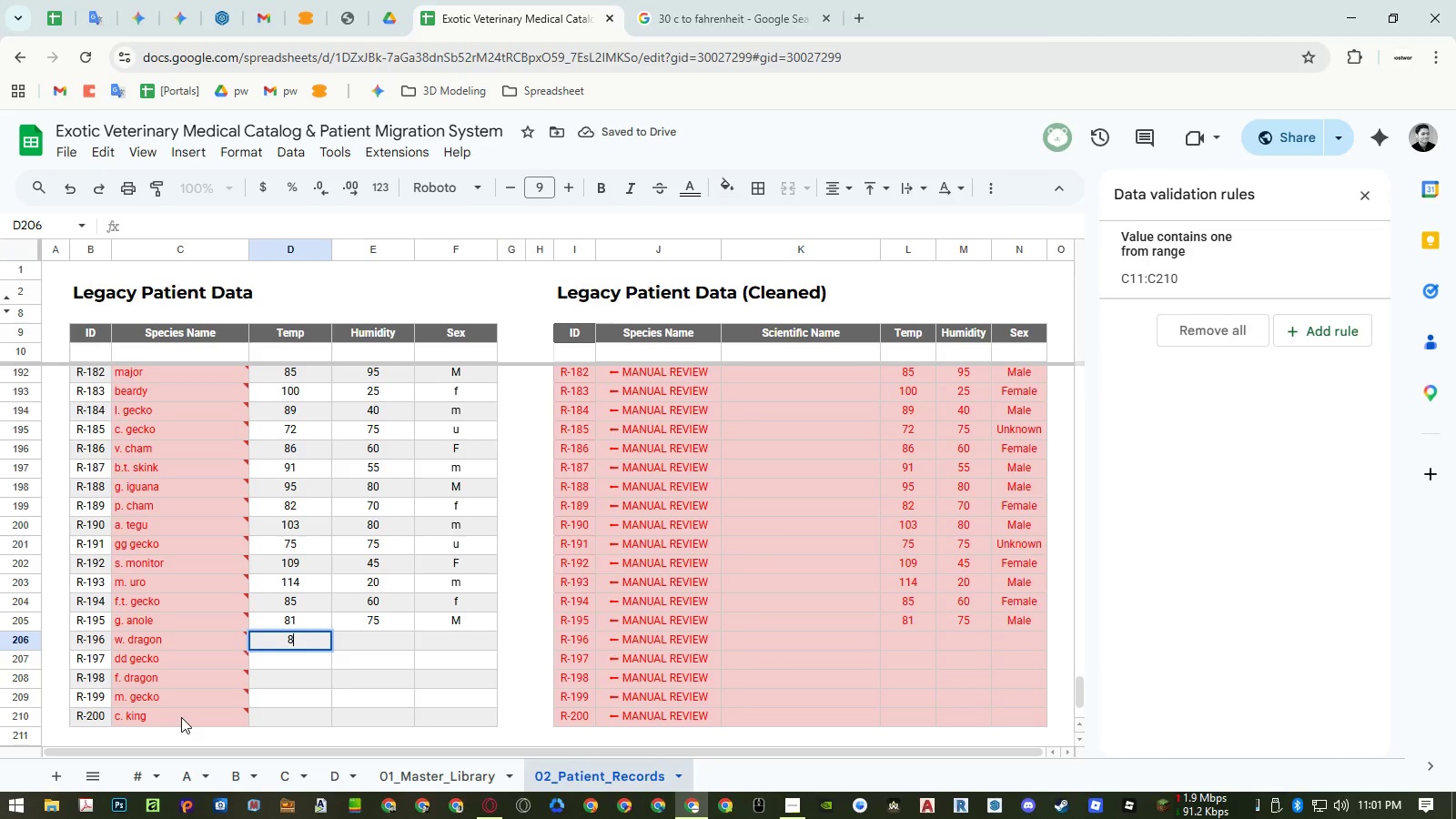 
key(Numpad9)
 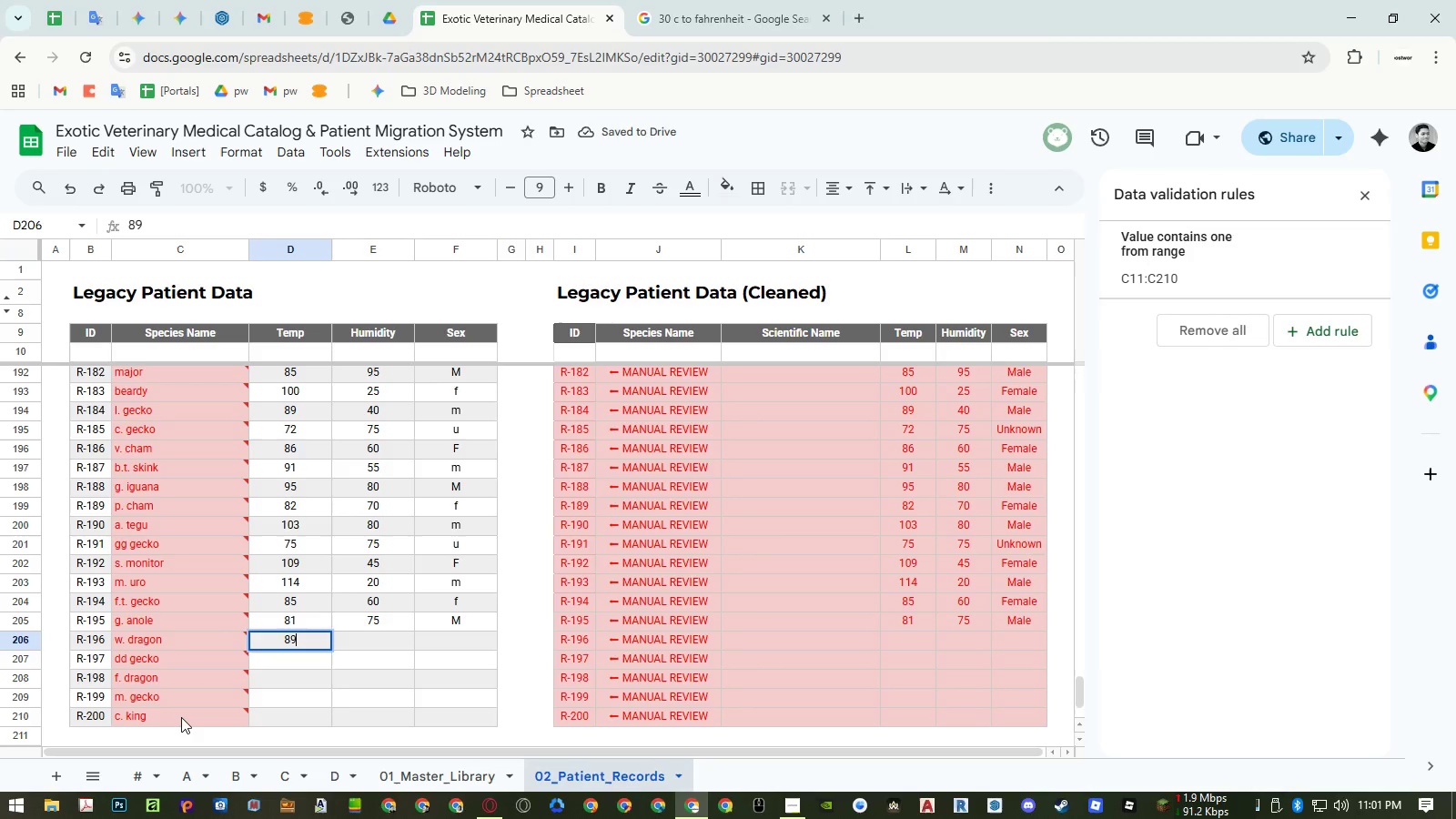 
key(NumpadEnter)
 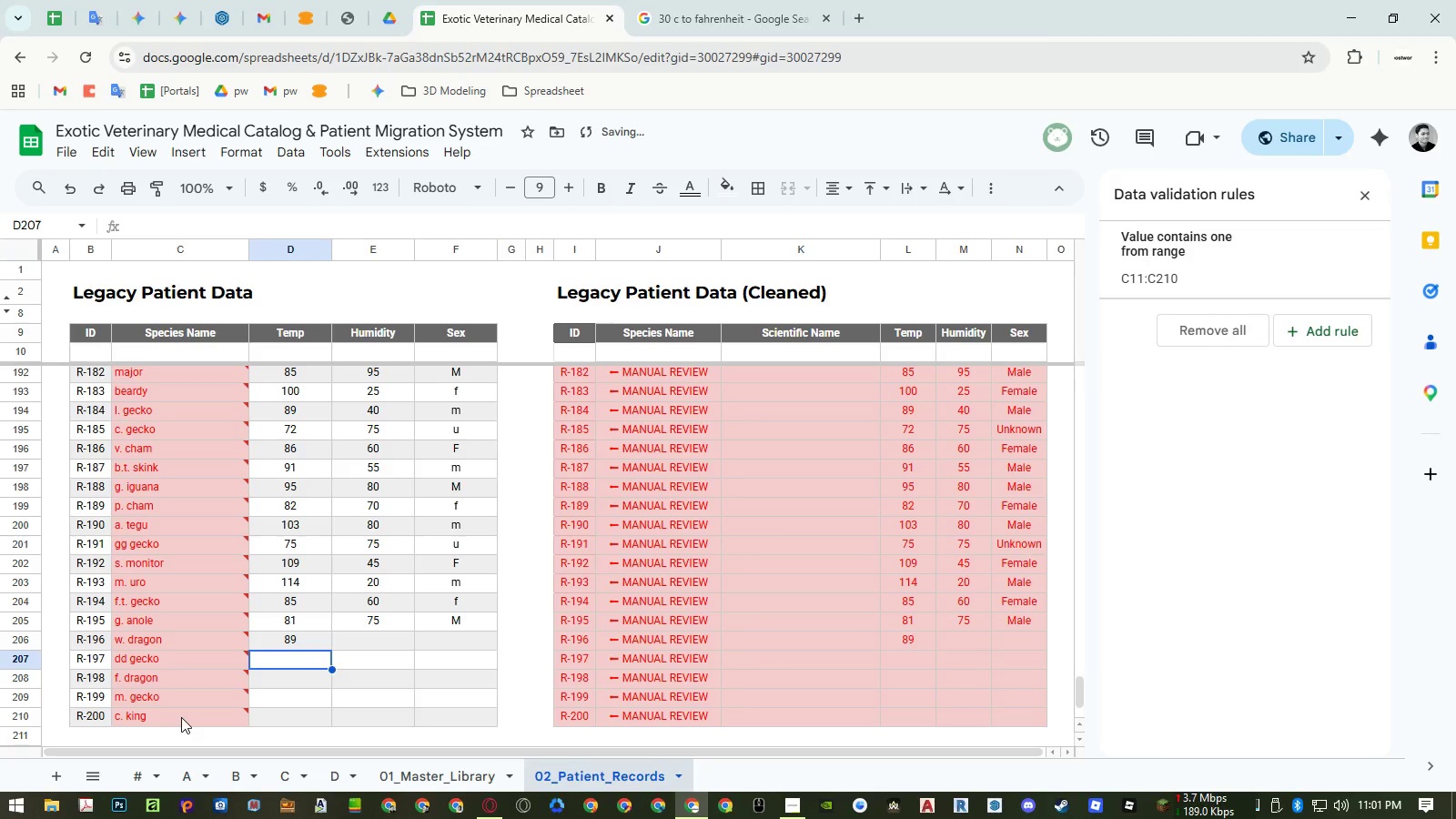 
key(Numpad8)
 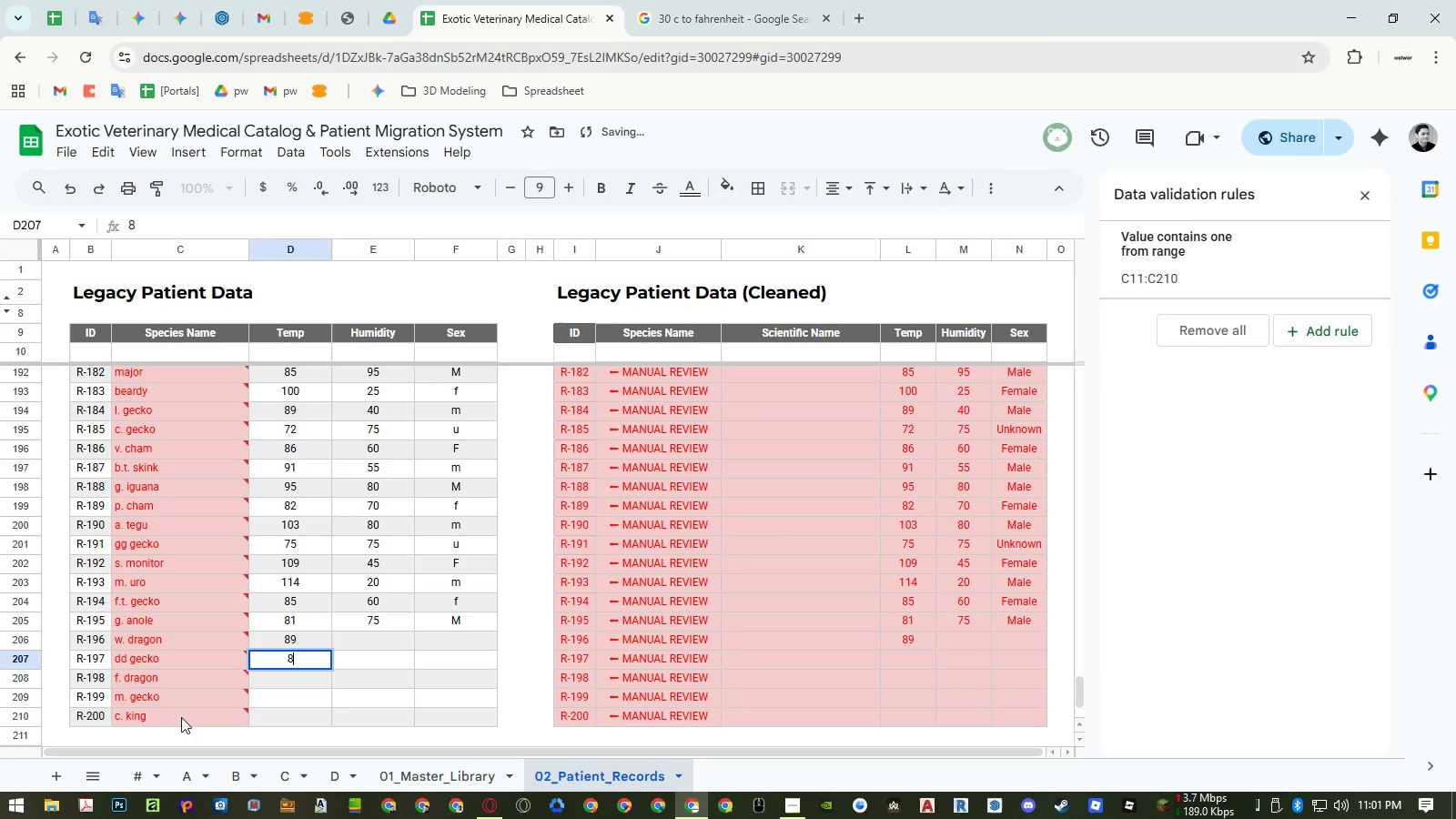 
key(Numpad3)
 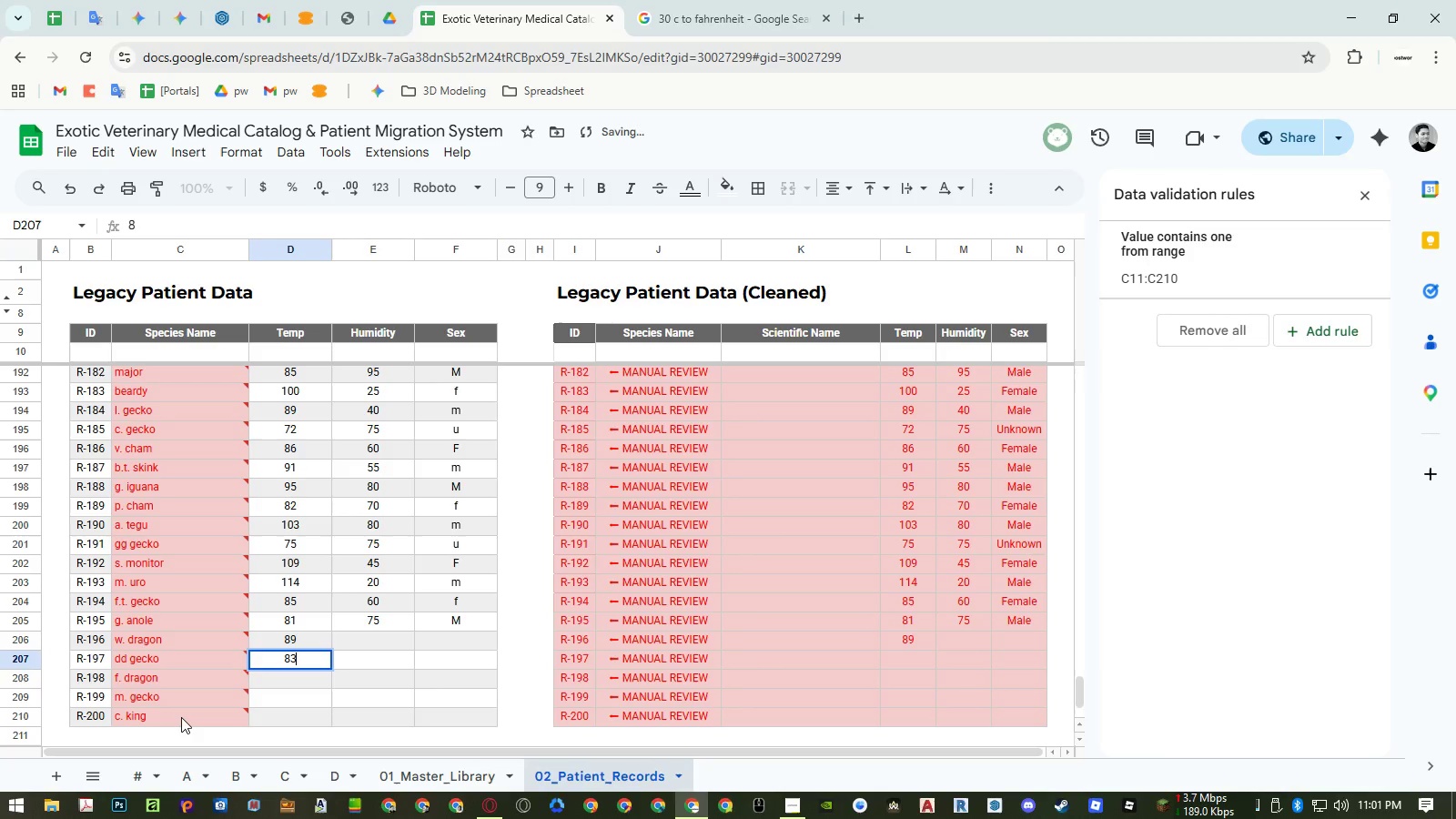 
key(NumpadEnter)
 